 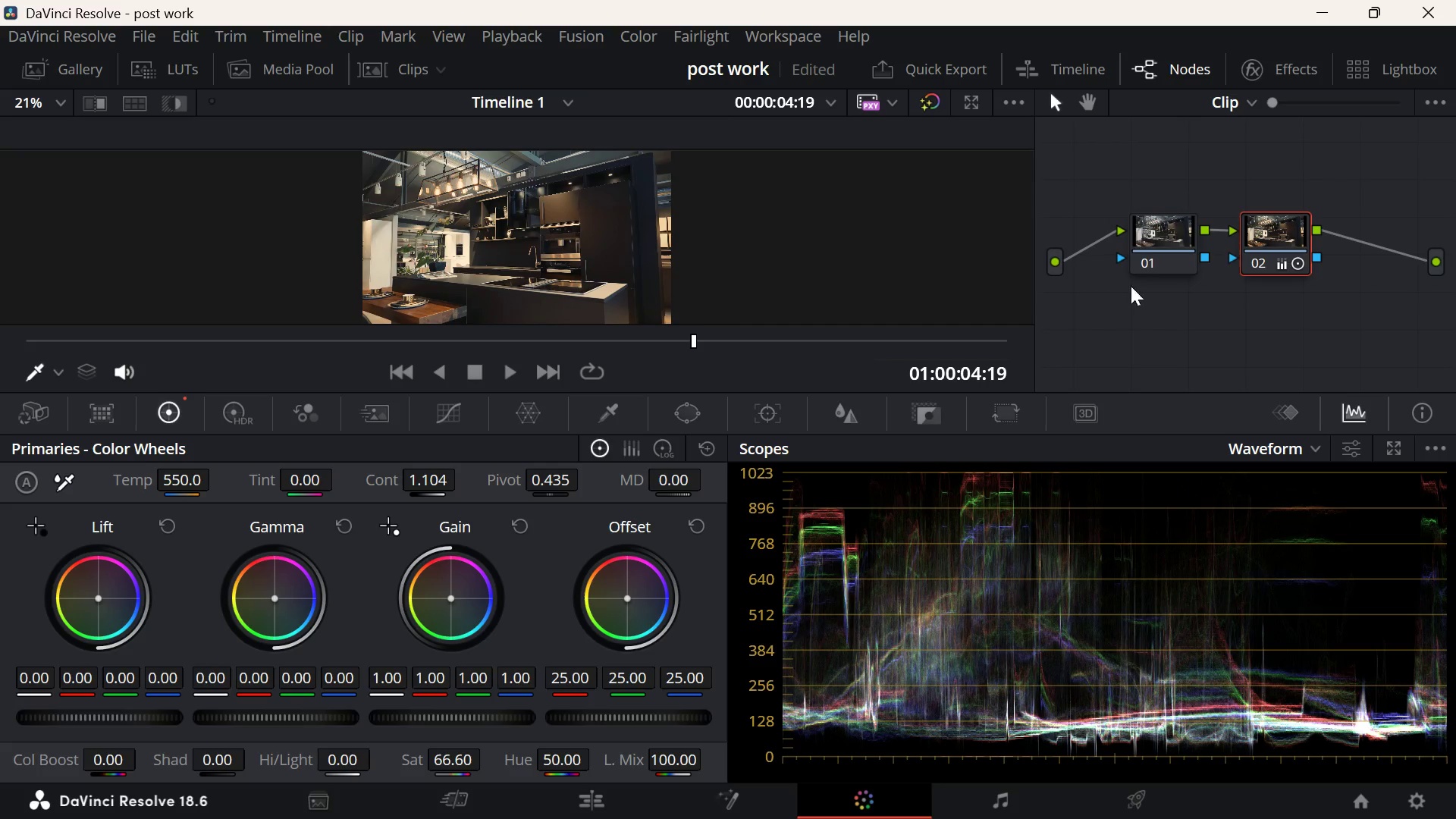 
left_click([592, 805])
 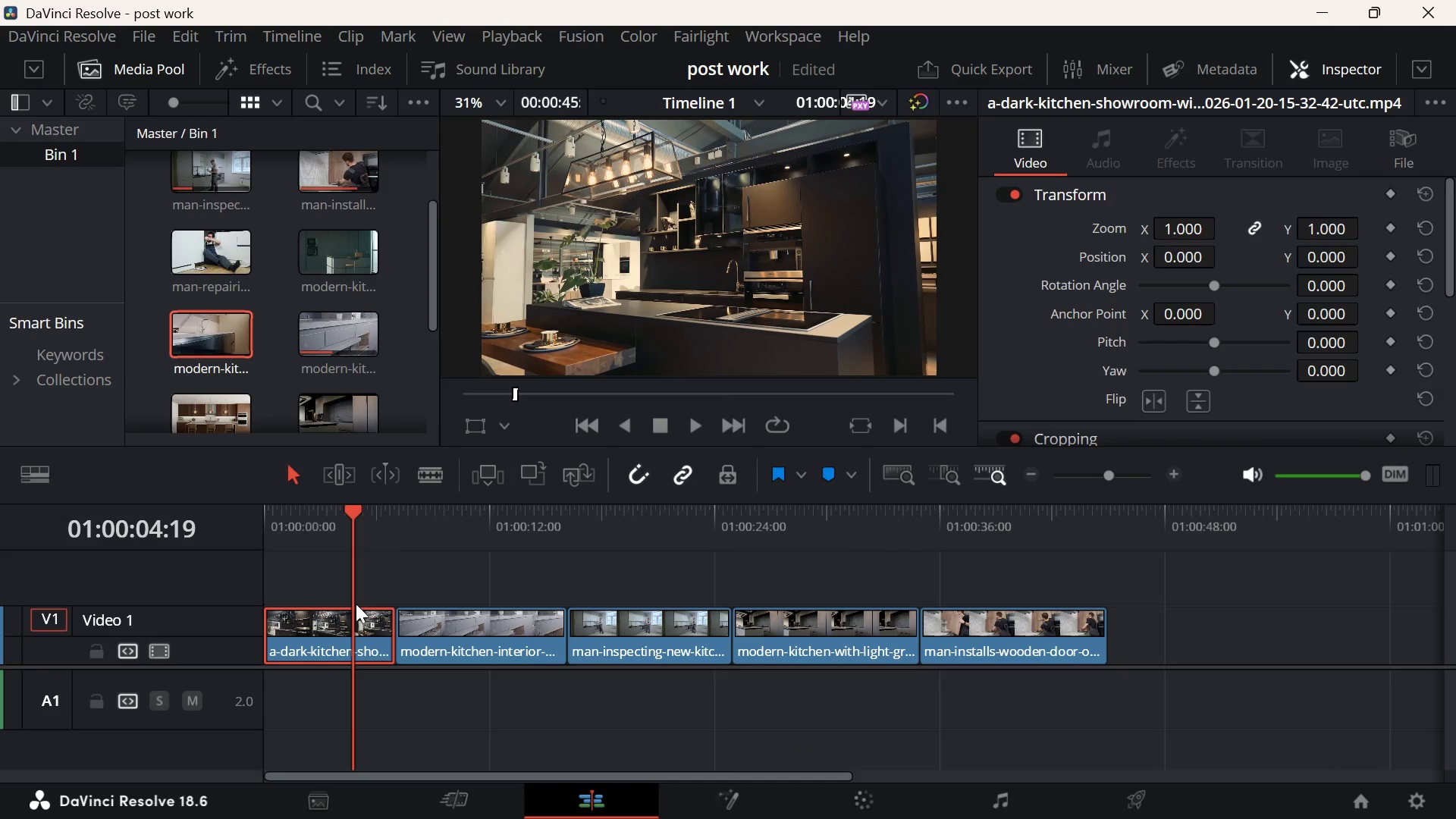 
left_click([338, 617])
 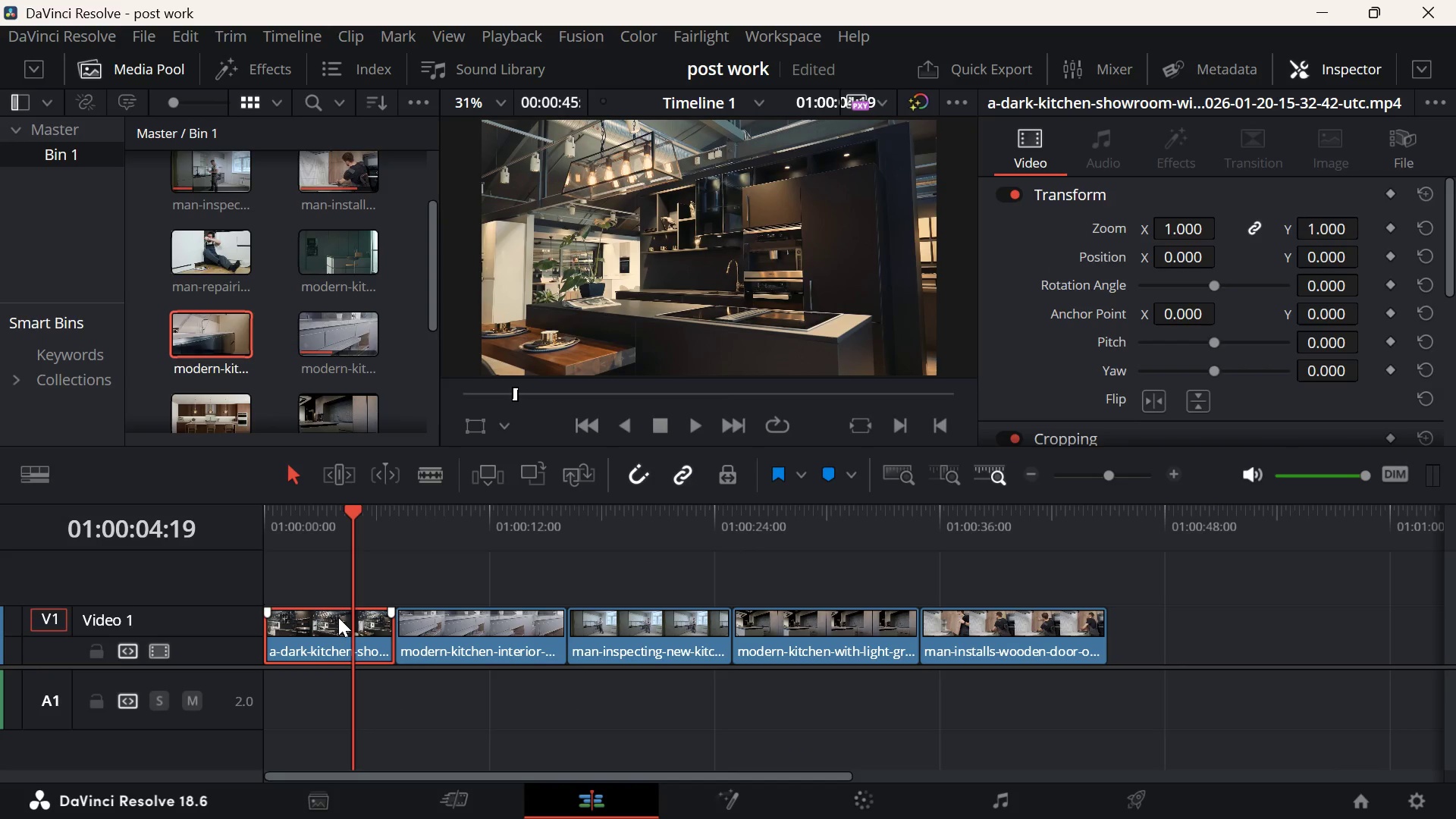 
key(Control+C)
 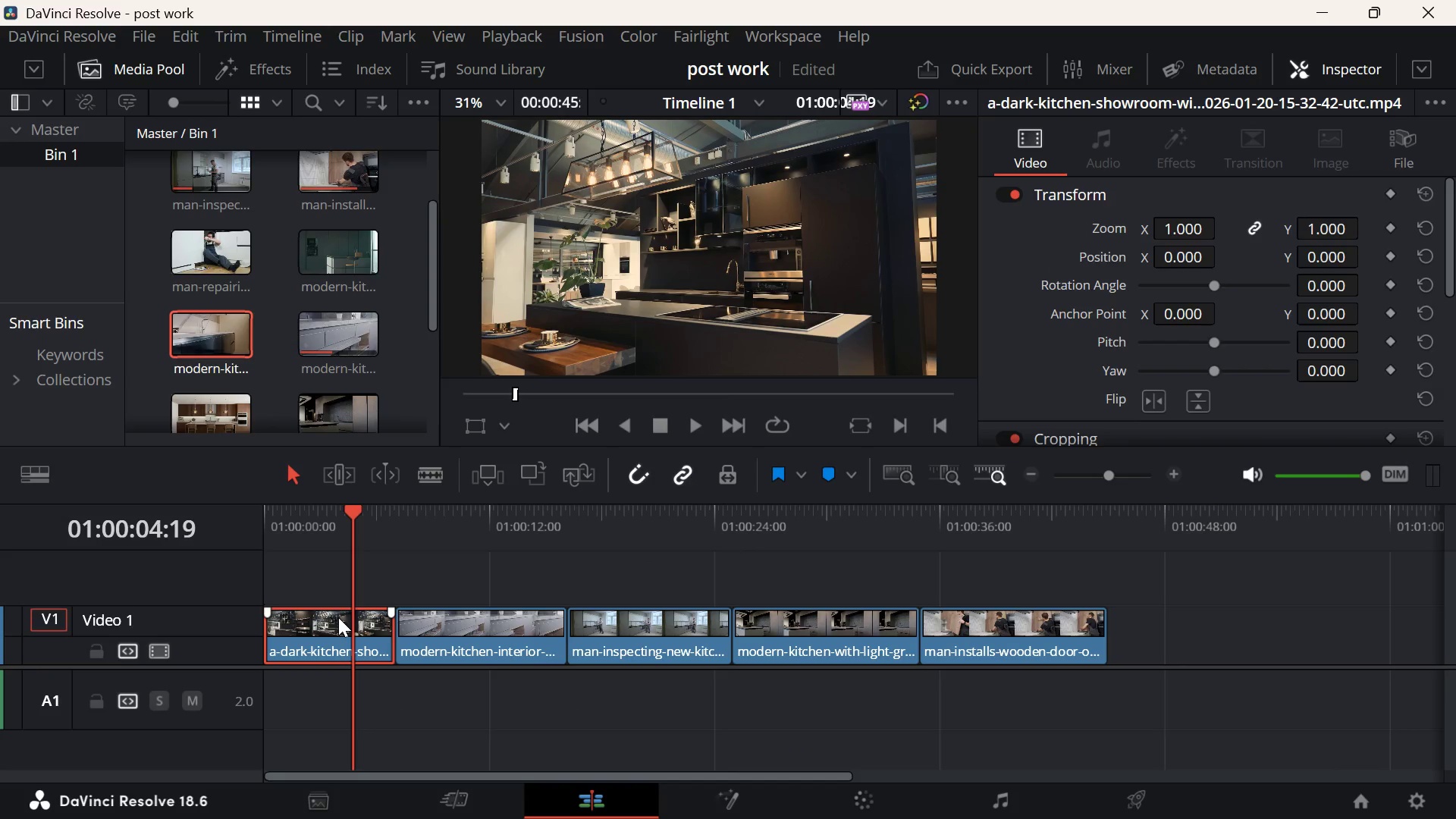 
key(Control+C)
 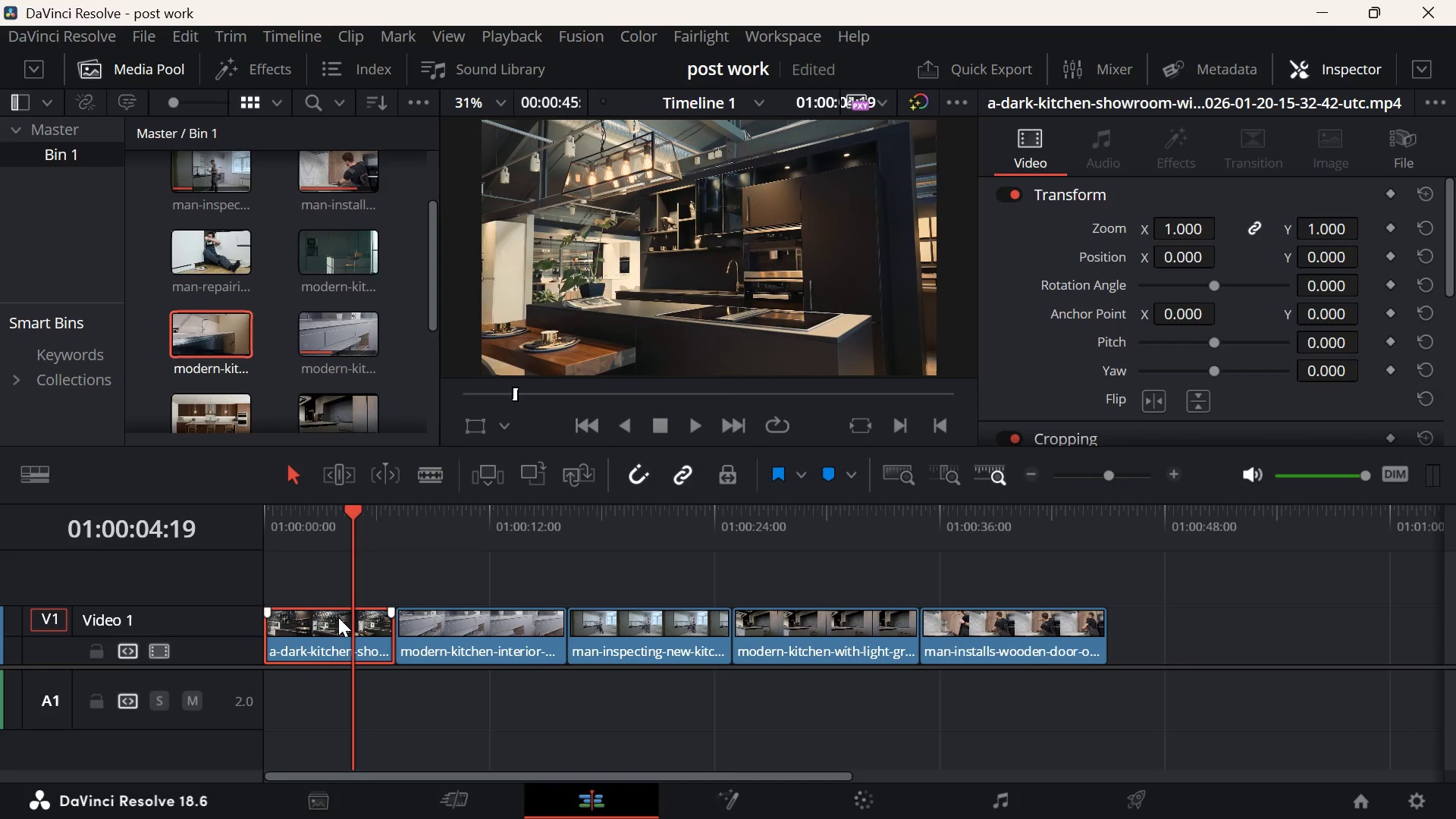 
key(Control+C)
 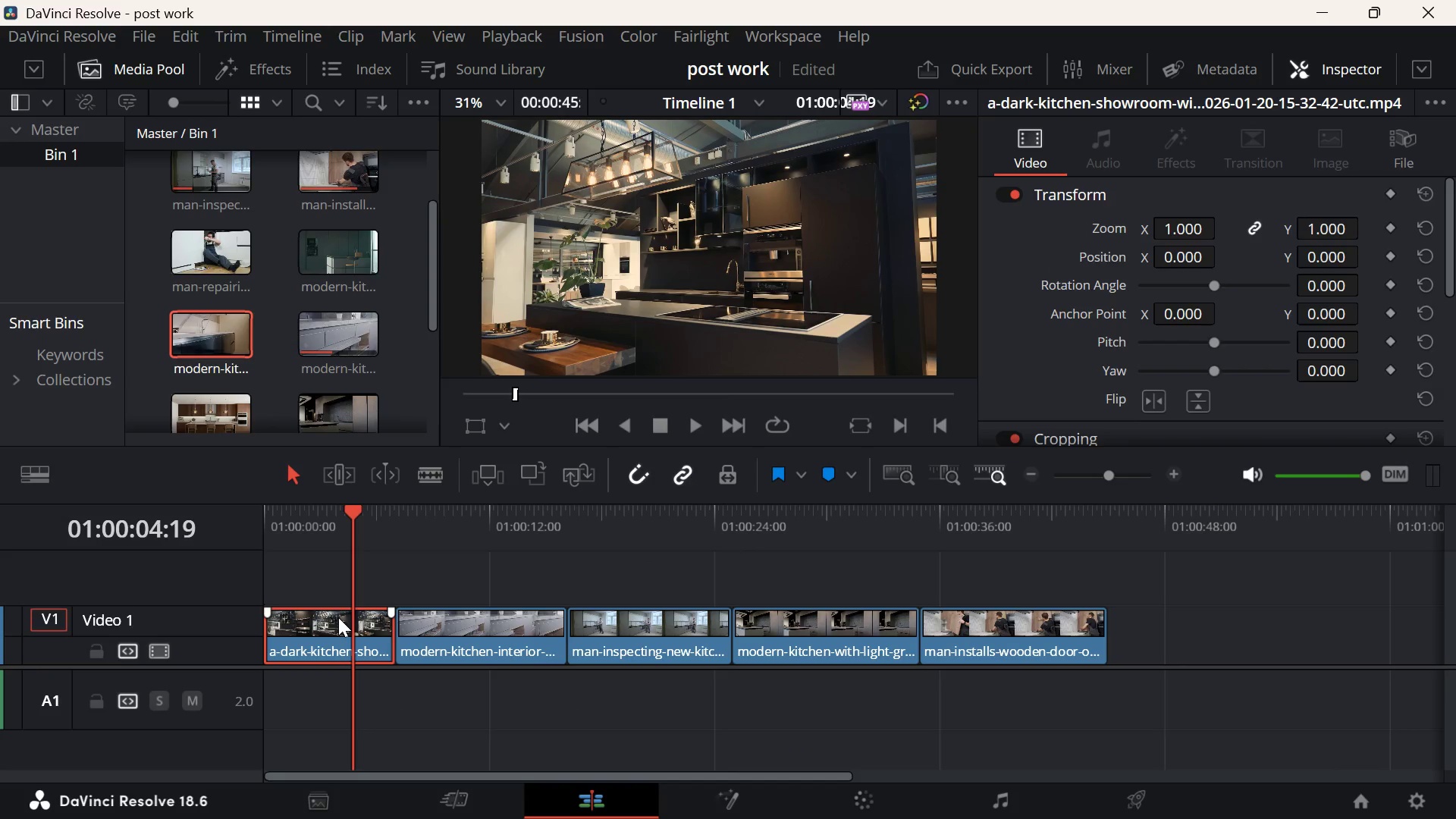 
key(Control+C)
 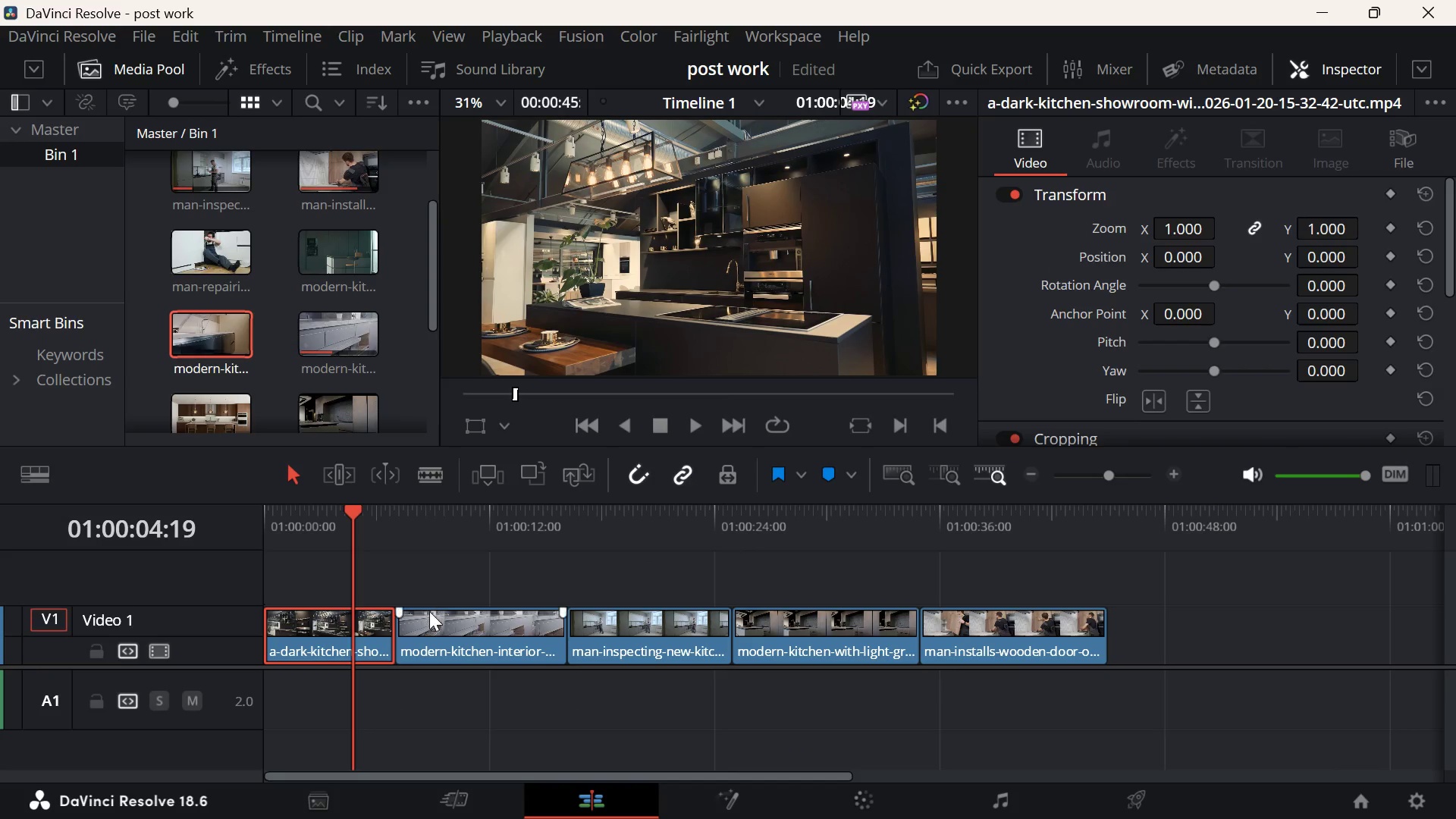 
left_click([429, 612])
 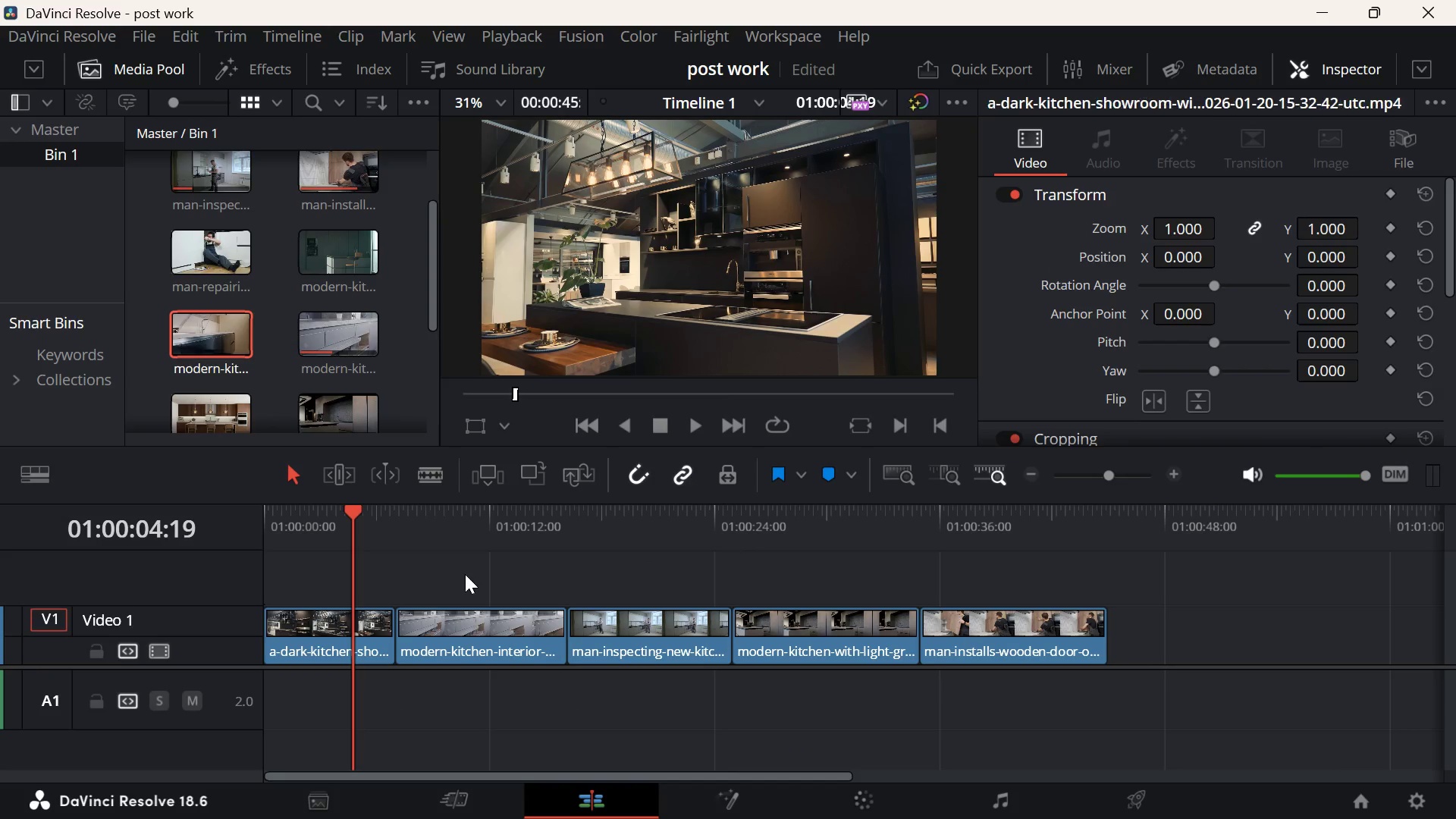 
double_click([467, 539])
 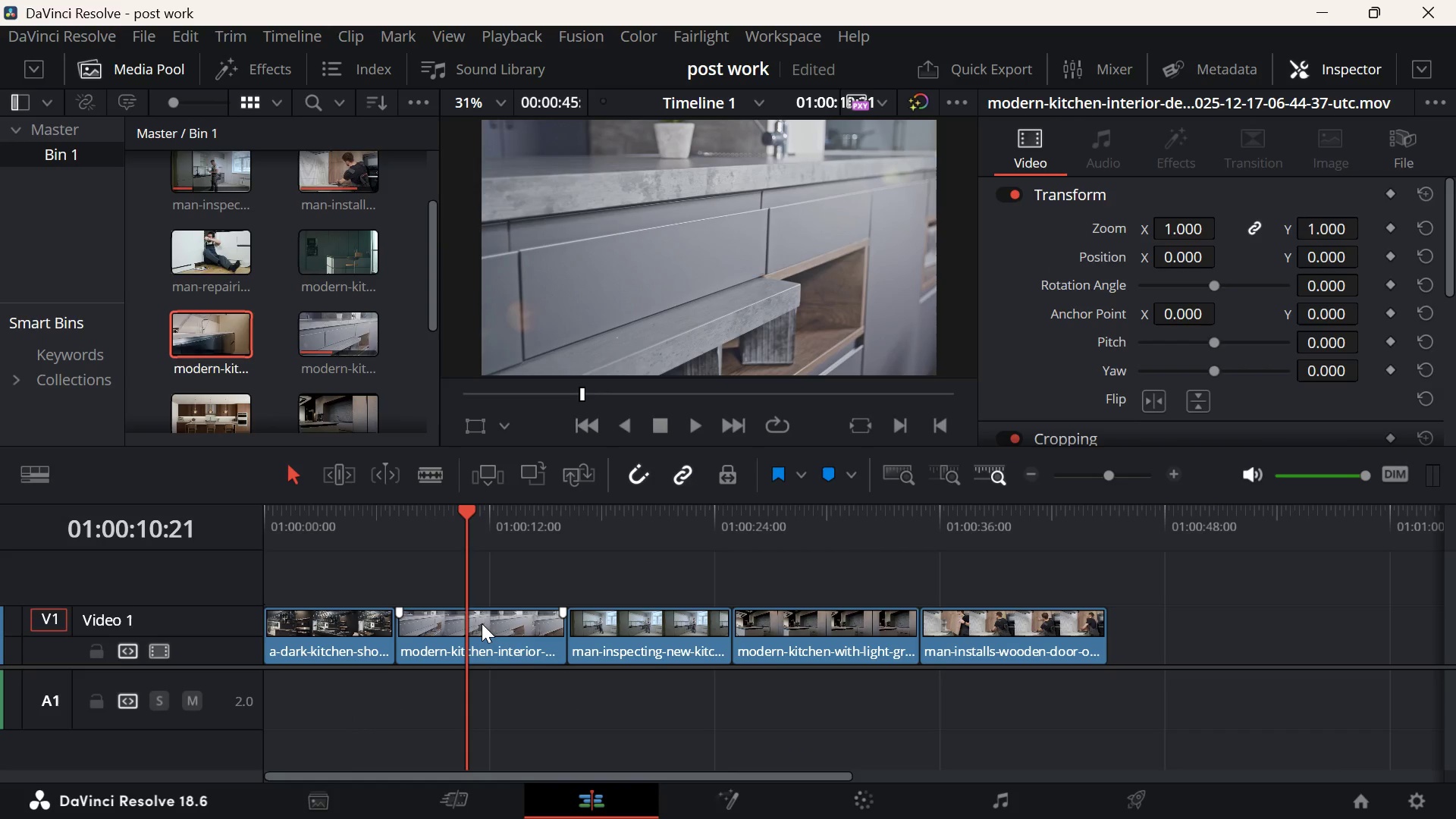 
right_click([482, 623])
 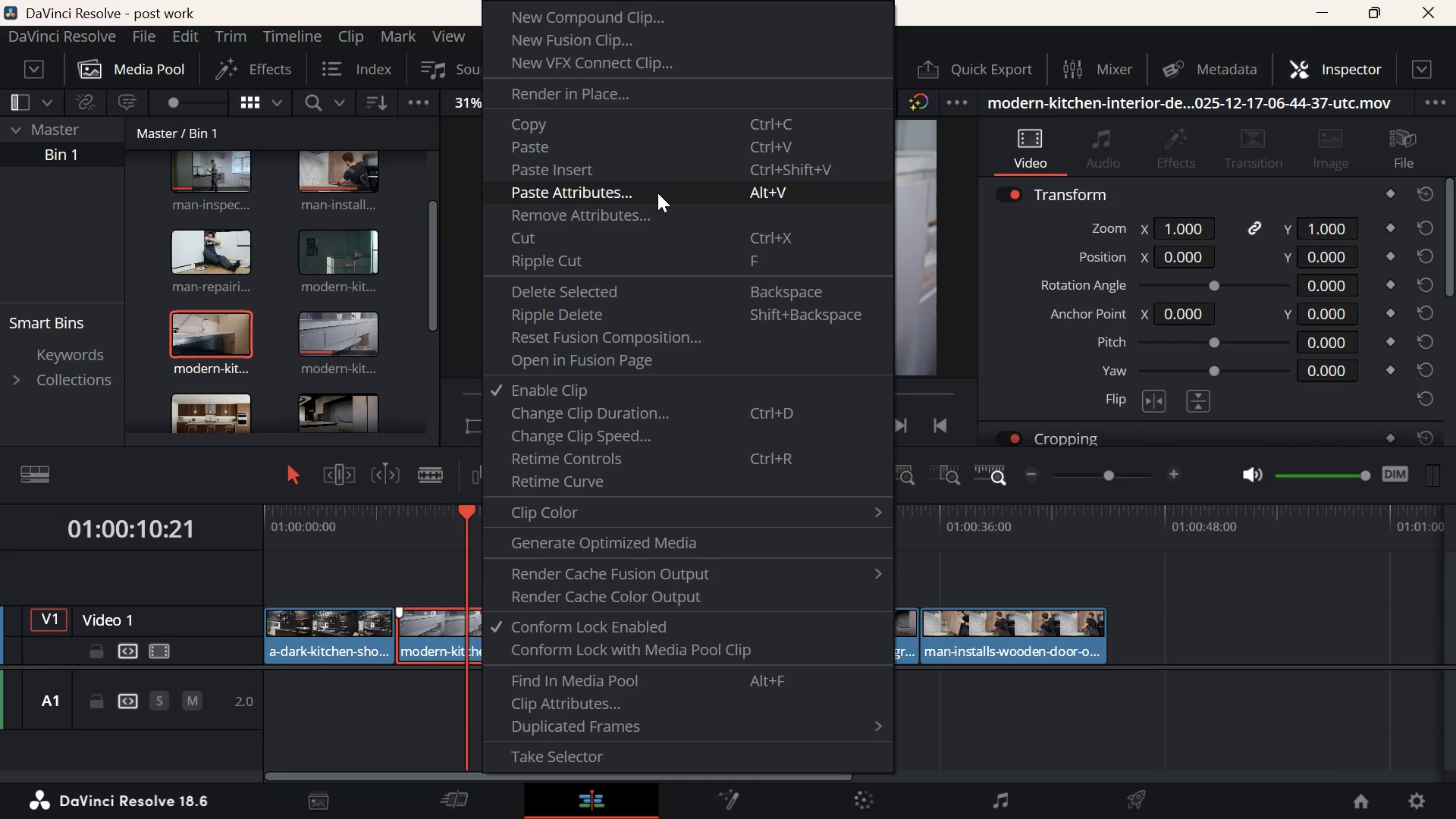 
left_click([658, 193])
 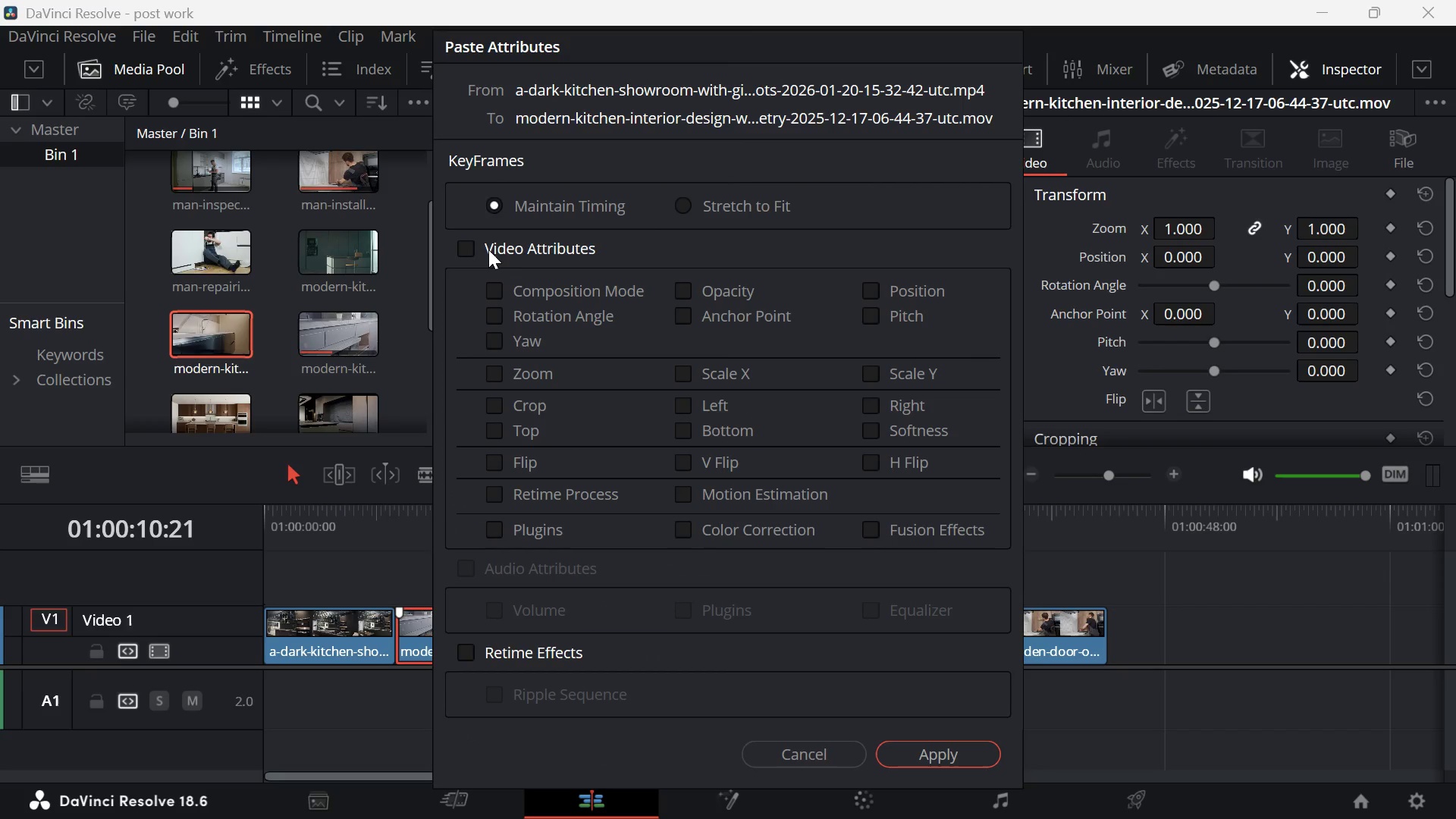 
left_click([469, 249])
 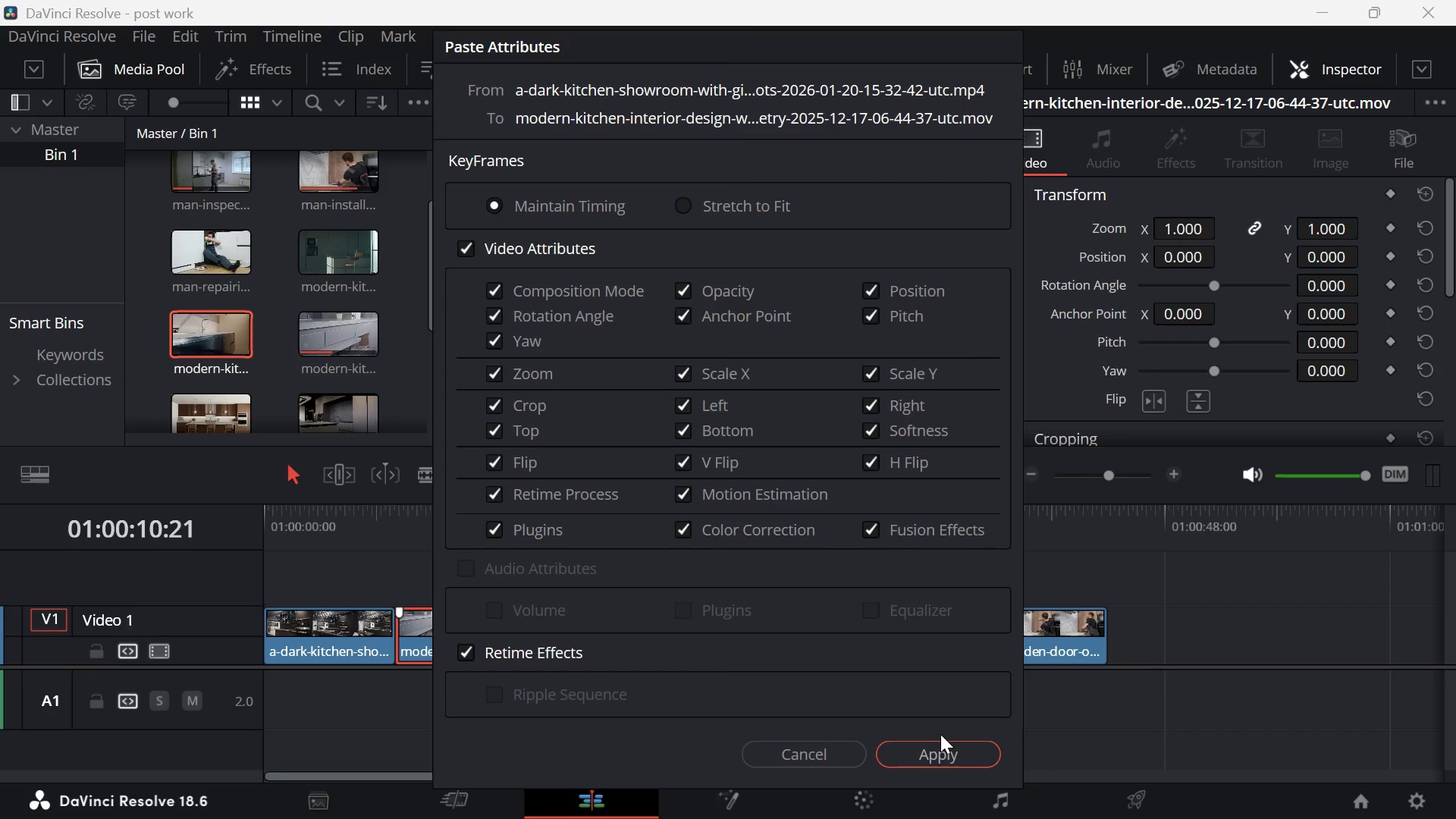 
left_click([944, 756])
 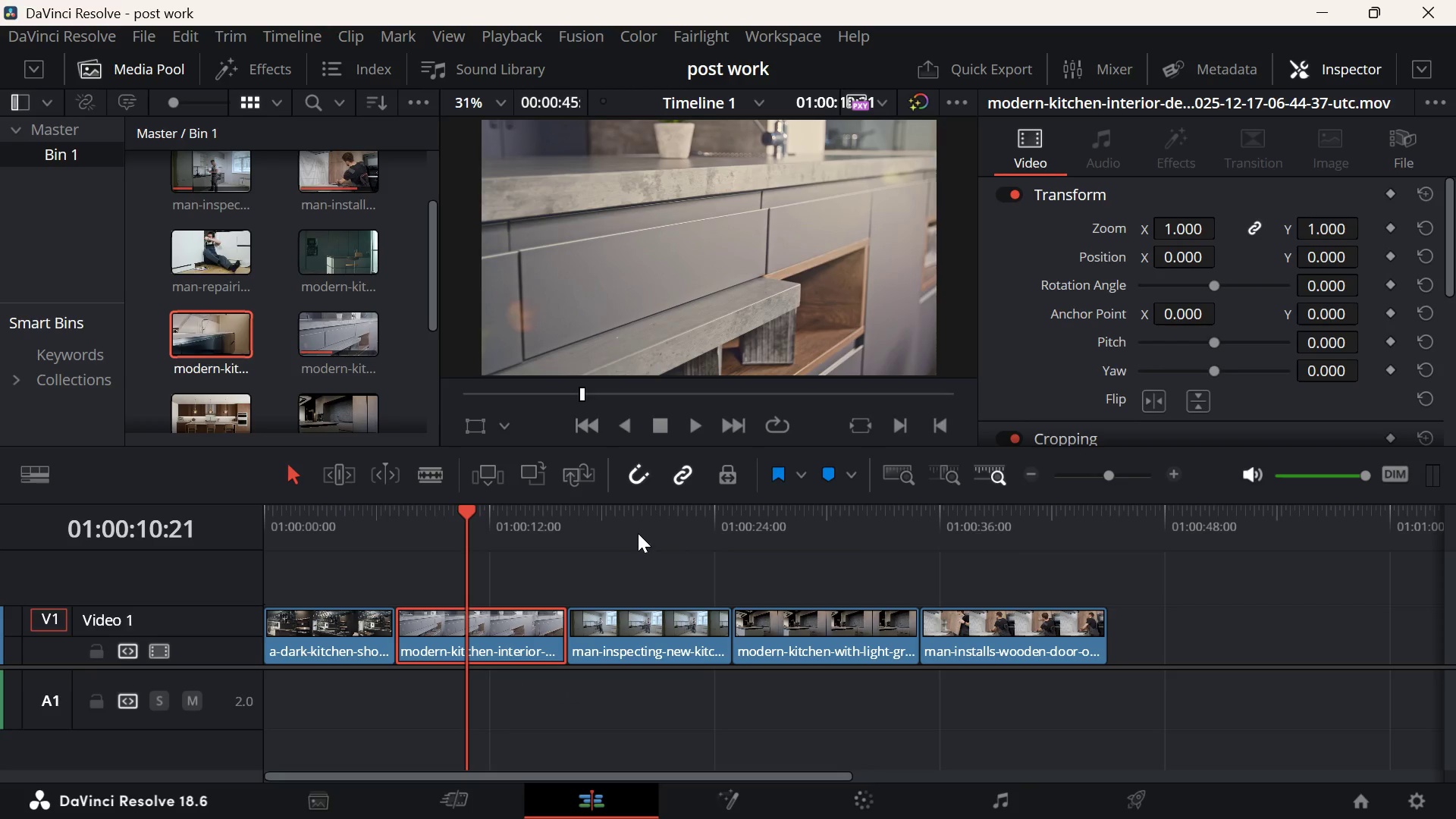 
left_click([639, 532])
 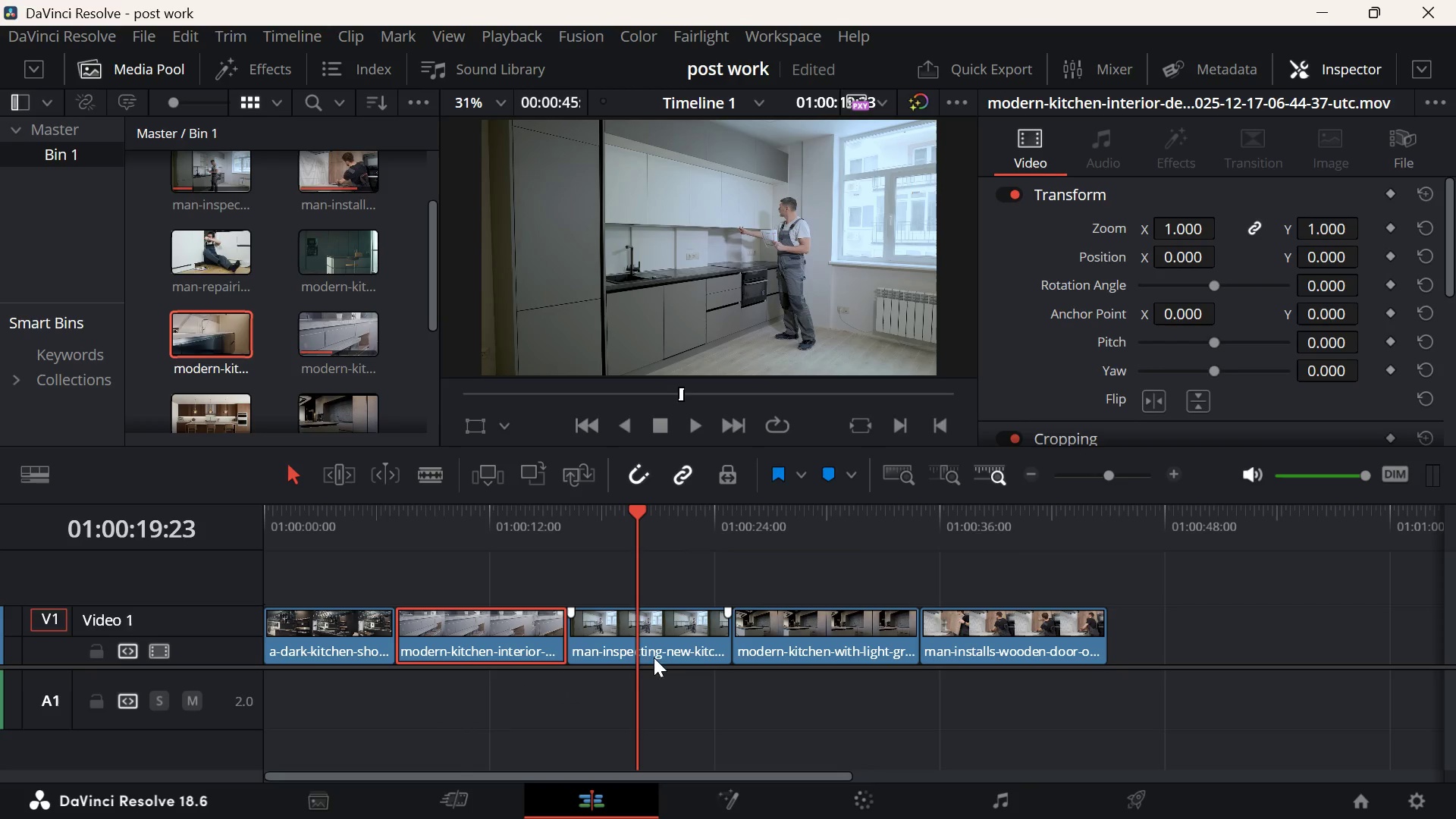 
left_click([664, 615])
 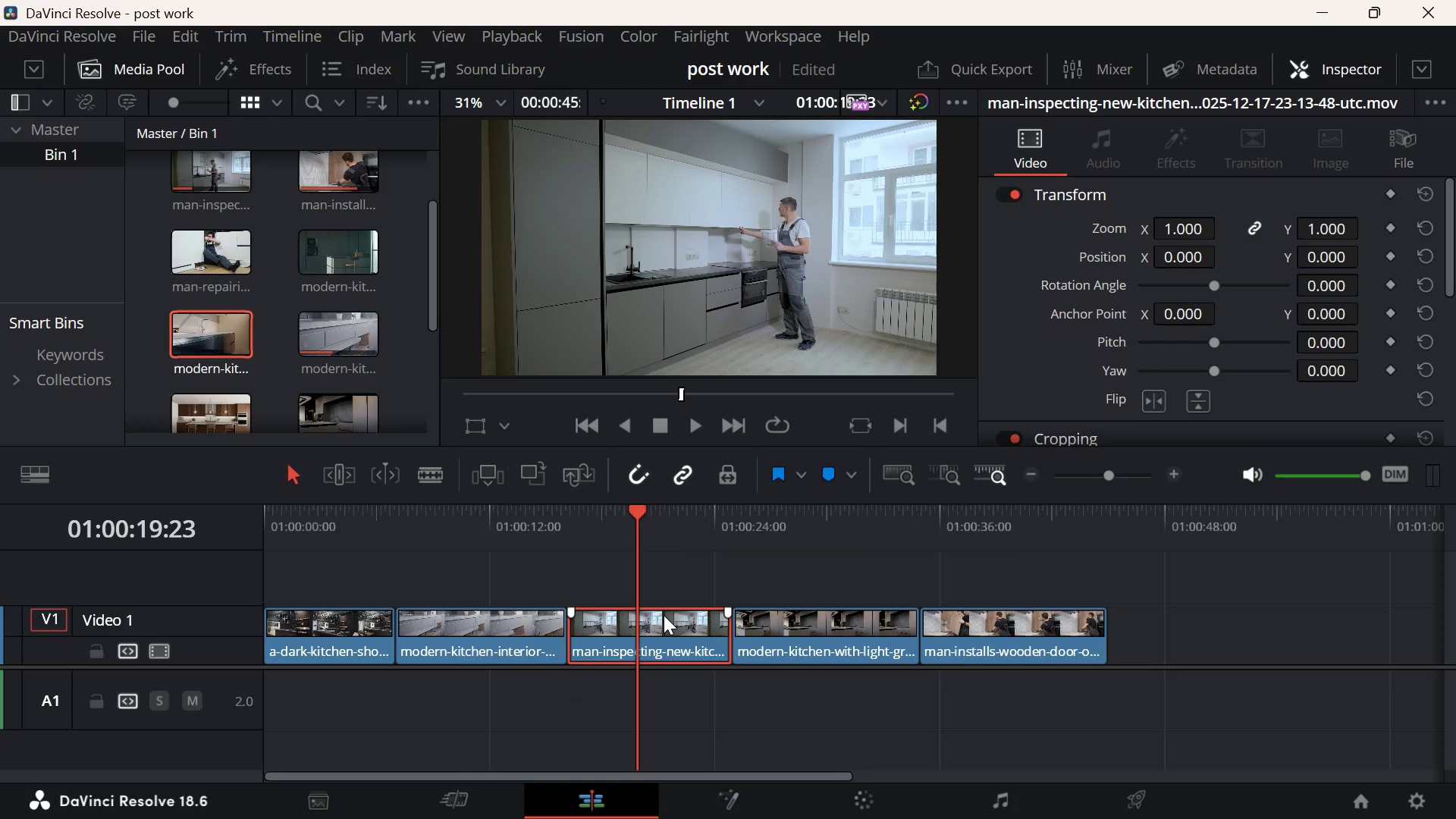 
right_click([664, 615])
 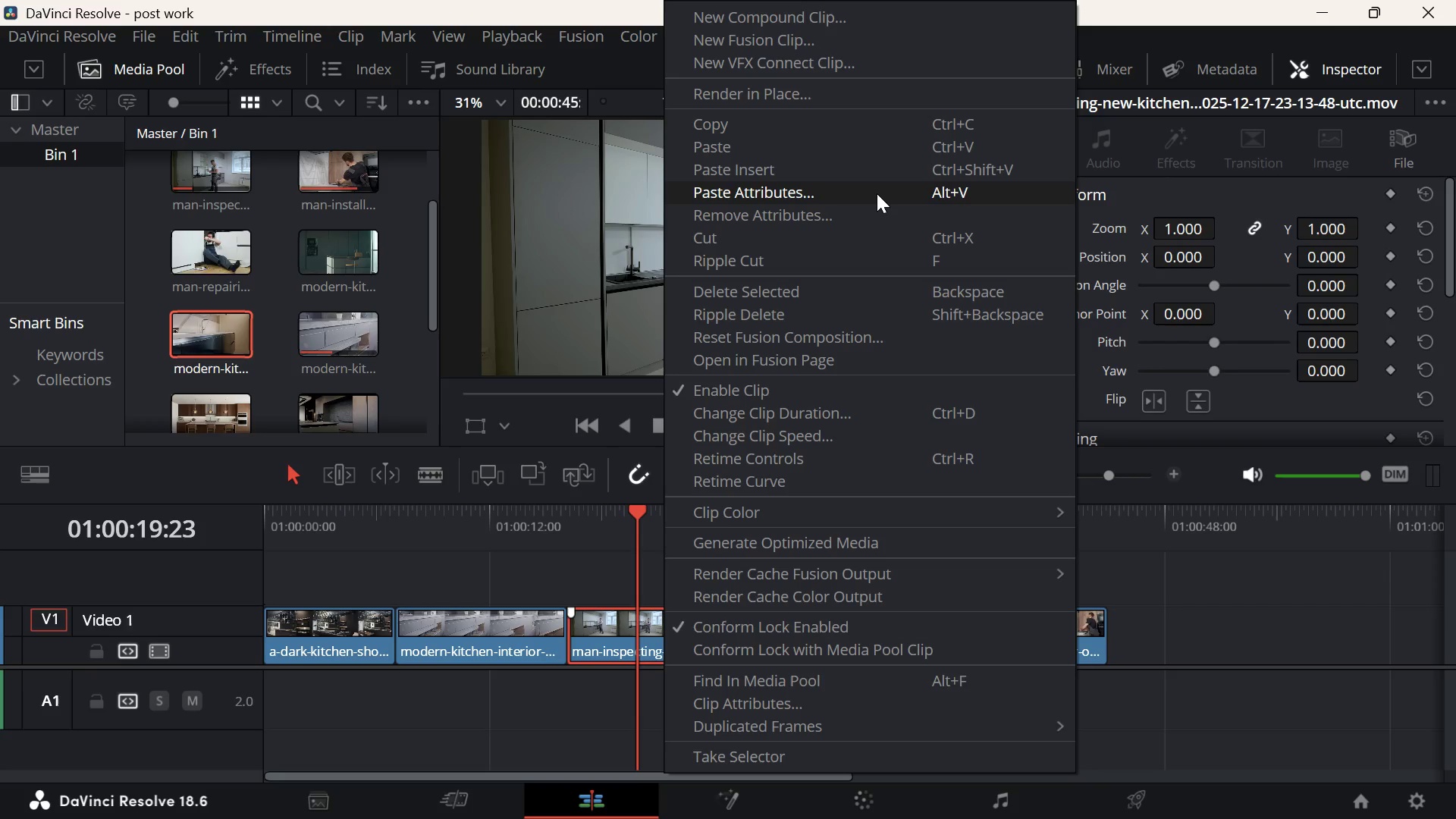 
left_click([877, 193])
 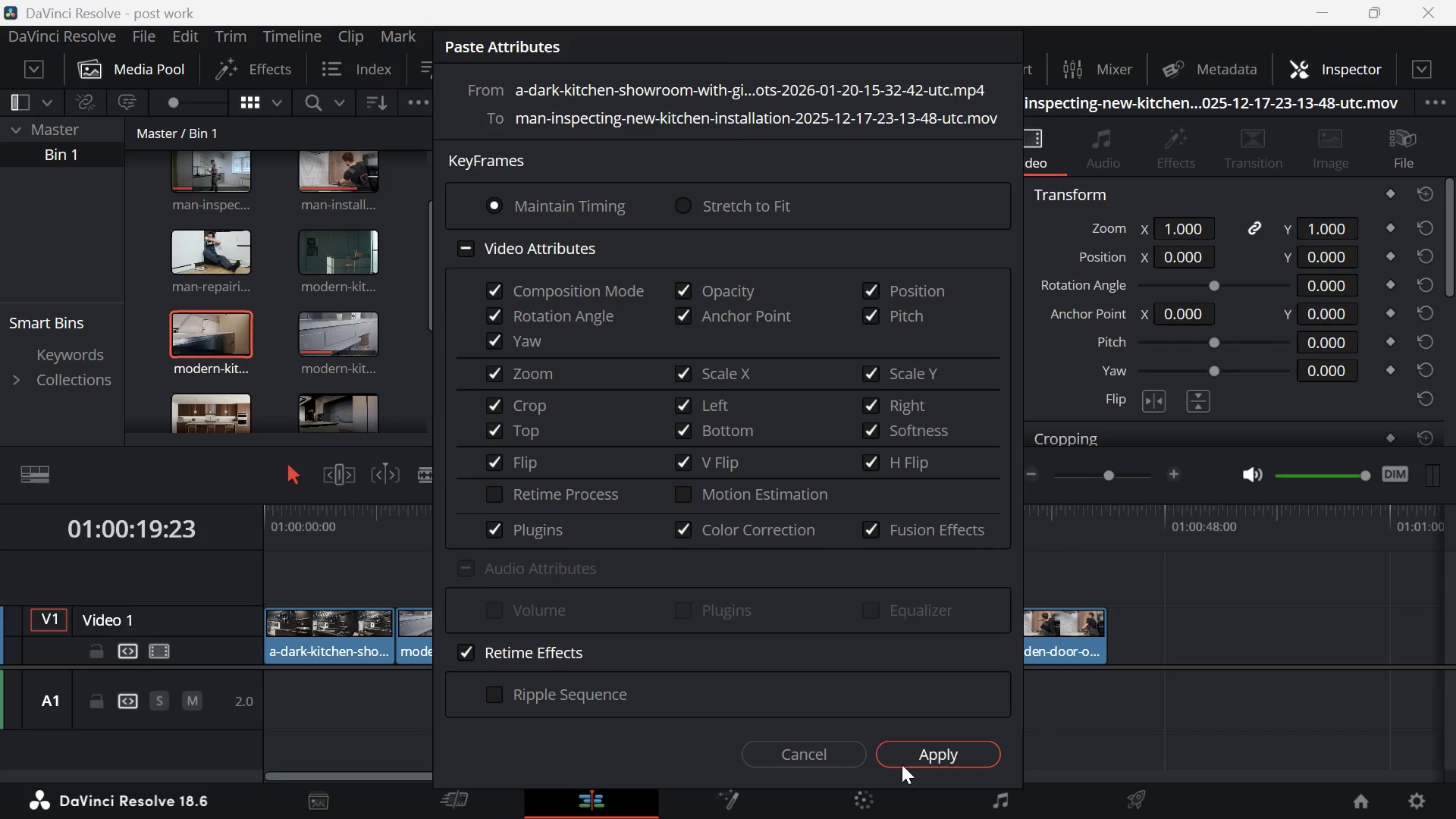 
left_click([928, 762])
 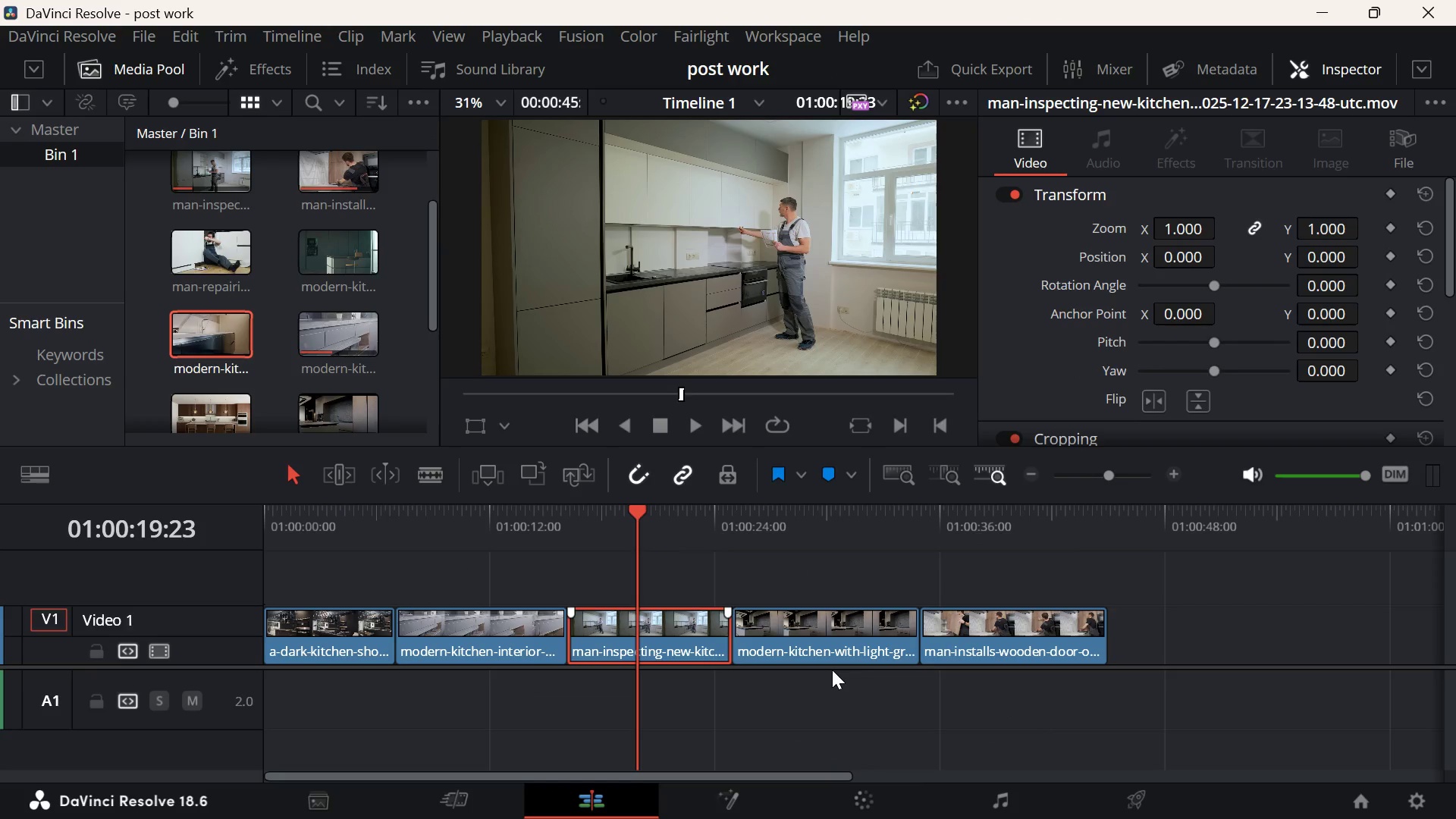 
wait(6.81)
 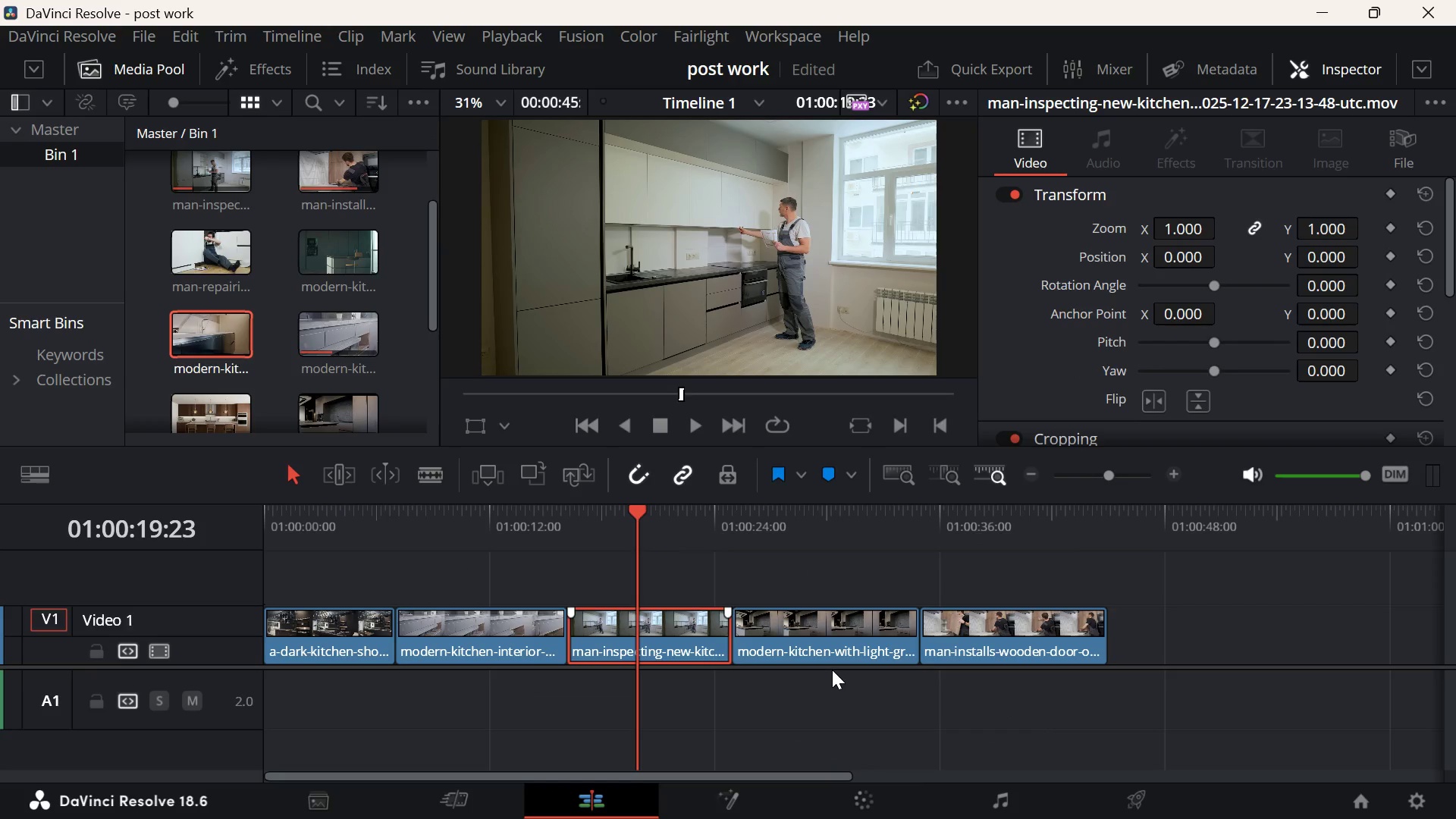 
key(Control+Z)
 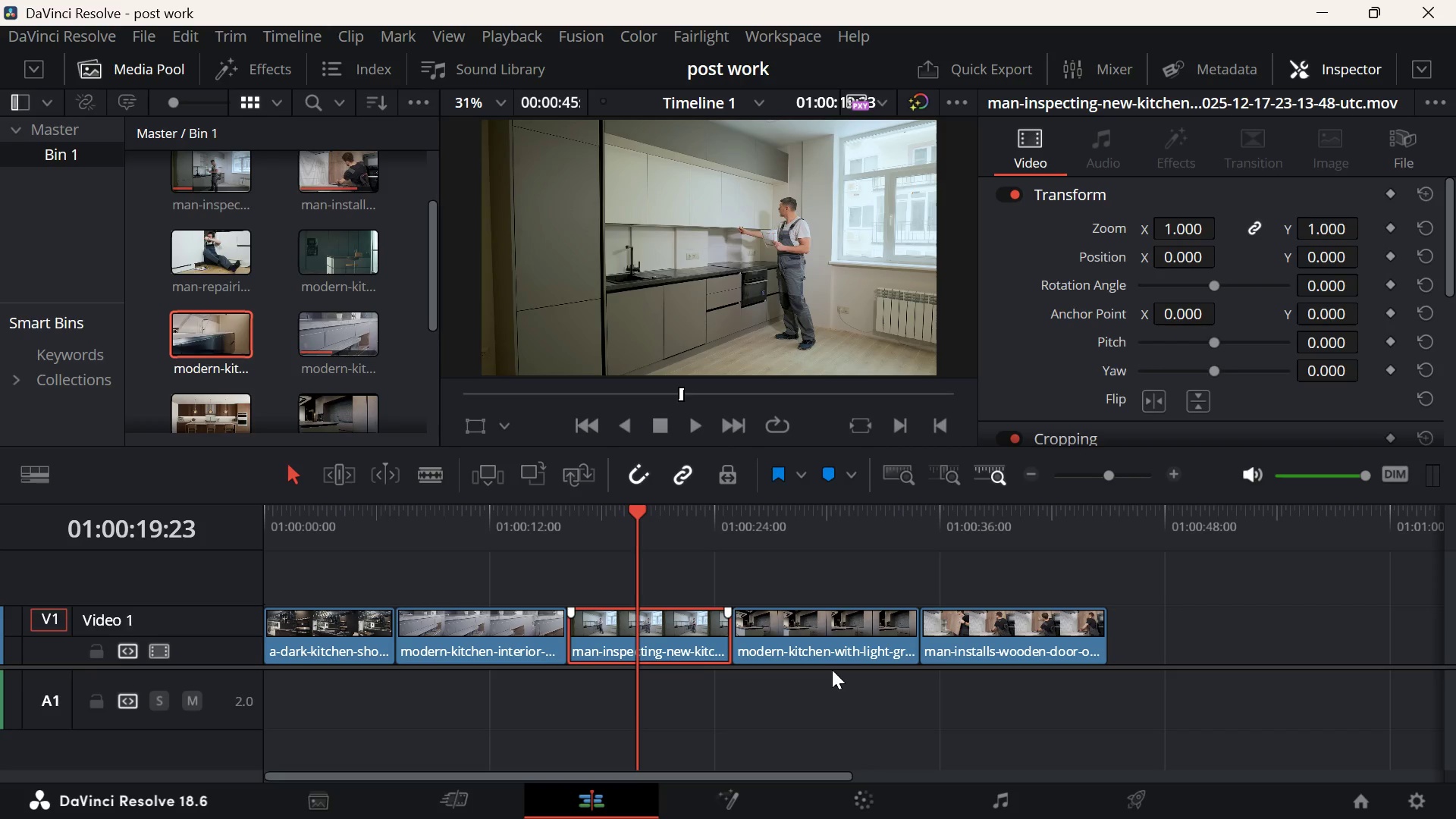 
wait(6.56)
 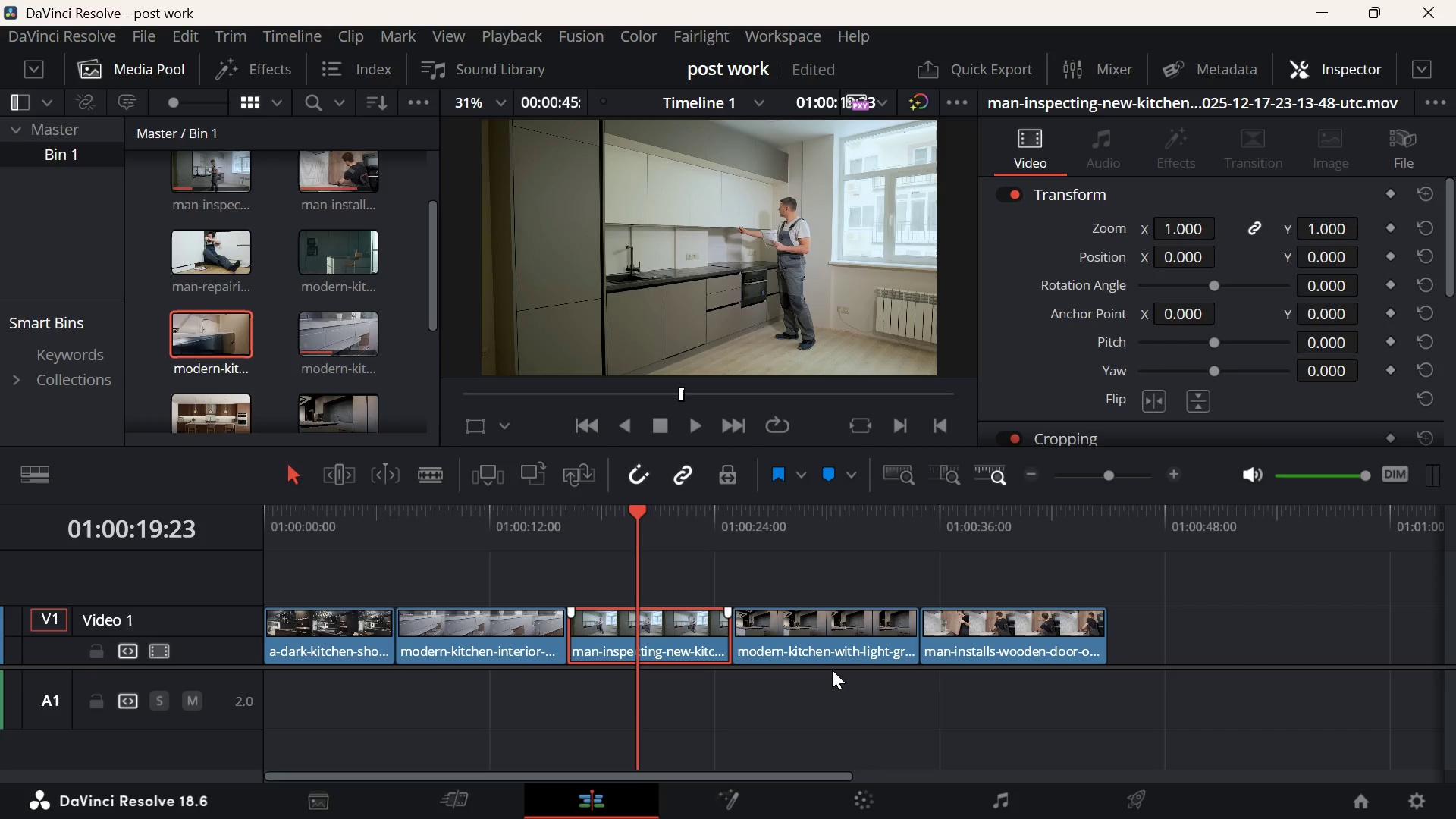 
right_click([648, 623])
 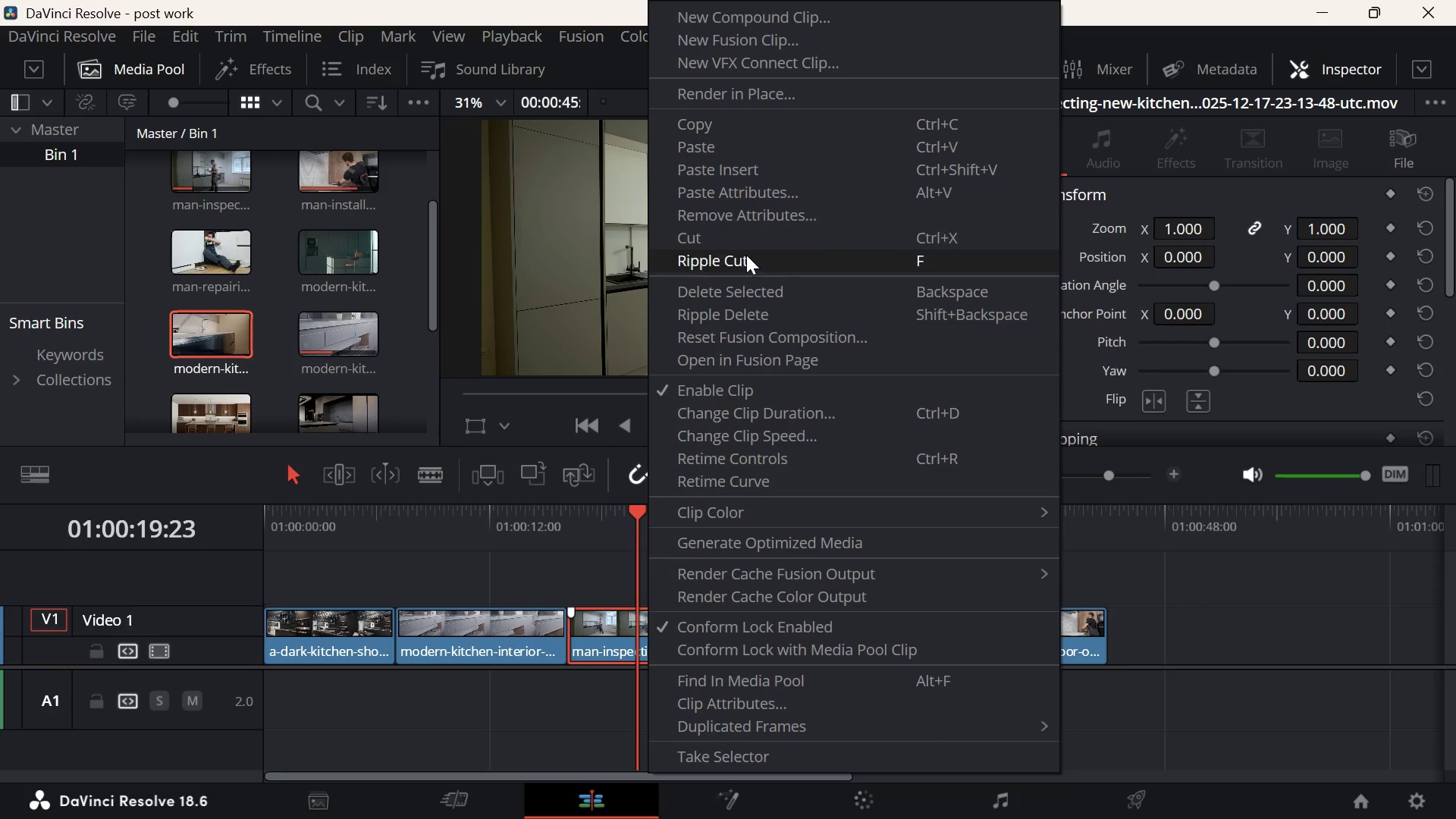 
left_click([758, 213])
 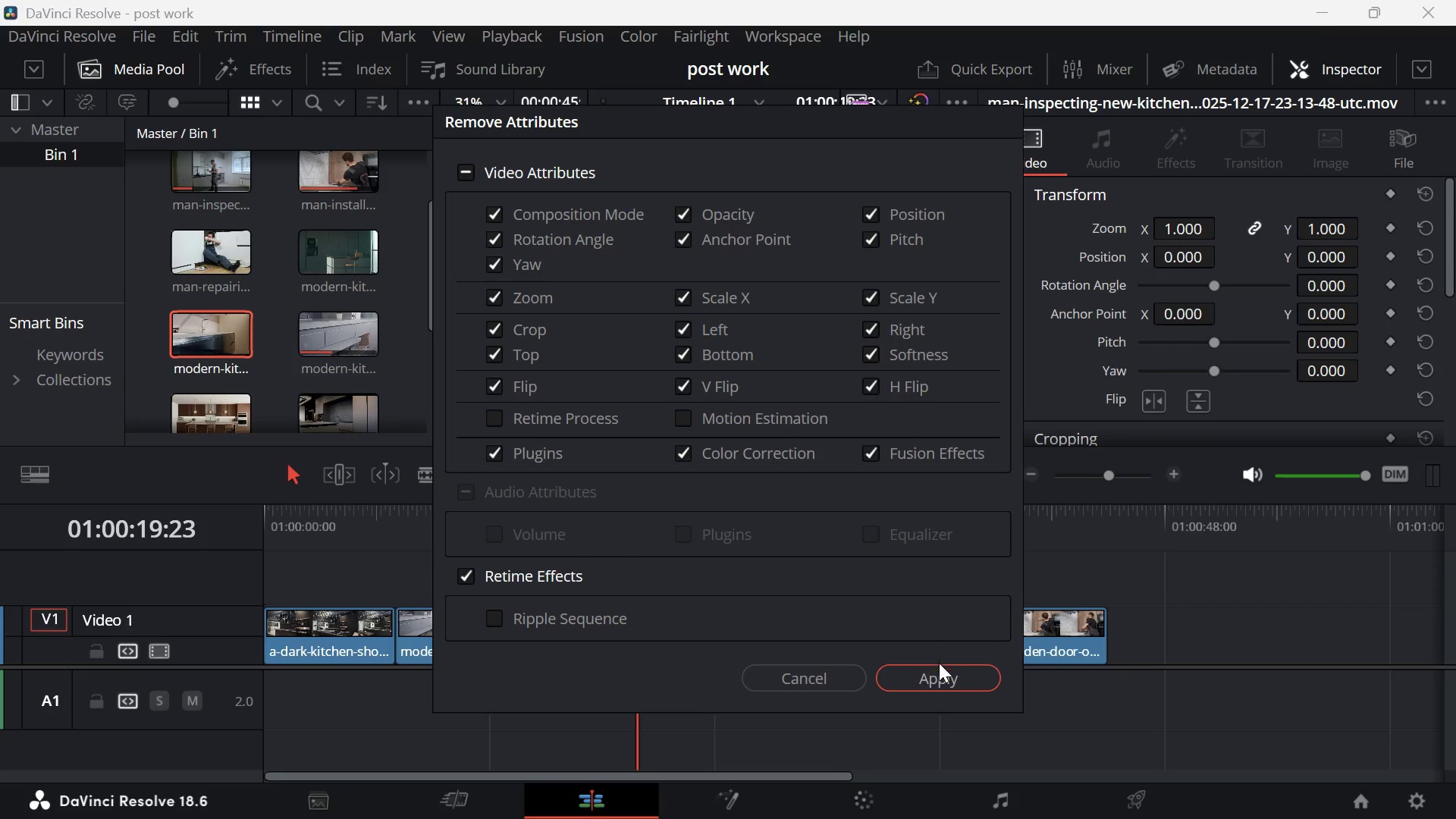 
left_click([935, 675])
 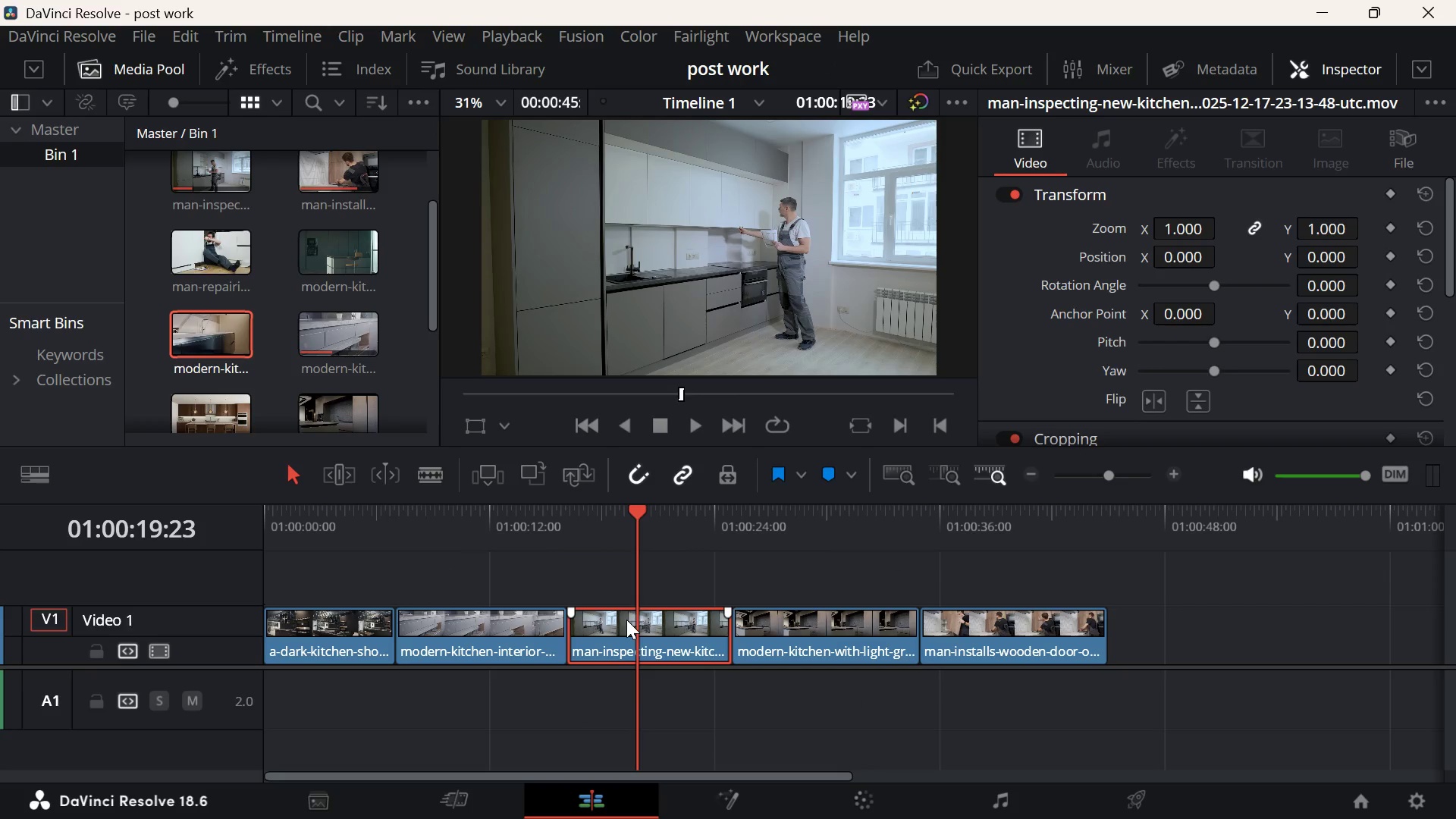 
wait(5.16)
 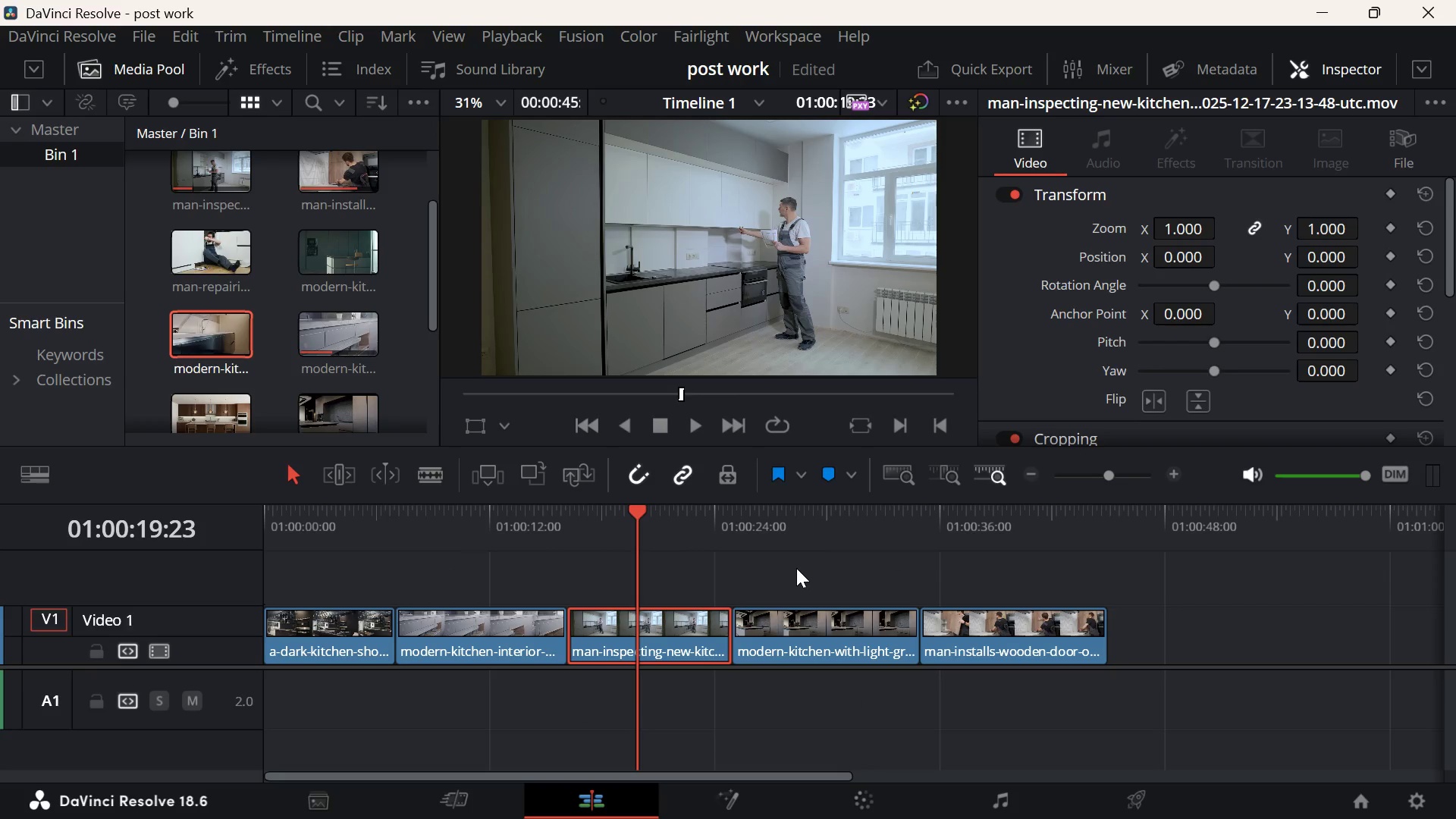 
right_click([626, 620])
 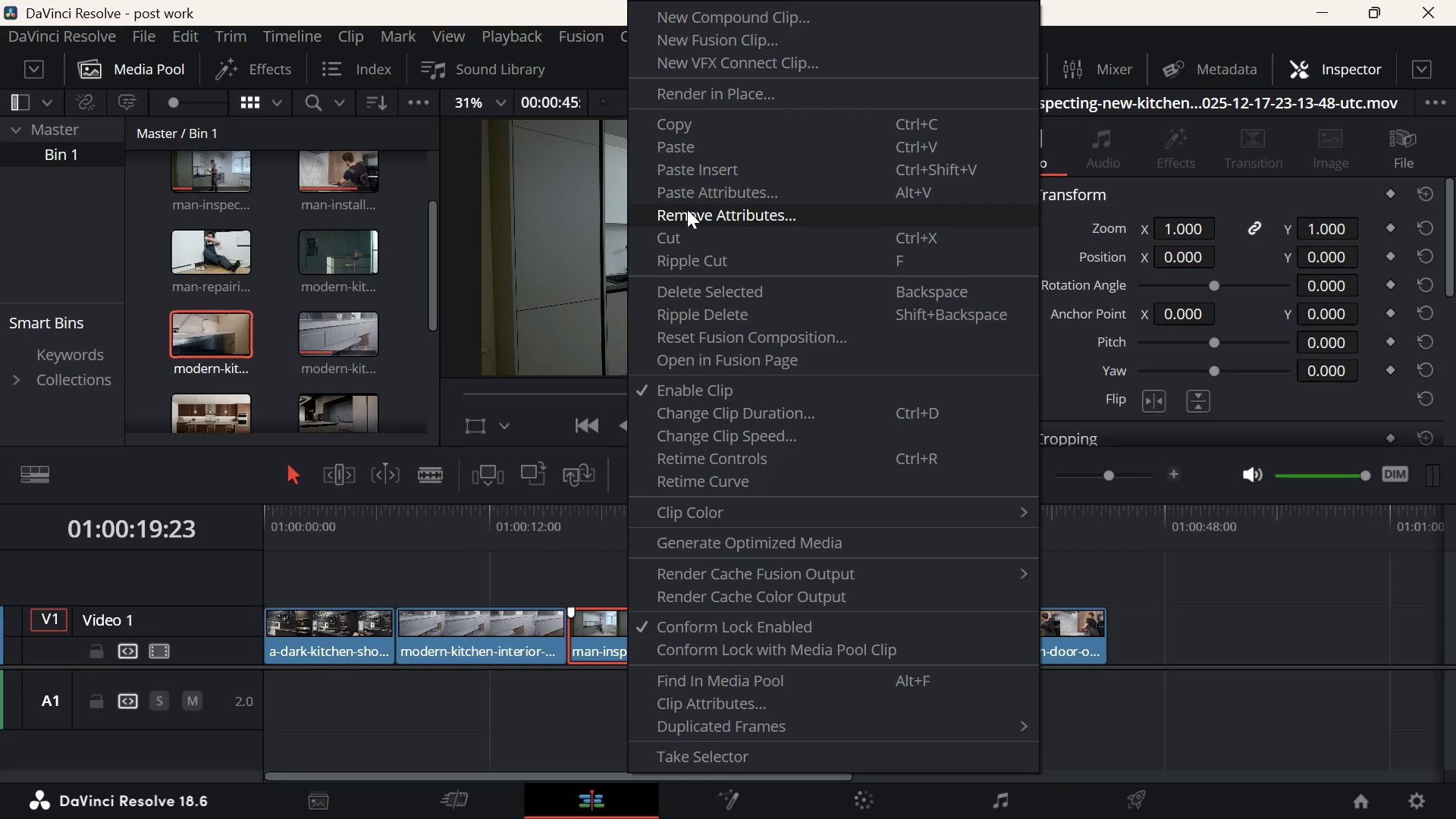 
left_click([685, 197])
 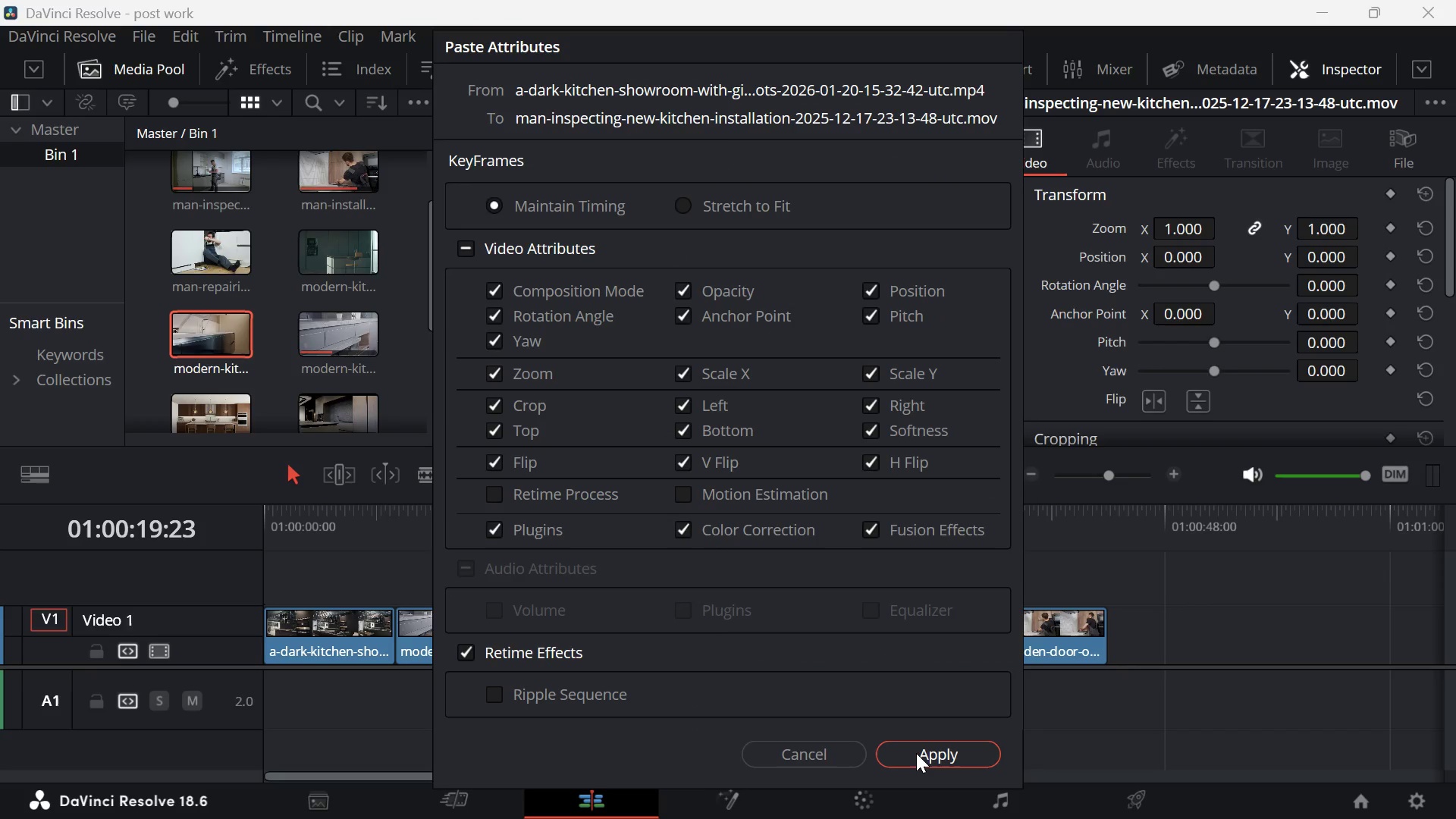 
left_click([916, 753])
 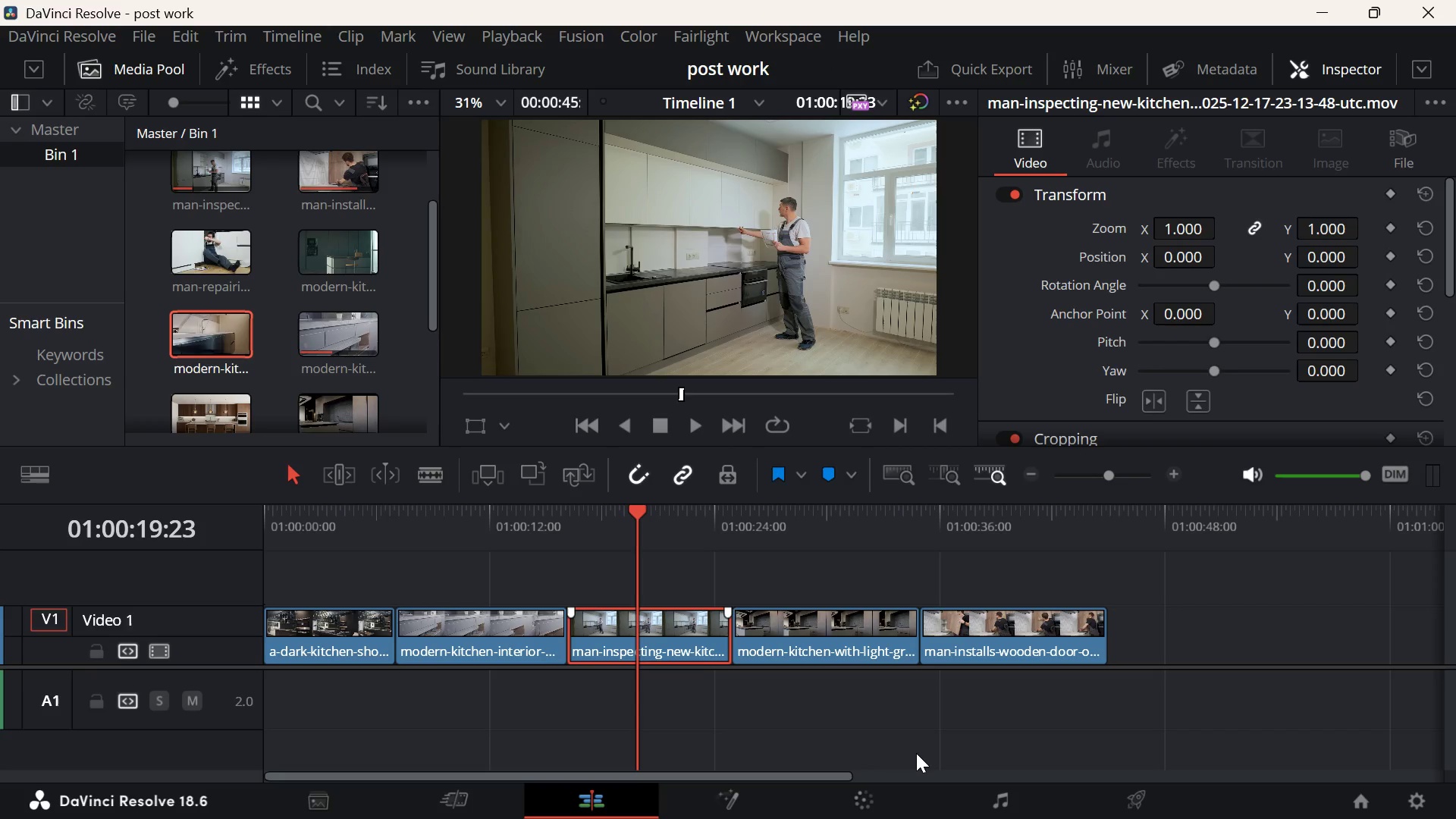 
wait(16.95)
 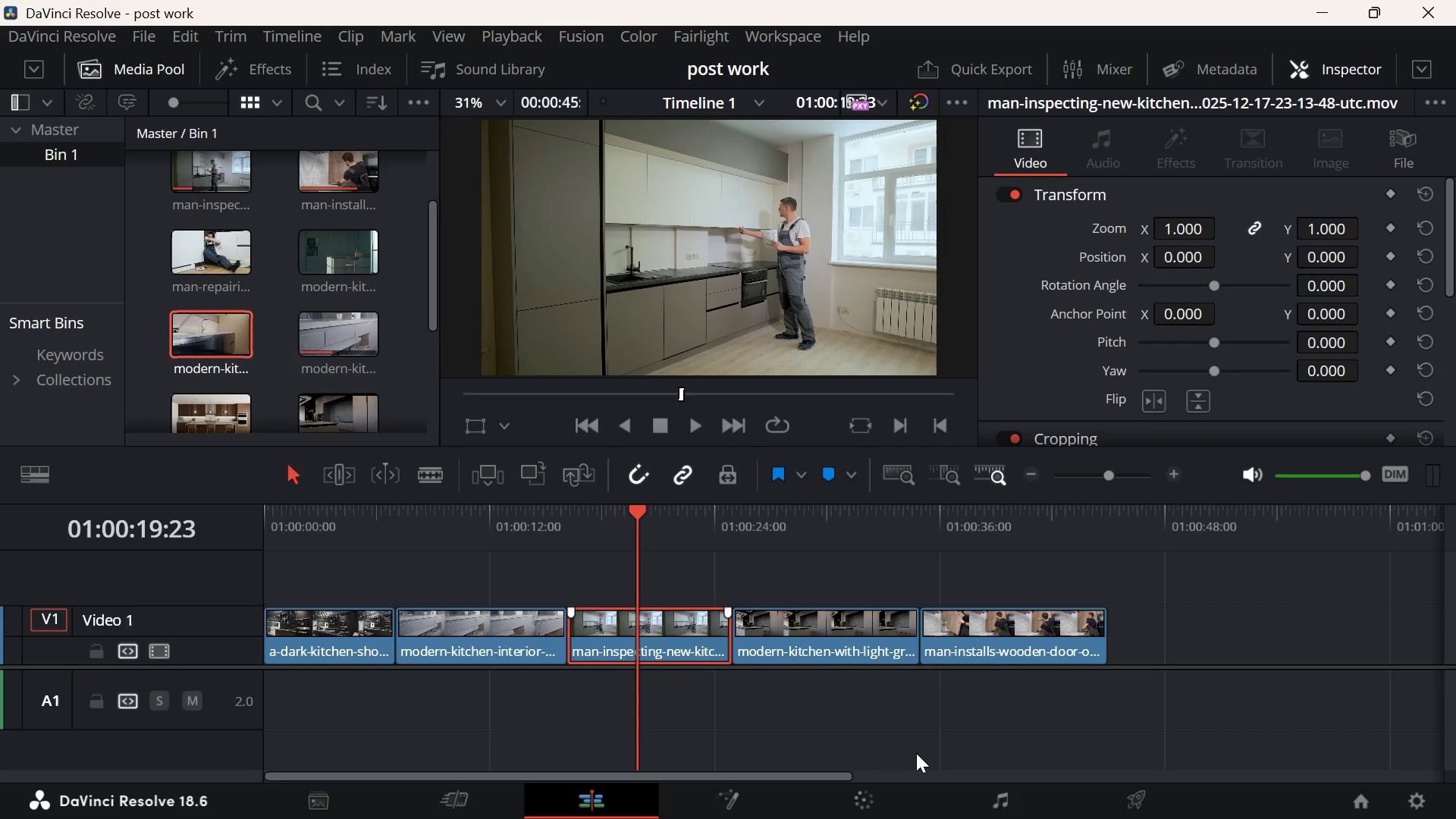 
left_click_drag(start_coordinate=[639, 560], to_coordinate=[786, 579])
 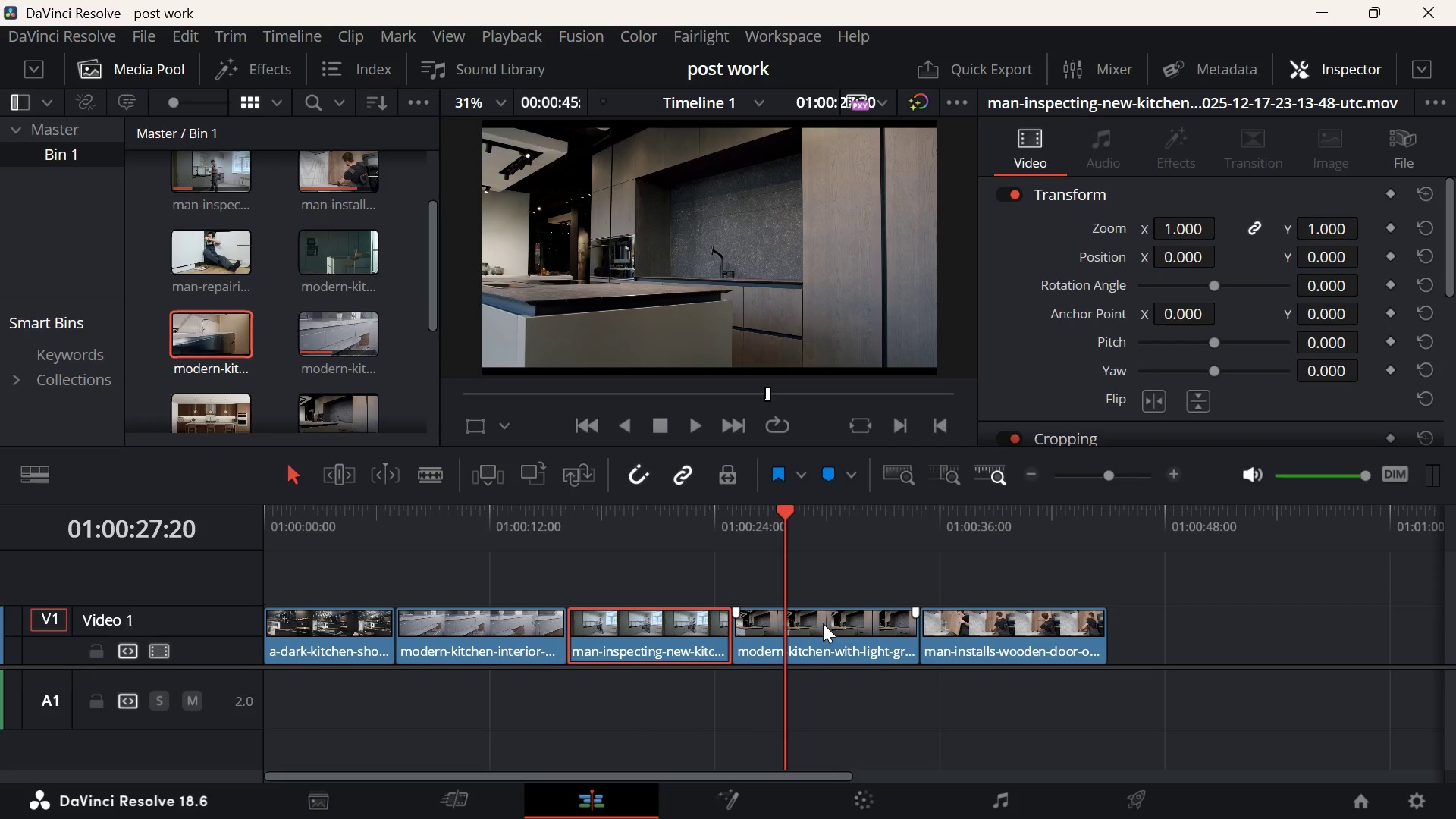 
left_click([822, 623])
 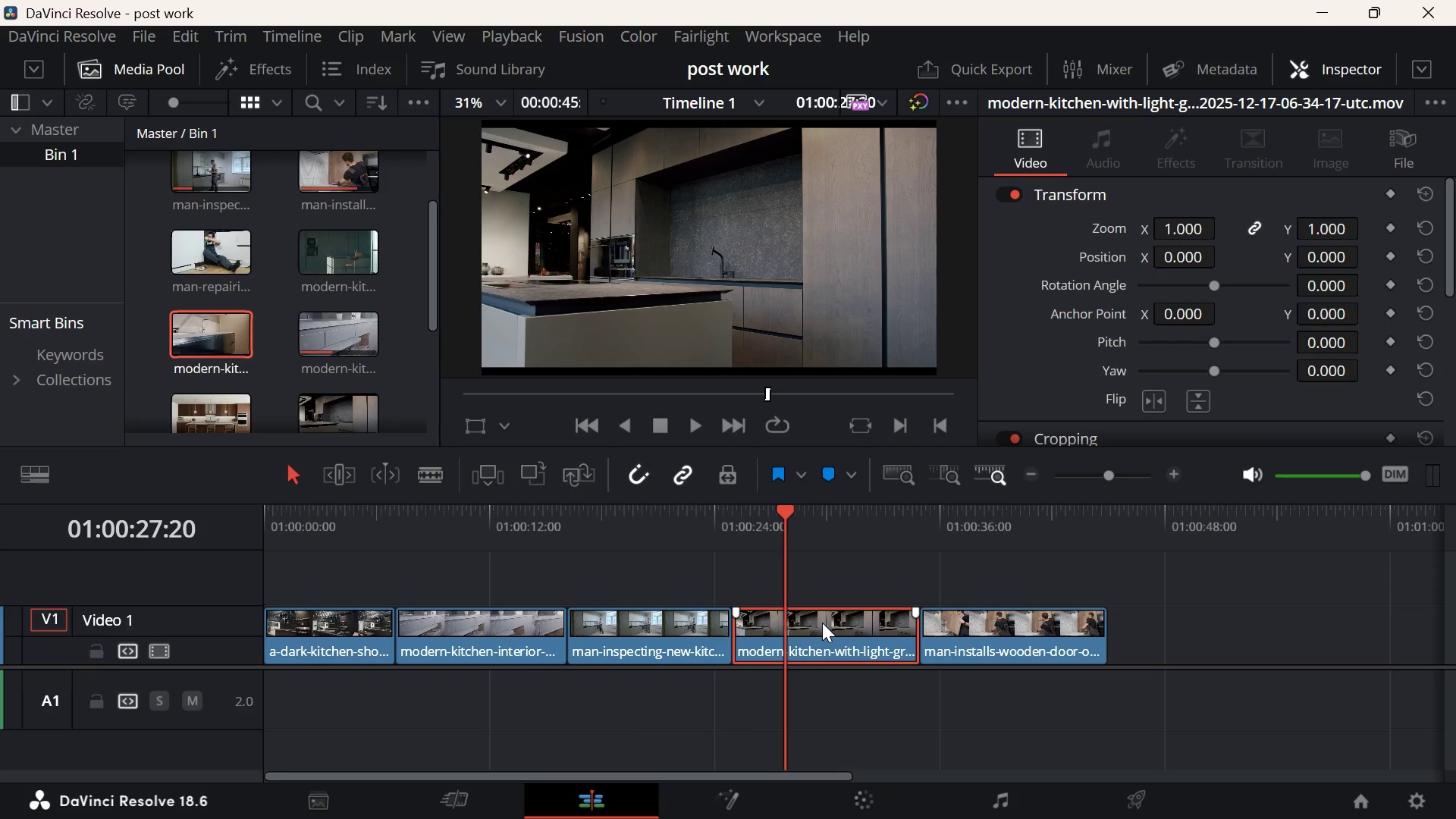 
right_click([822, 623])
 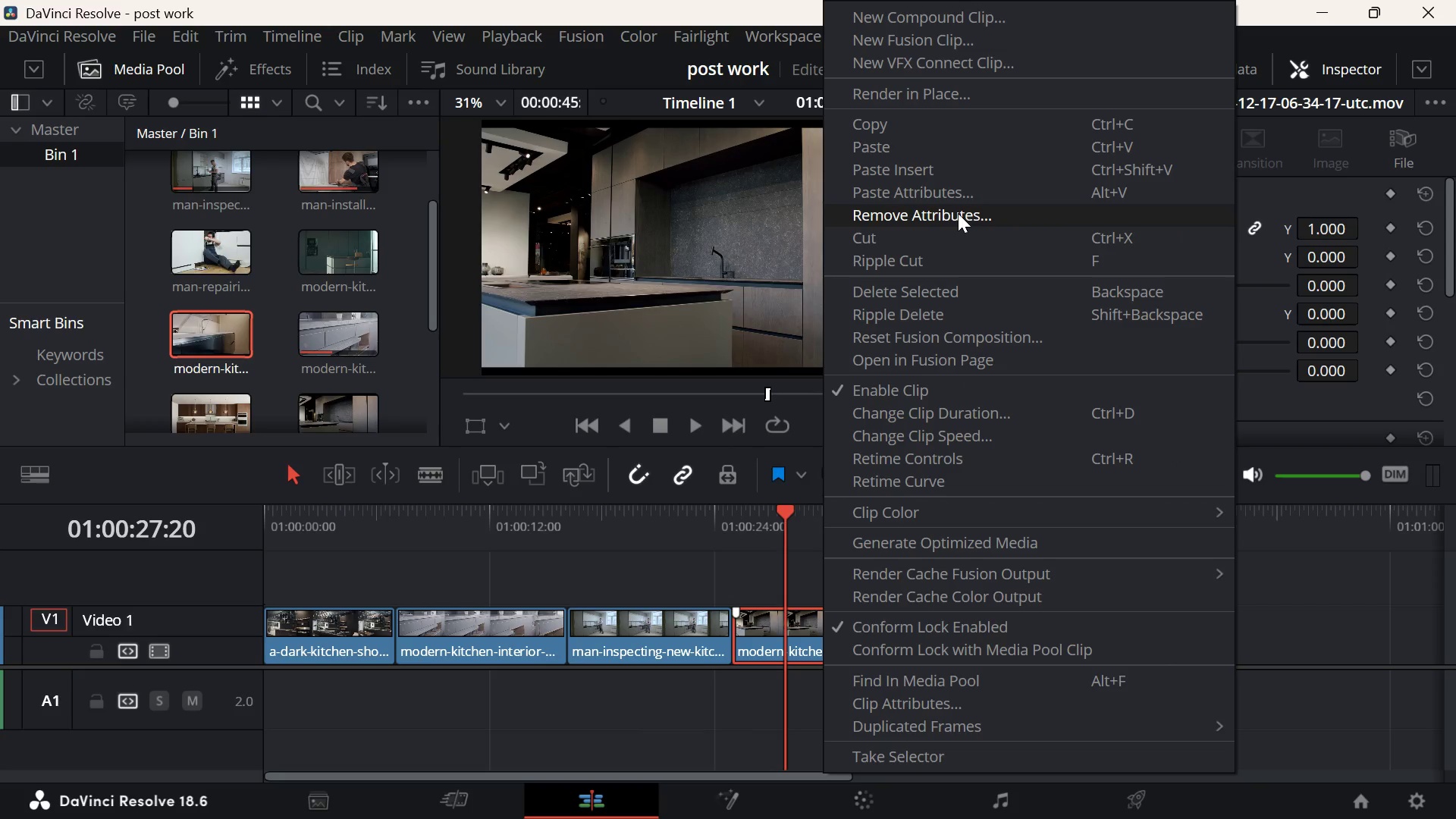 
left_click([984, 196])
 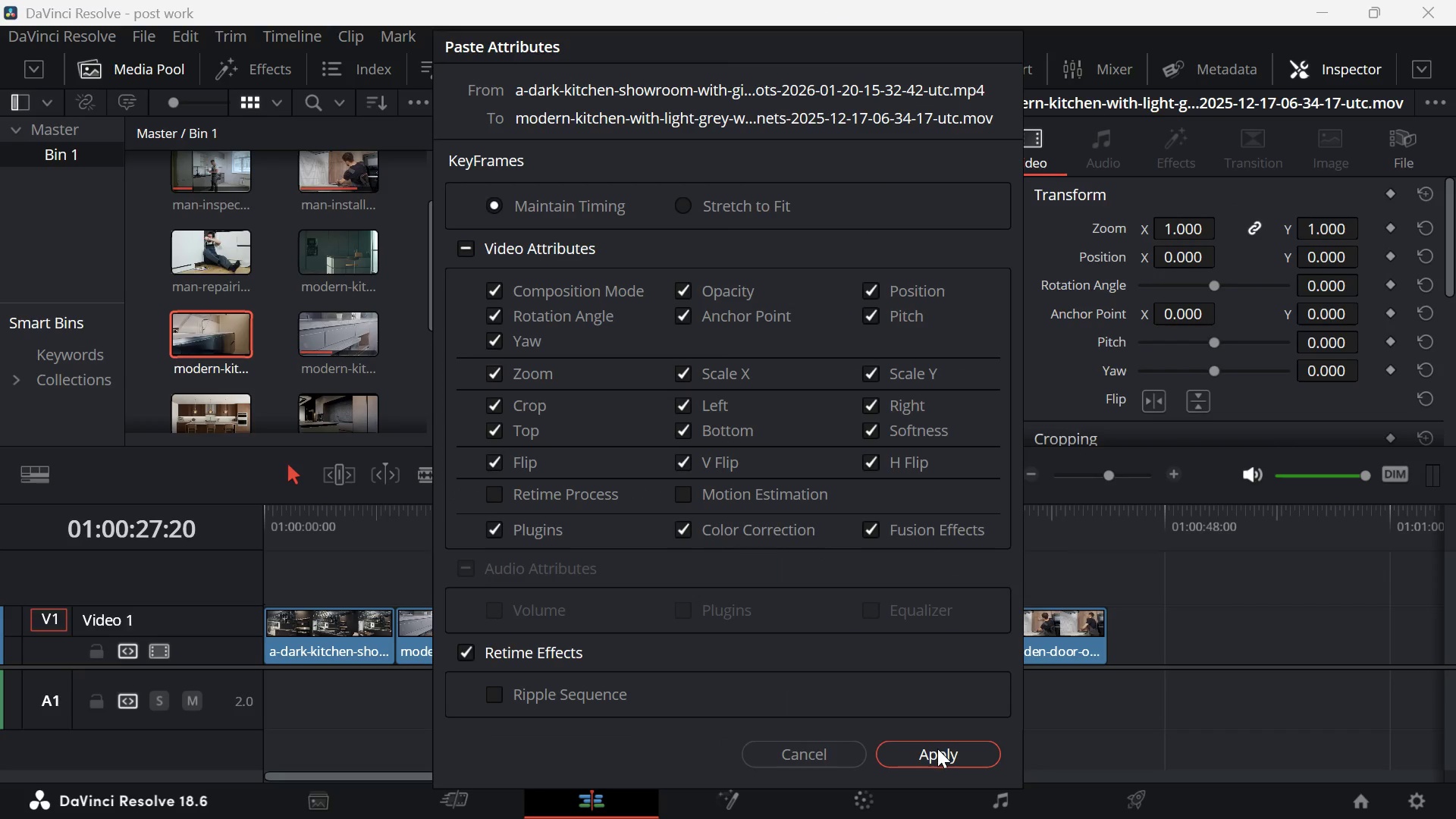 
left_click([937, 748])
 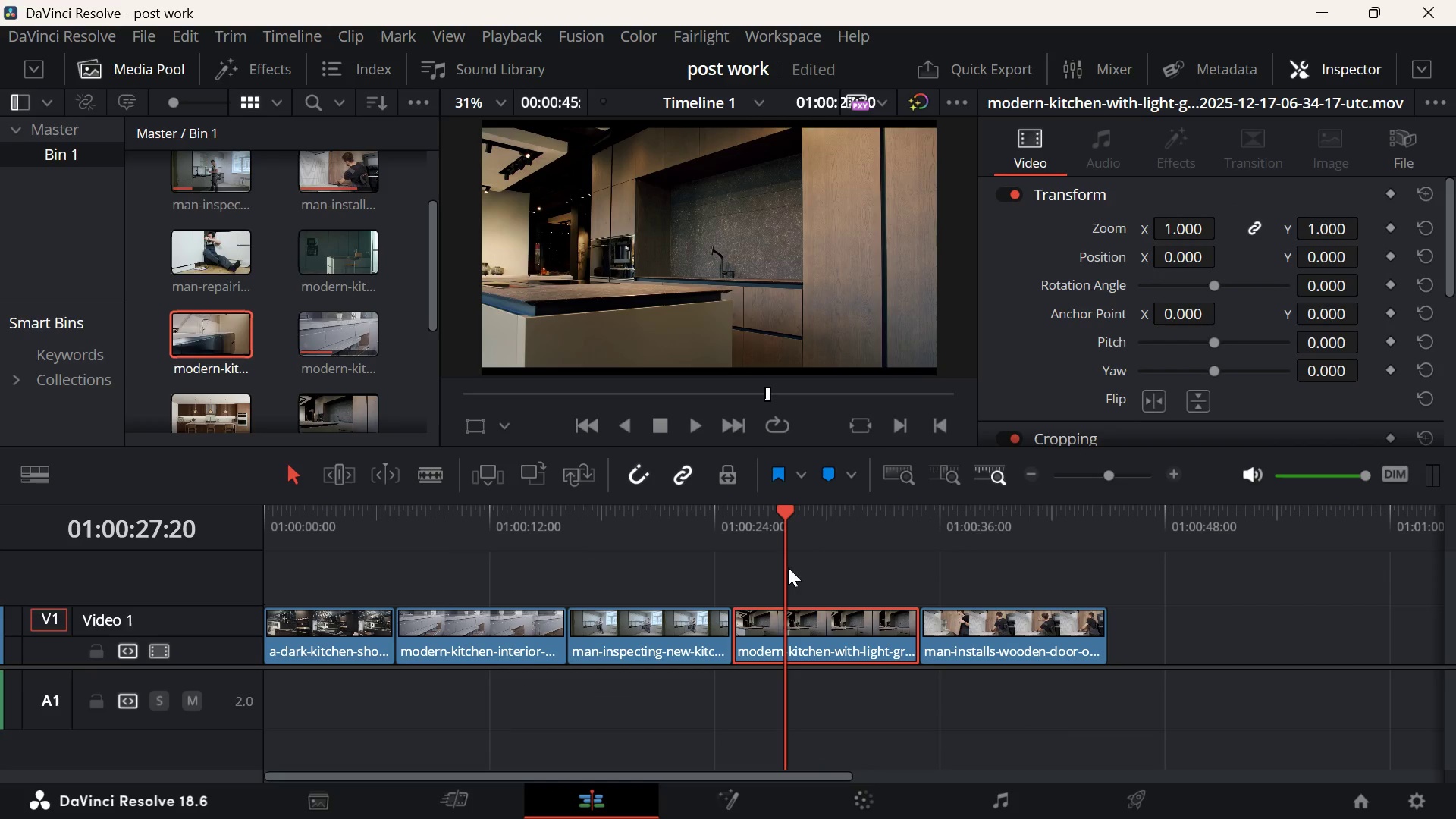 
left_click_drag(start_coordinate=[787, 550], to_coordinate=[949, 588])
 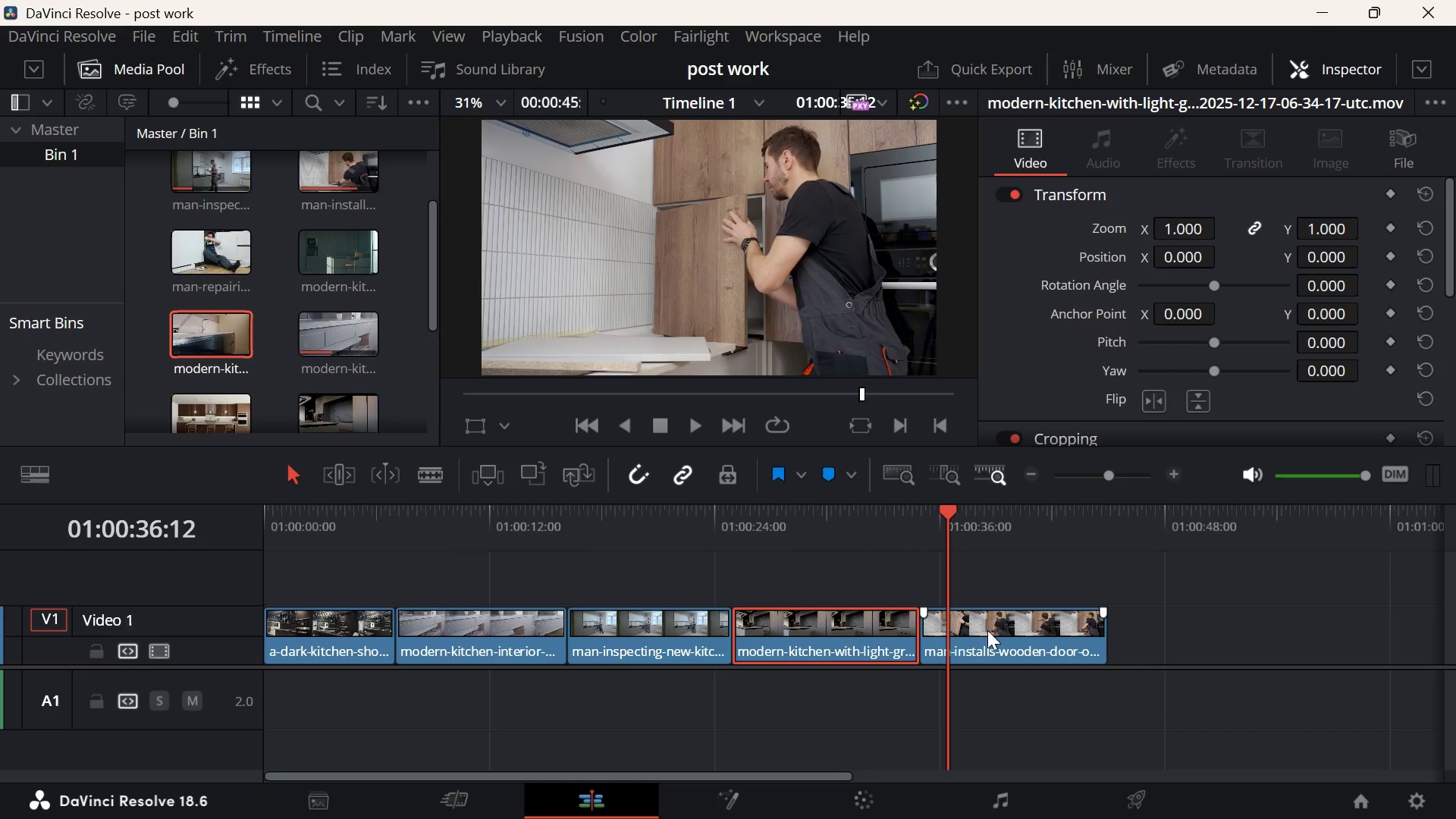 
left_click([990, 622])
 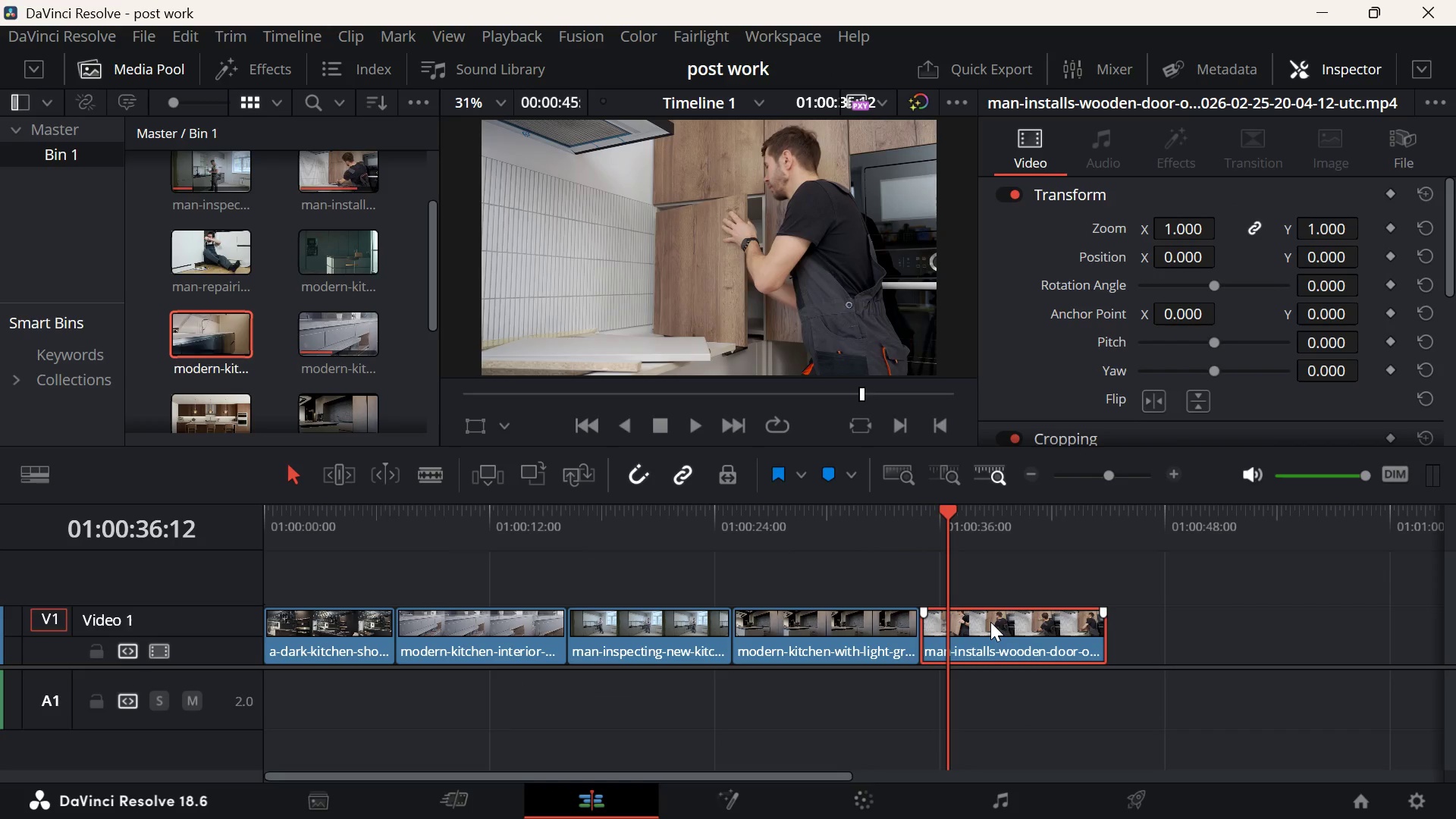 
right_click([990, 622])
 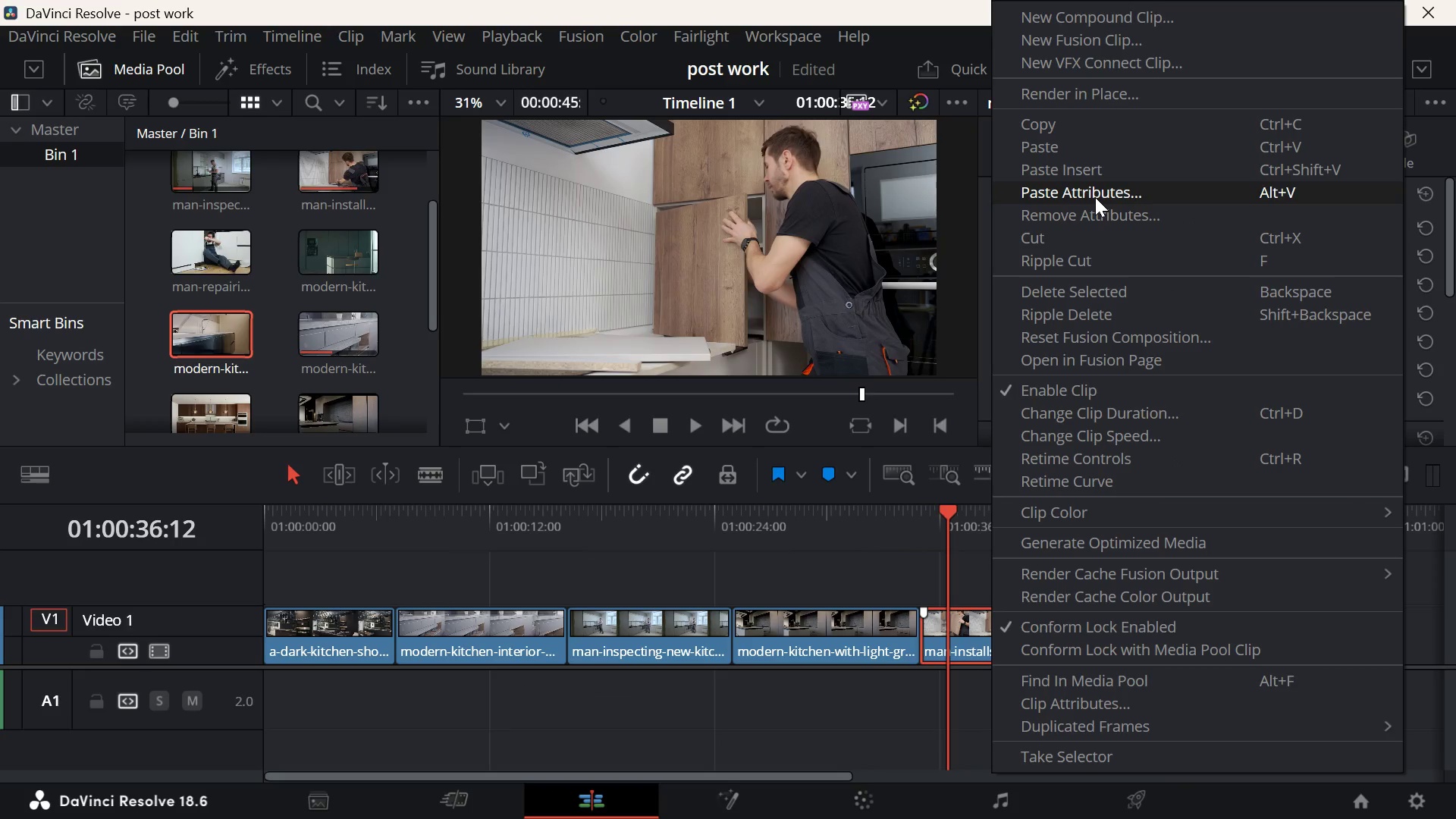 
left_click([1095, 197])
 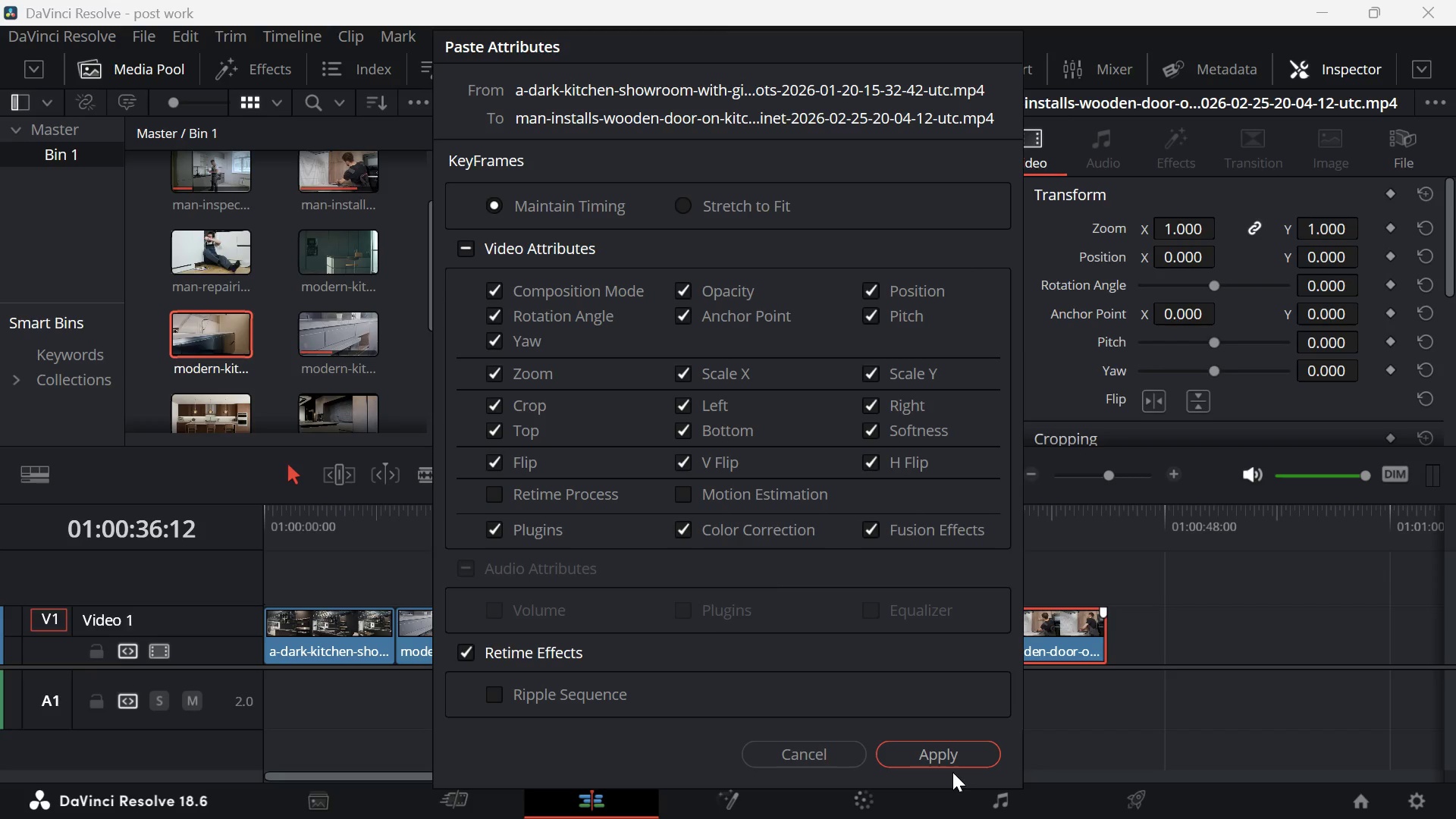 
left_click([950, 761])
 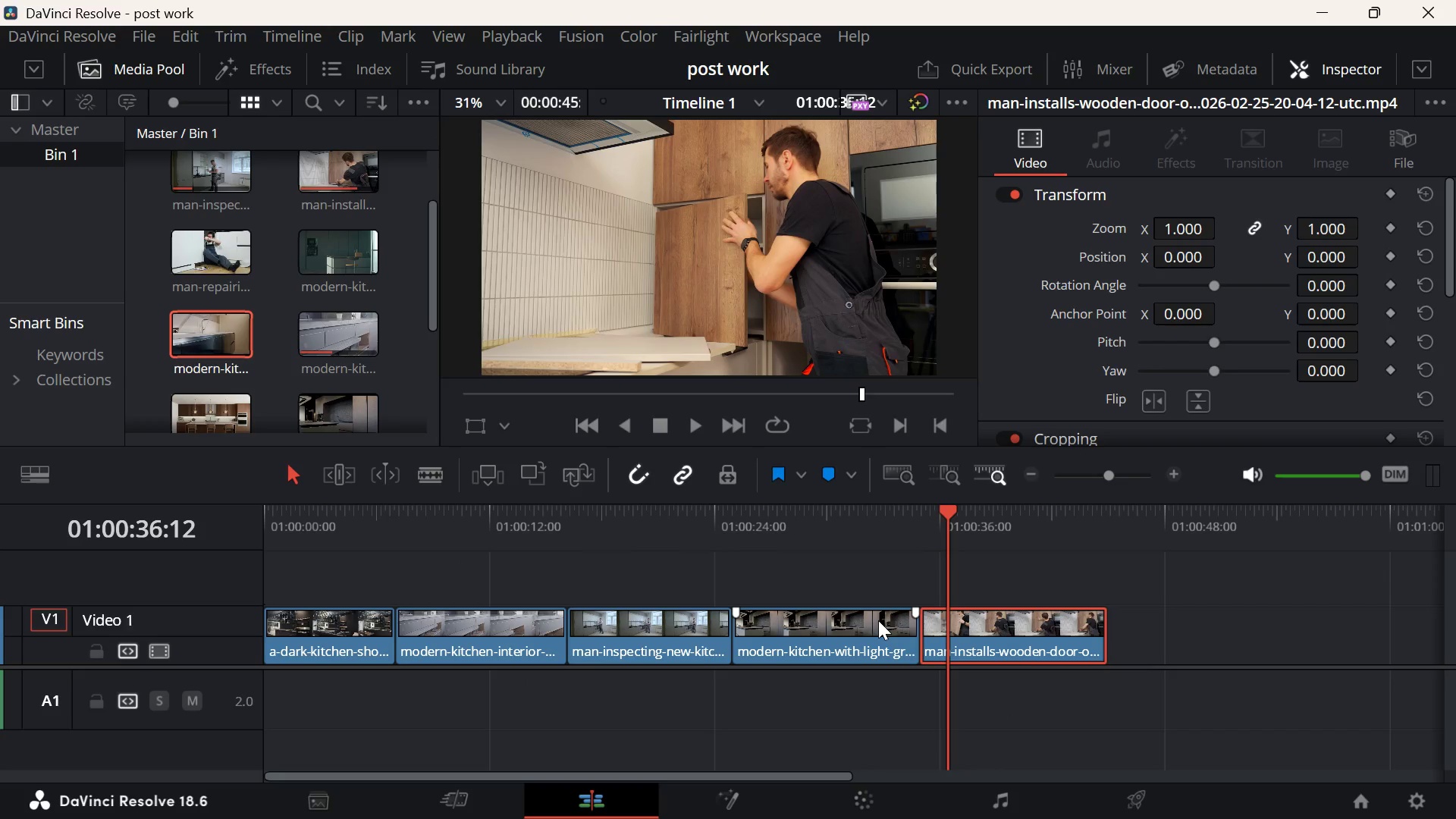 
wait(6.45)
 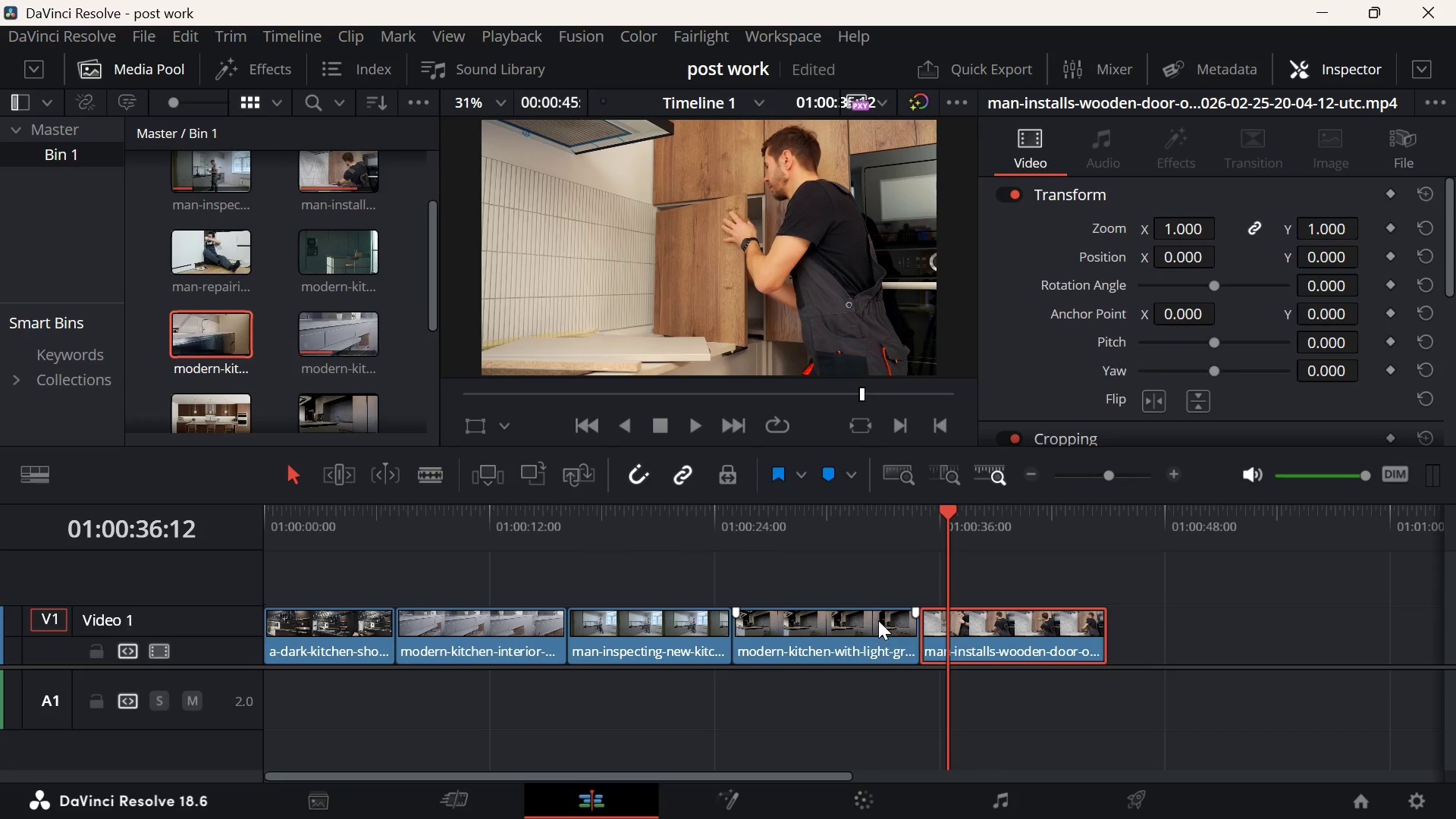 
left_click([749, 573])
 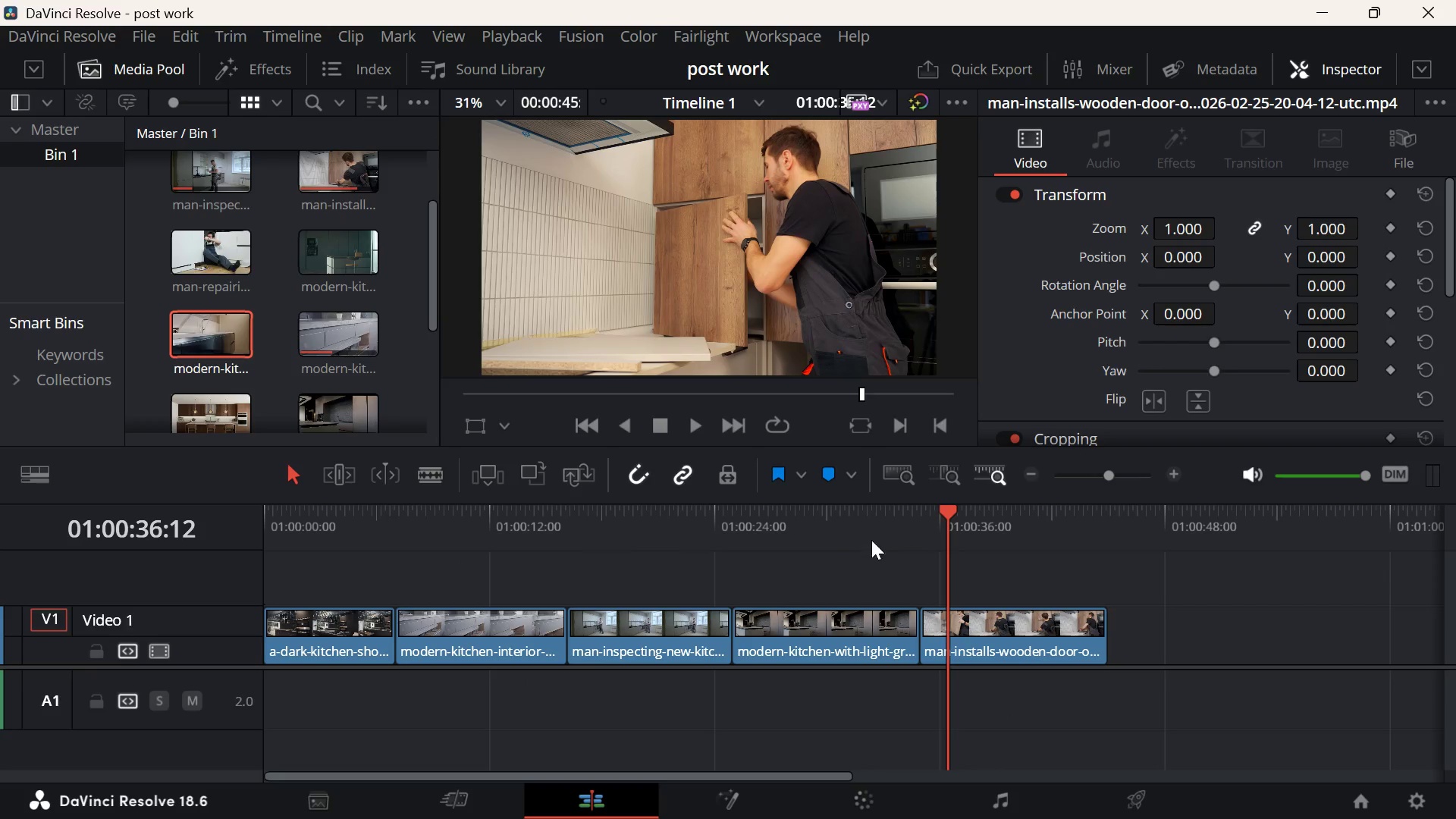 
left_click([845, 540])
 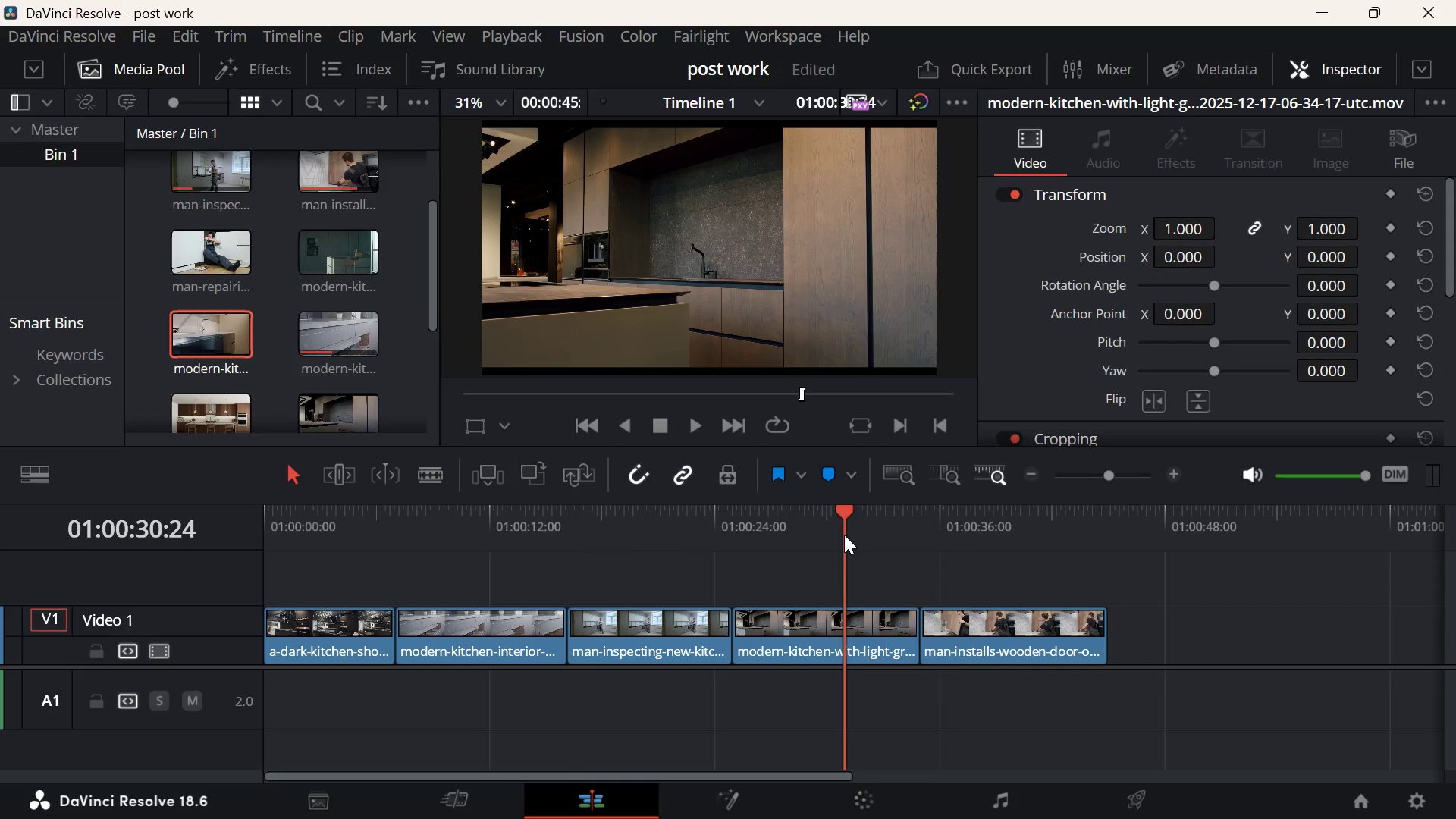 
left_click_drag(start_coordinate=[844, 535], to_coordinate=[824, 536])
 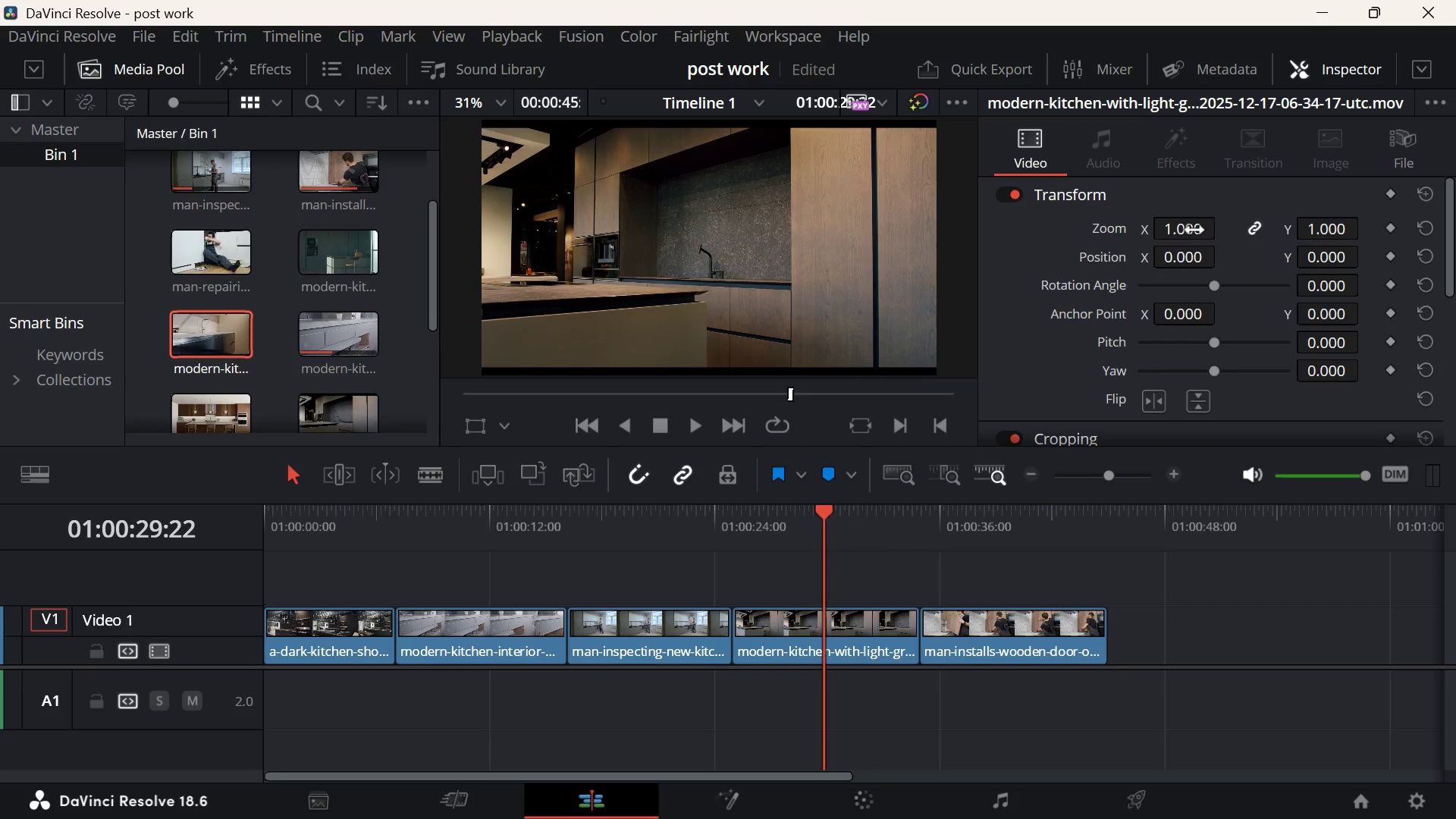 
left_click_drag(start_coordinate=[1191, 230], to_coordinate=[1199, 230])
 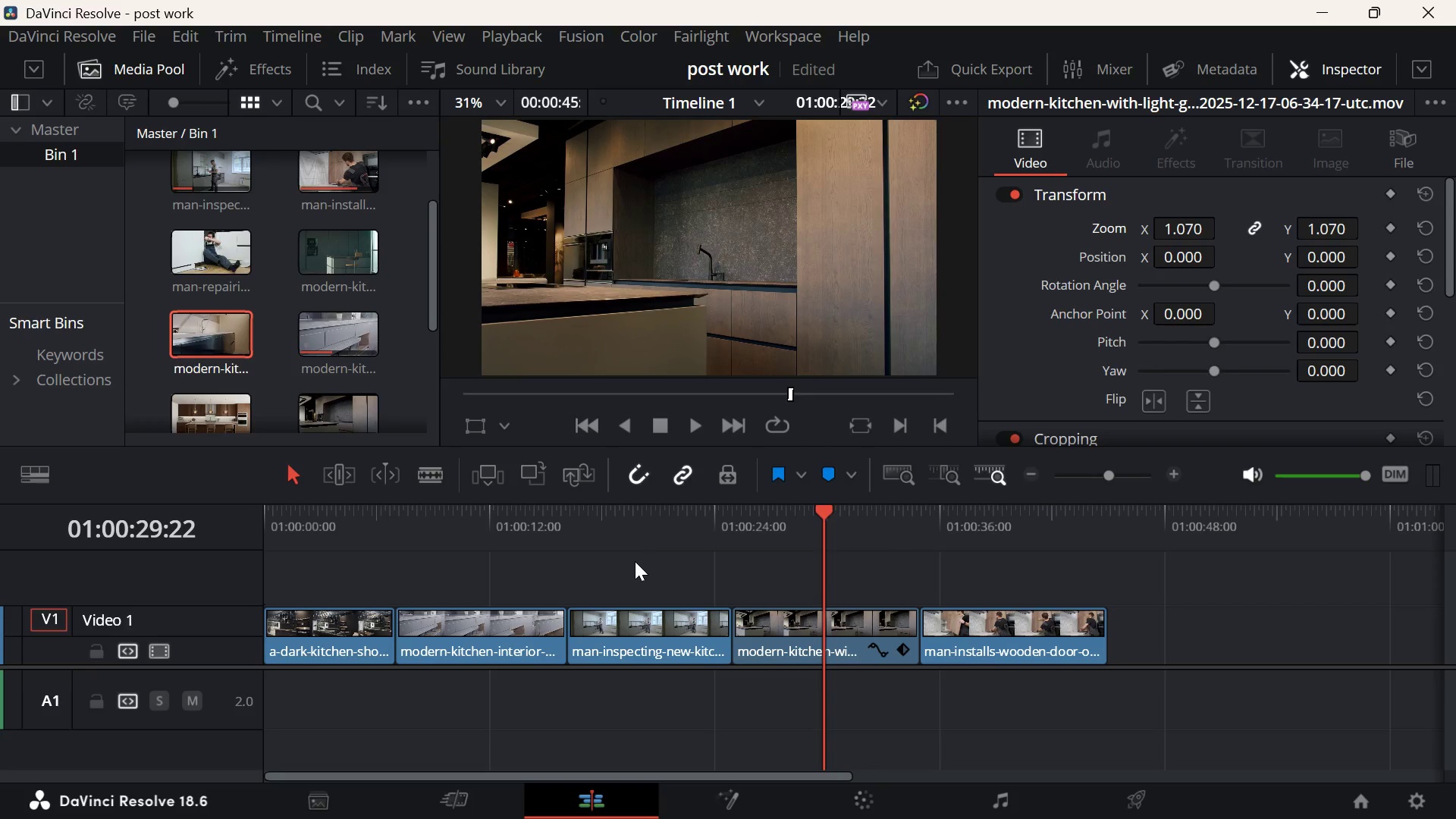 
left_click_drag(start_coordinate=[626, 561], to_coordinate=[623, 560])
 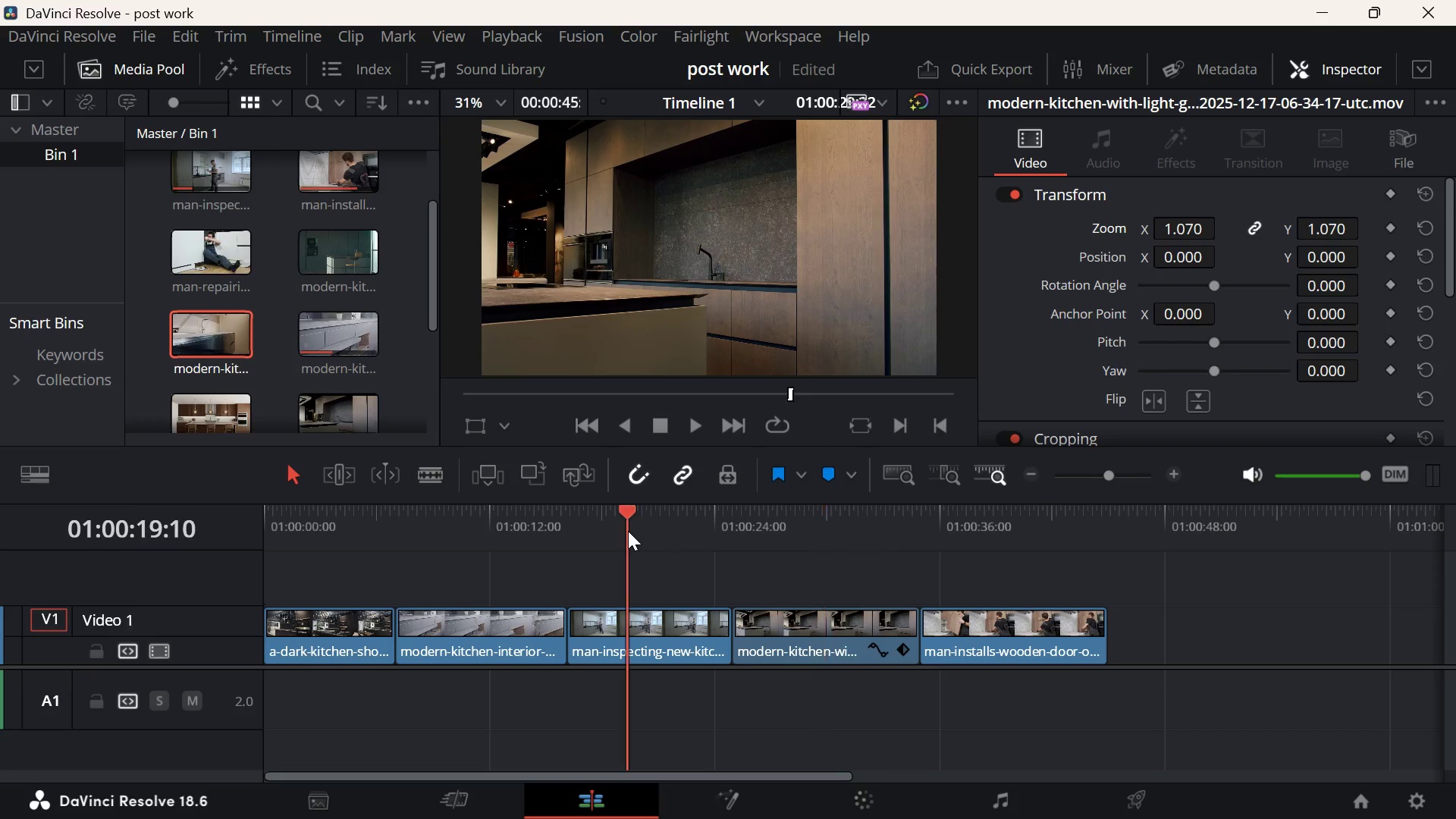 
double_click([628, 531])
 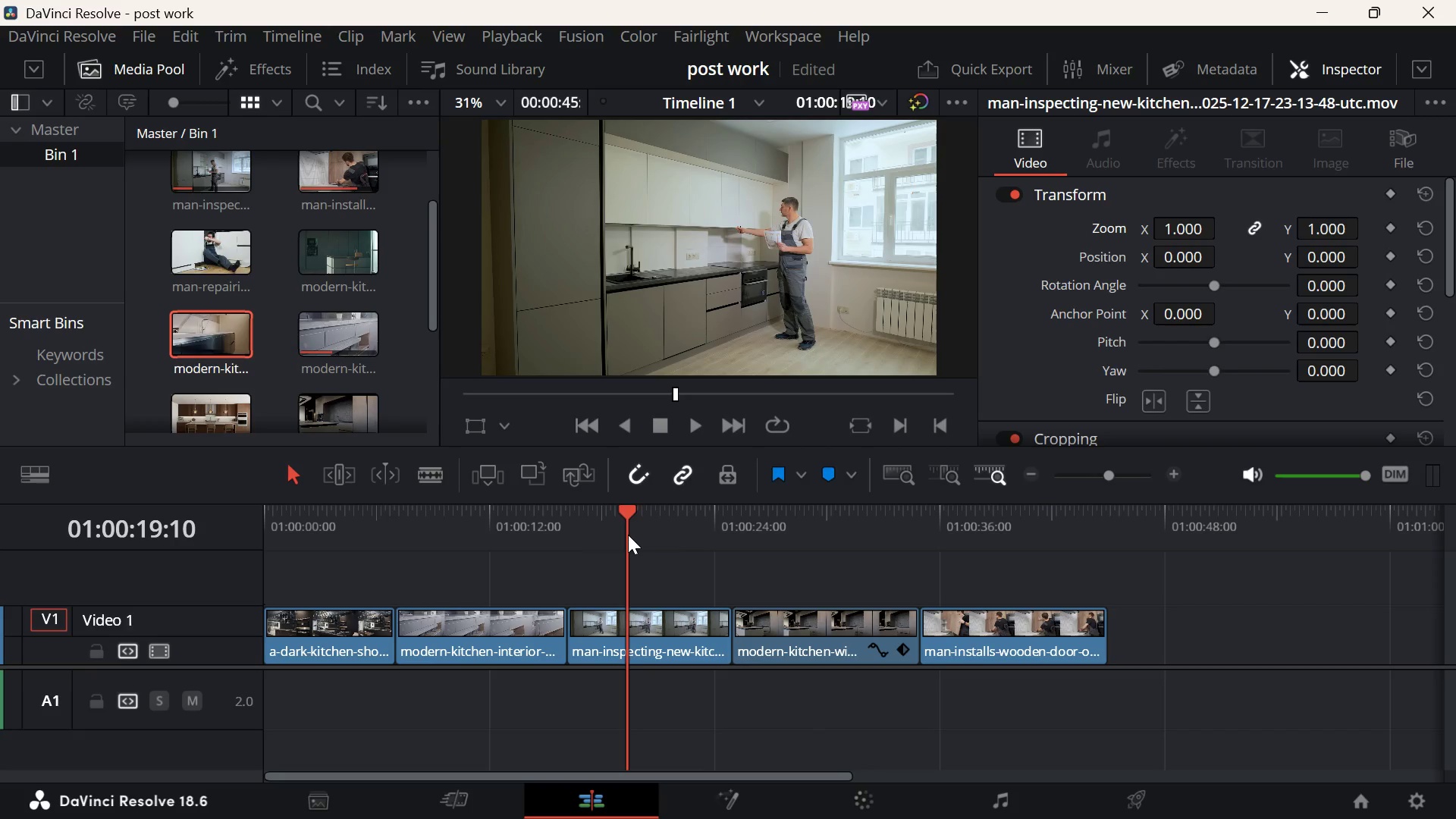 
left_click_drag(start_coordinate=[628, 535], to_coordinate=[312, 597])
 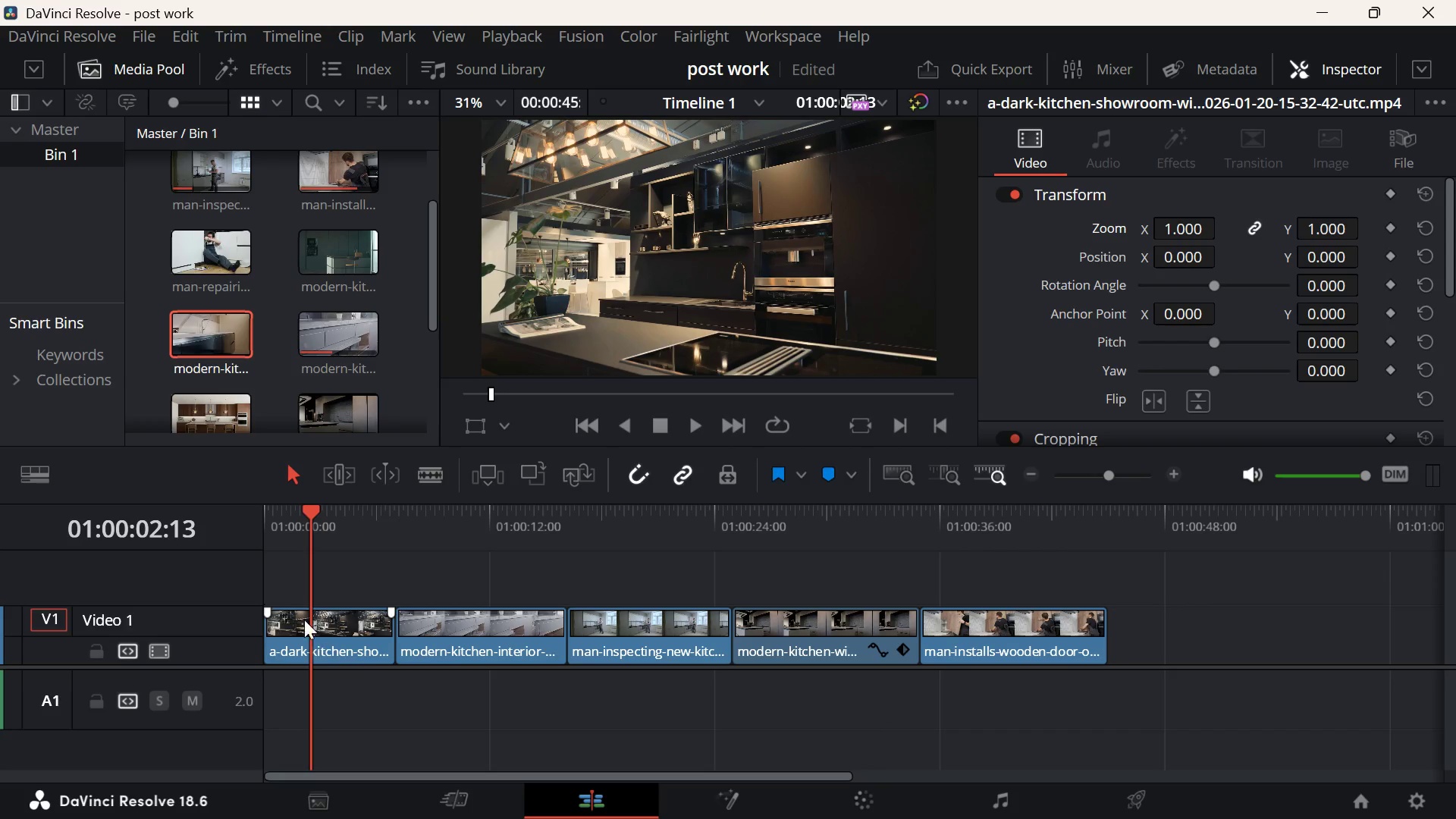 
left_click_drag(start_coordinate=[310, 563], to_coordinate=[639, 570])
 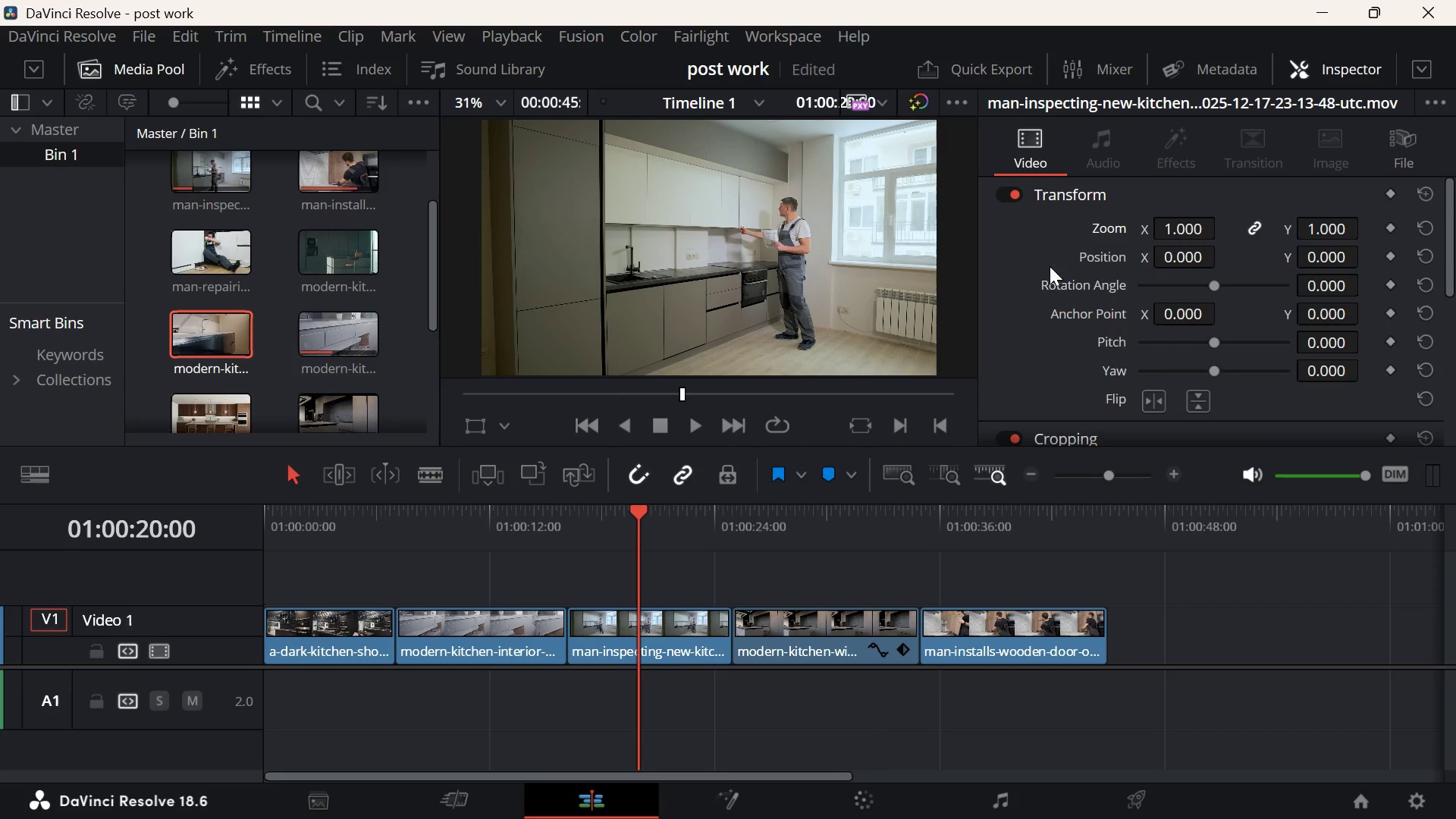 
scroll: coordinate [1062, 242], scroll_direction: down, amount: 3.0
 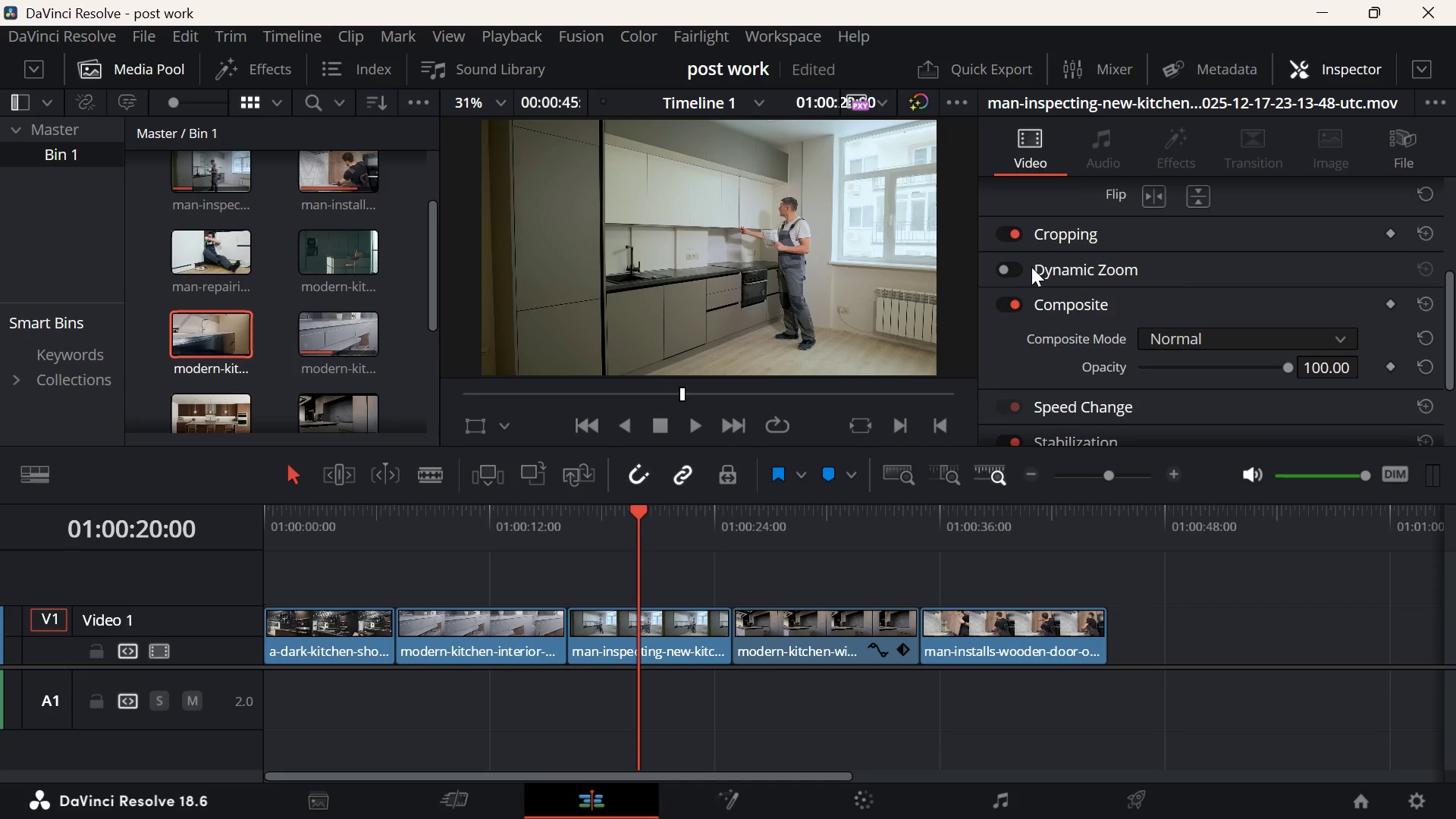 
left_click([1014, 267])
 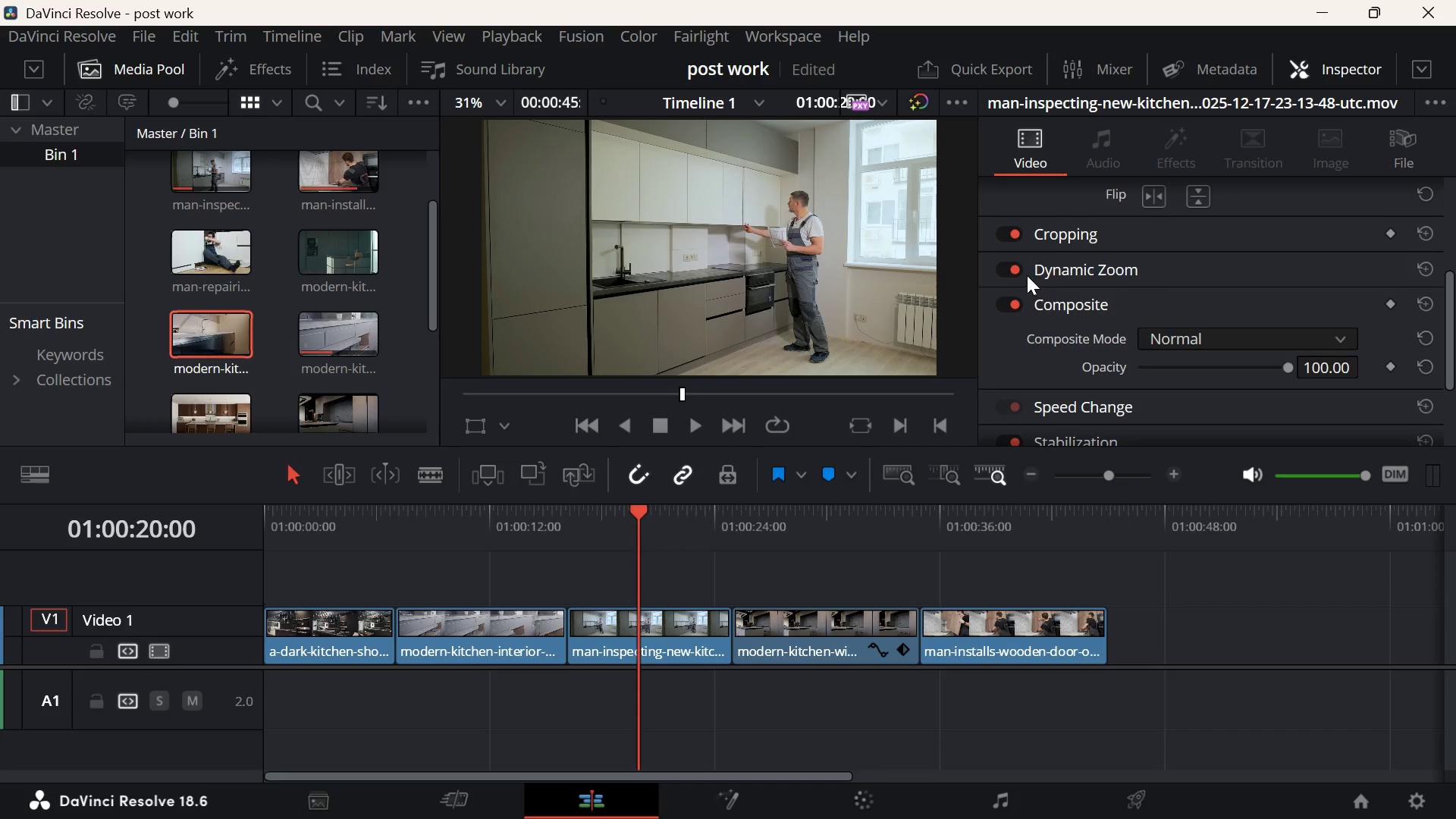 
left_click([1013, 268])
 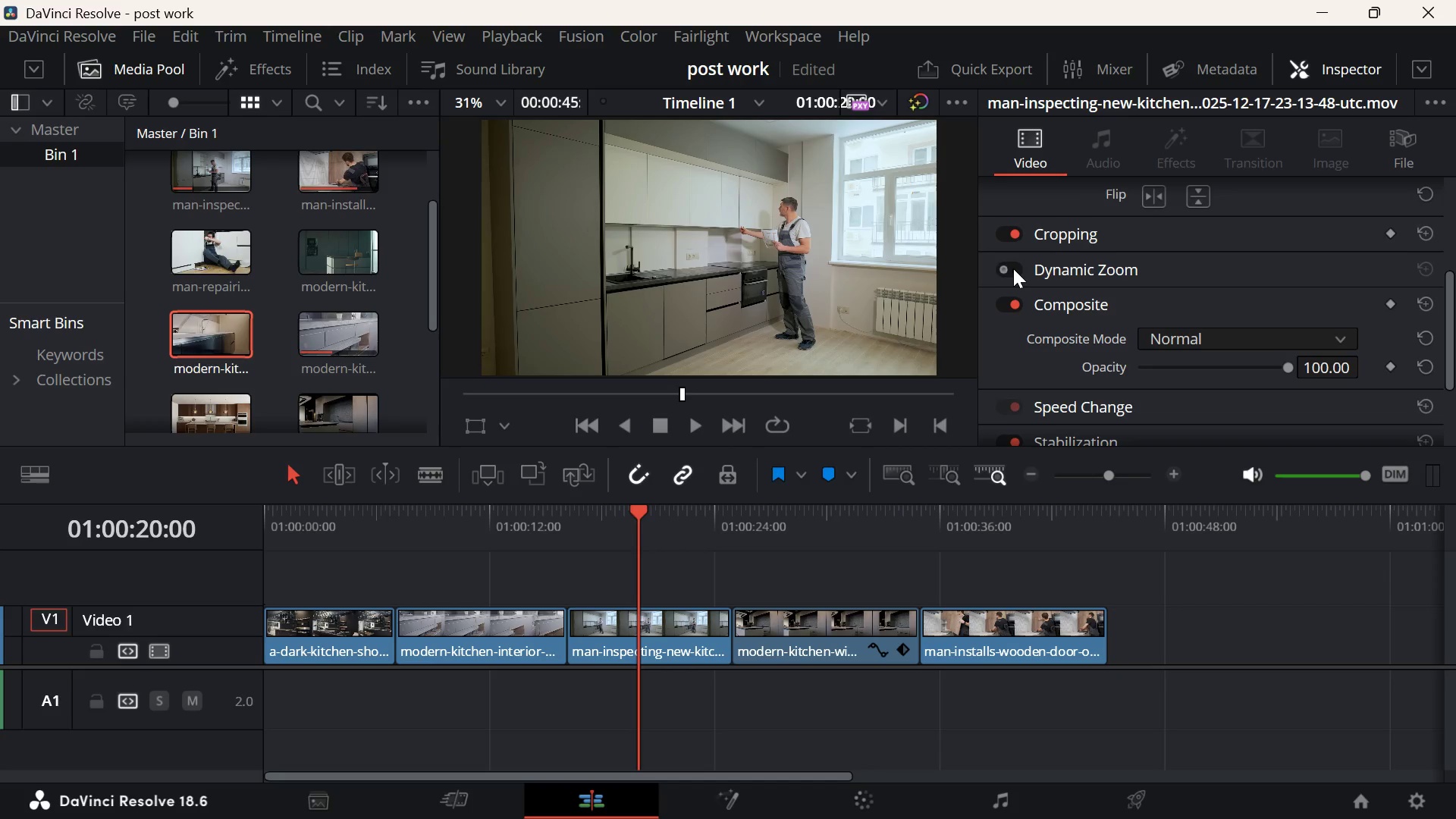 
left_click([1013, 268])
 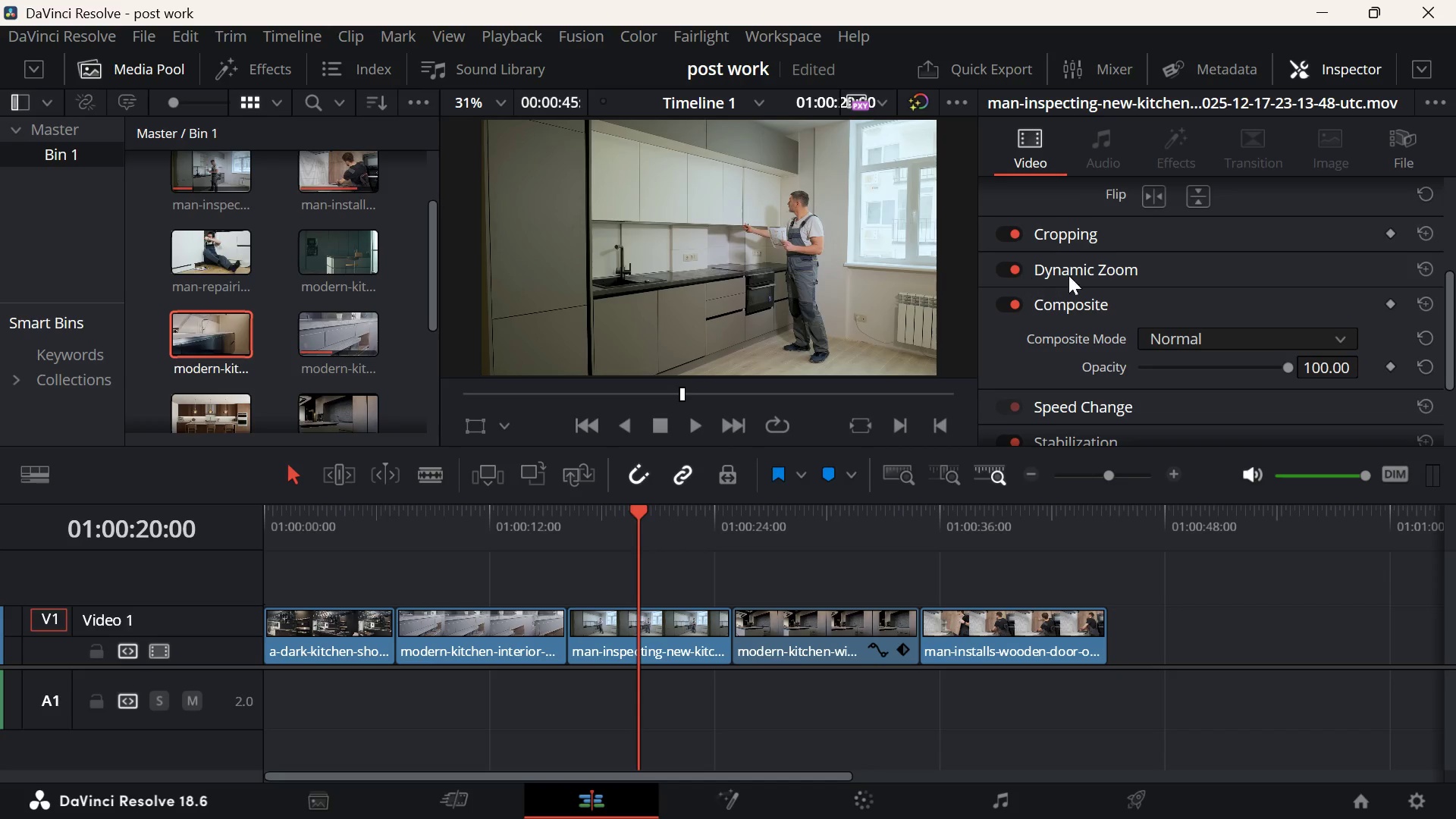 
left_click([1088, 273])
 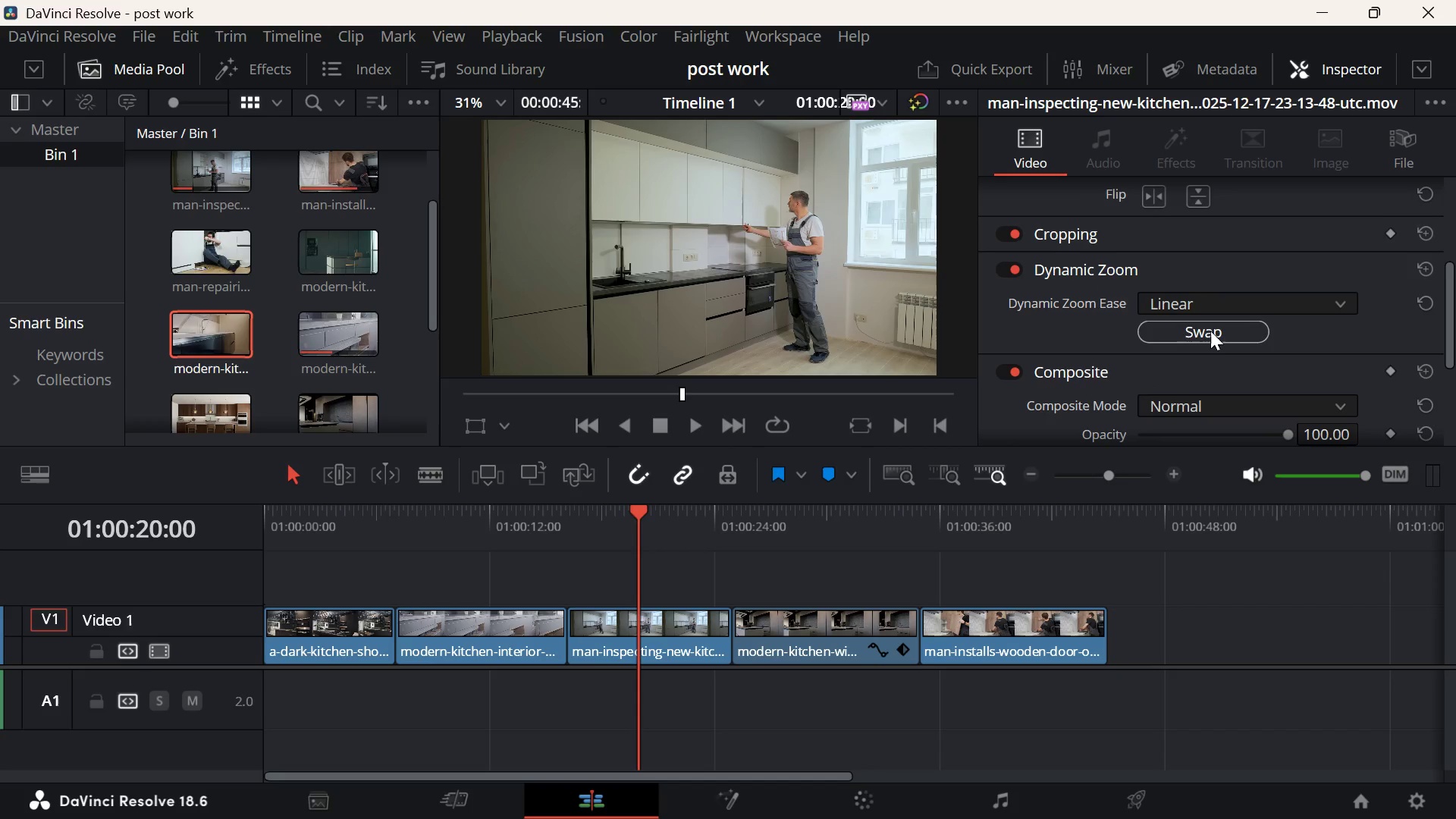 
left_click([1215, 336])
 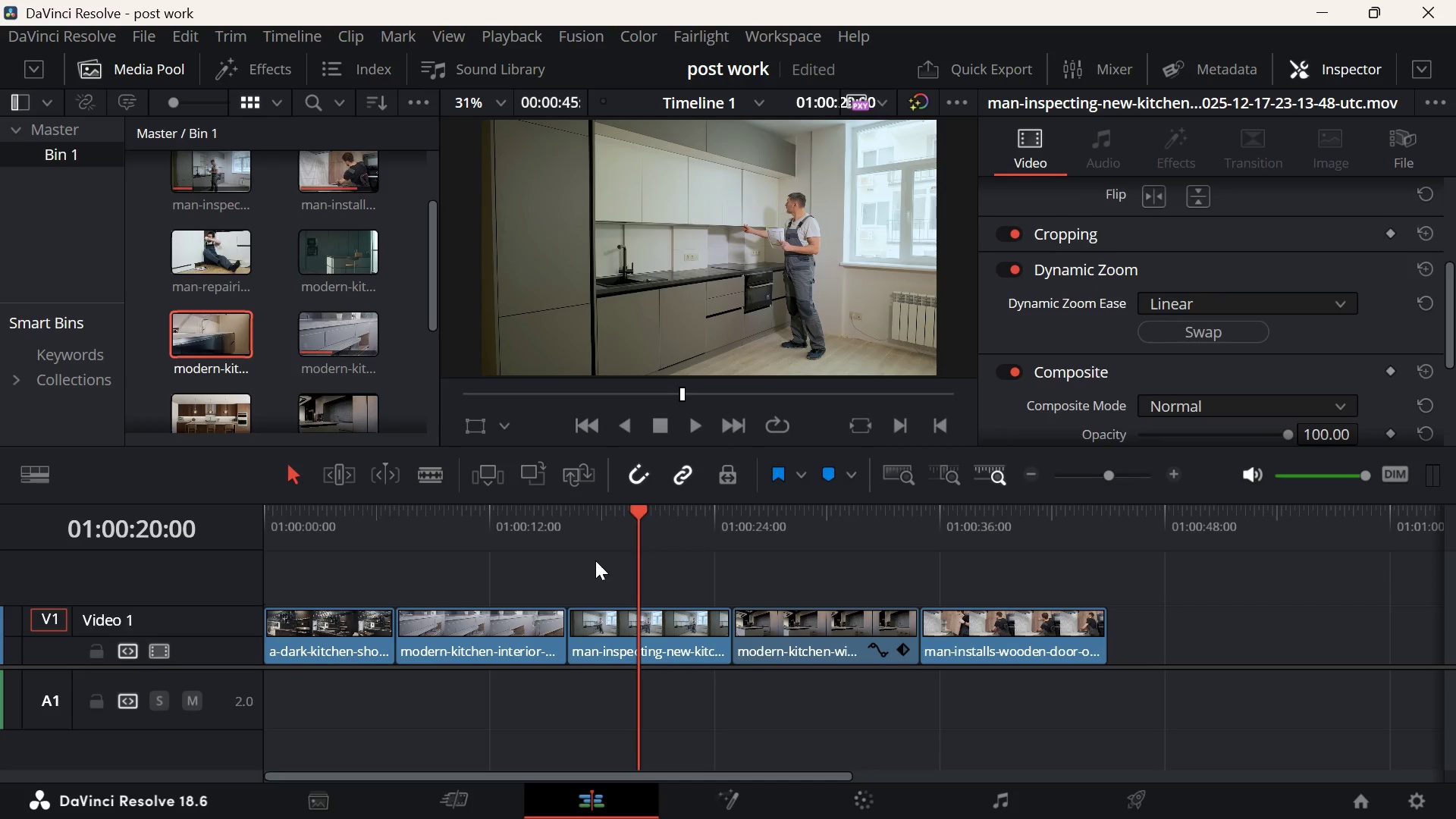 
left_click([571, 523])
 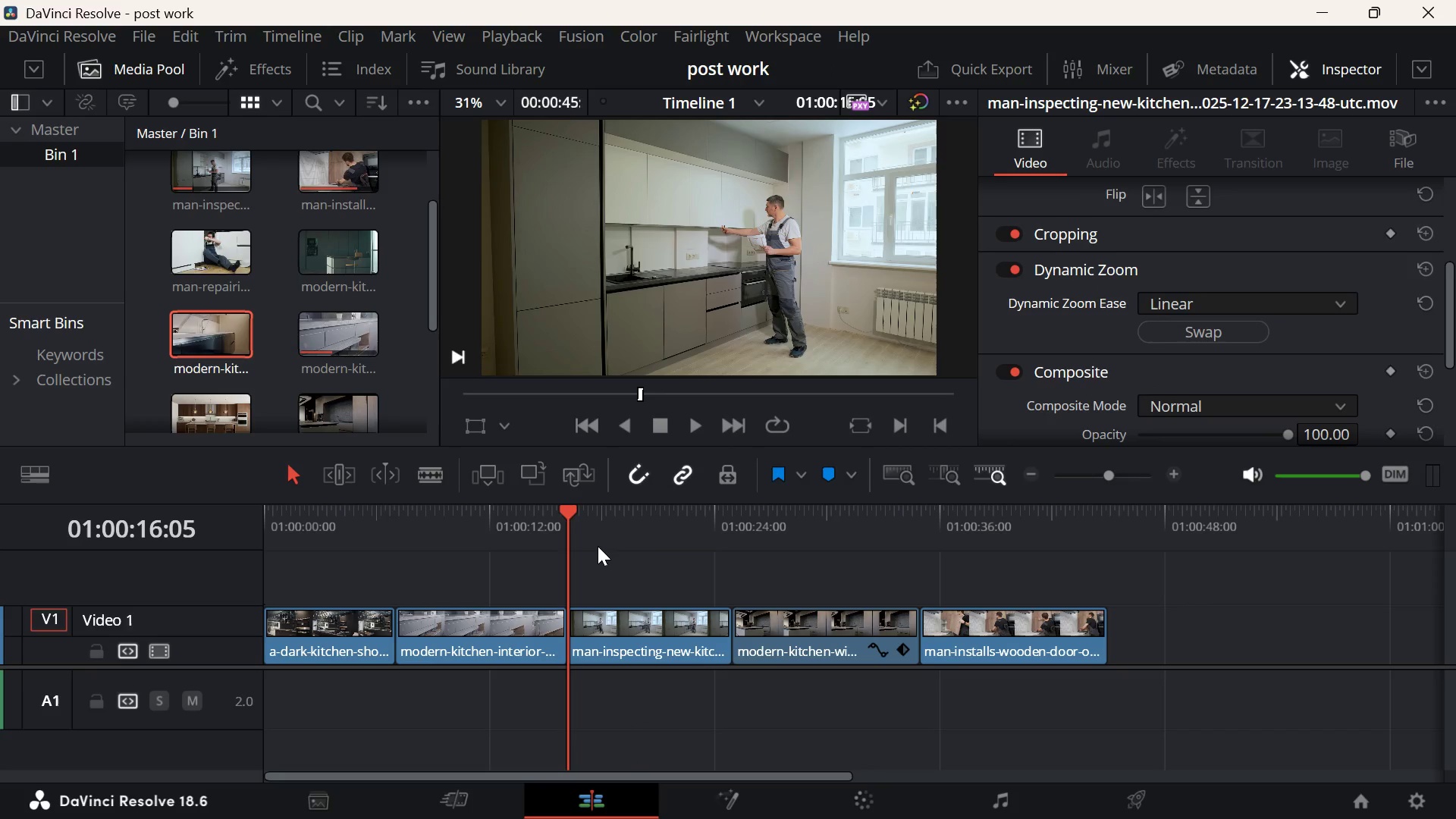 
key(Space)
 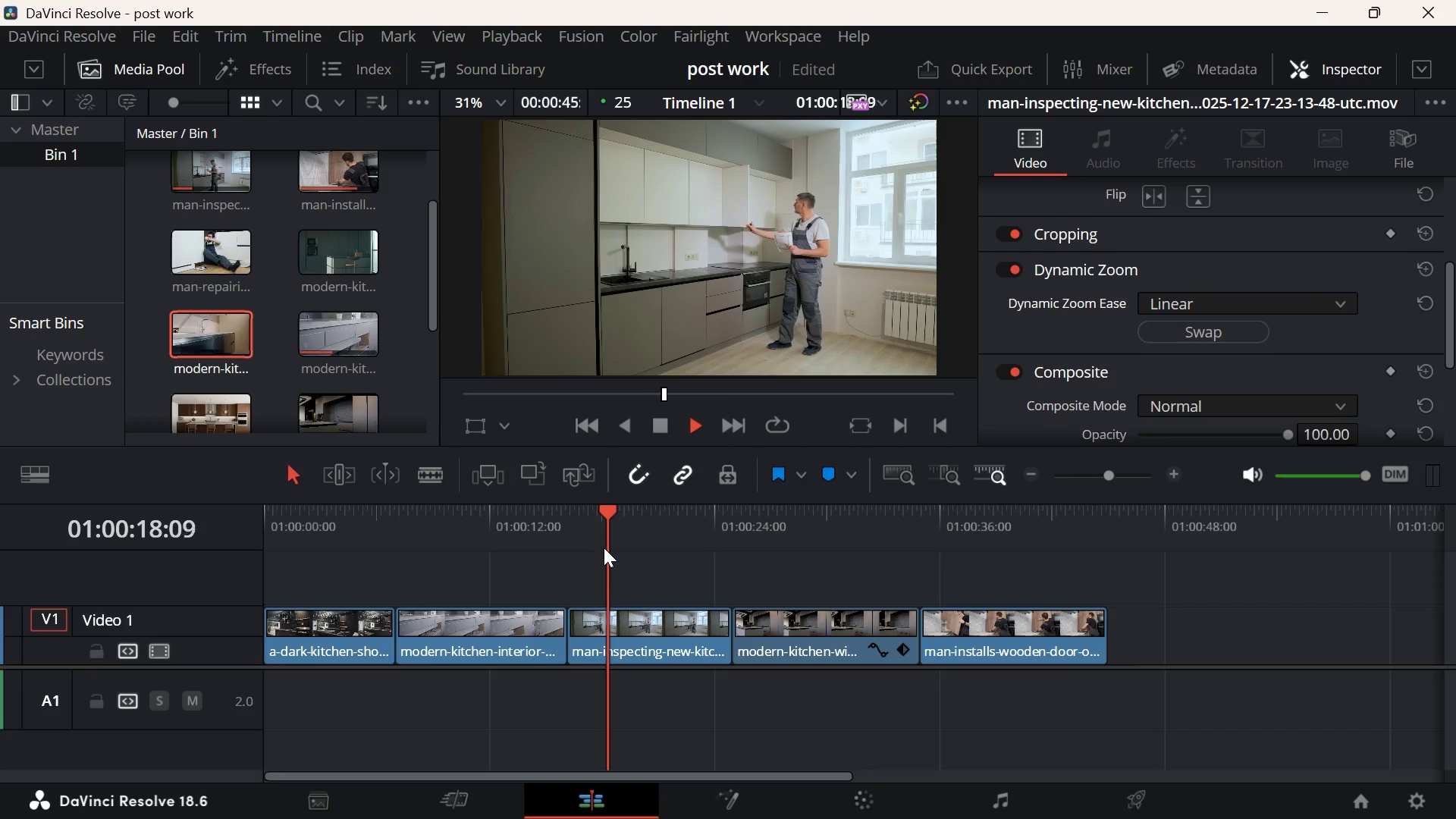 
key(Space)
 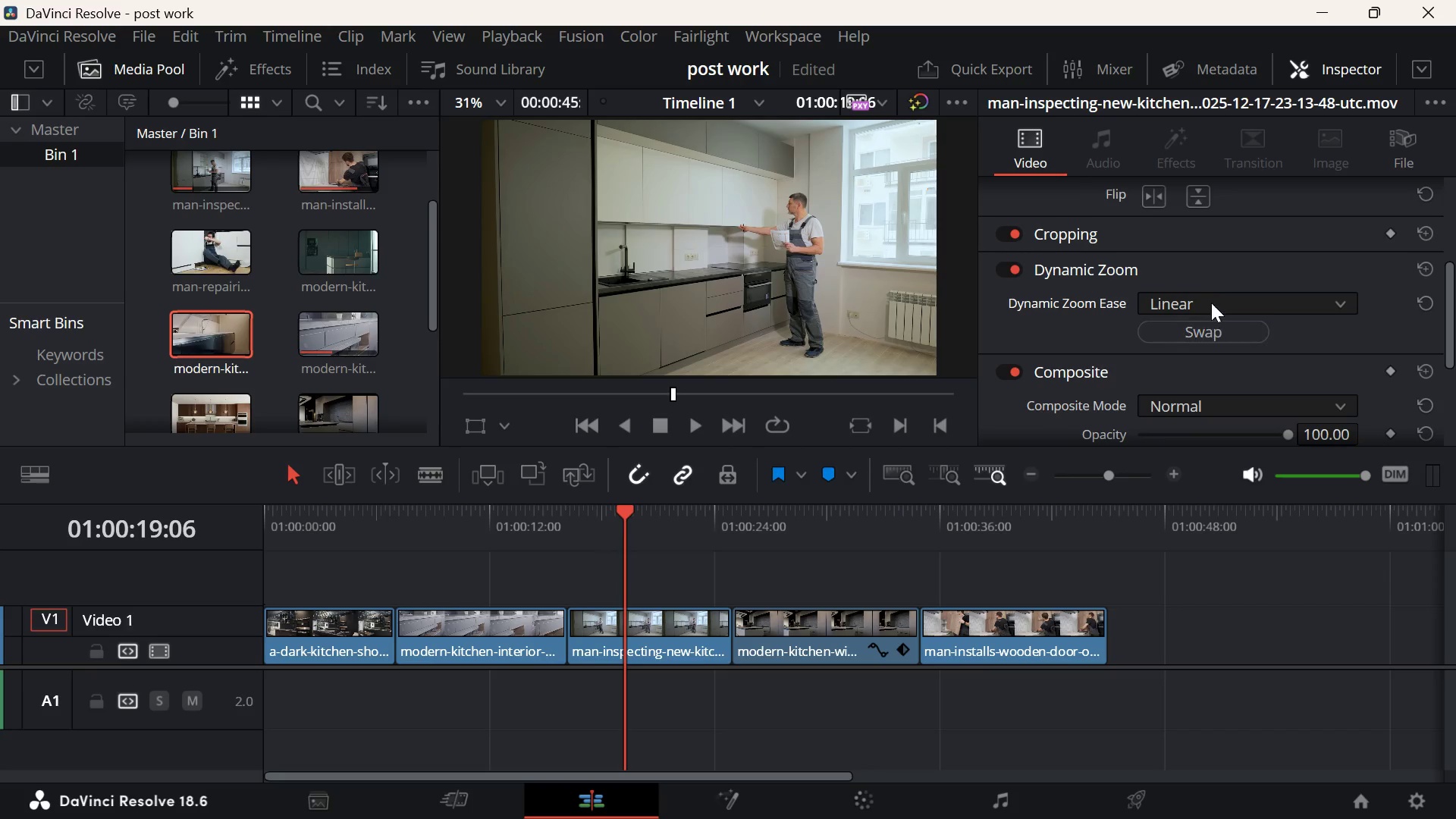 
left_click([1213, 297])
 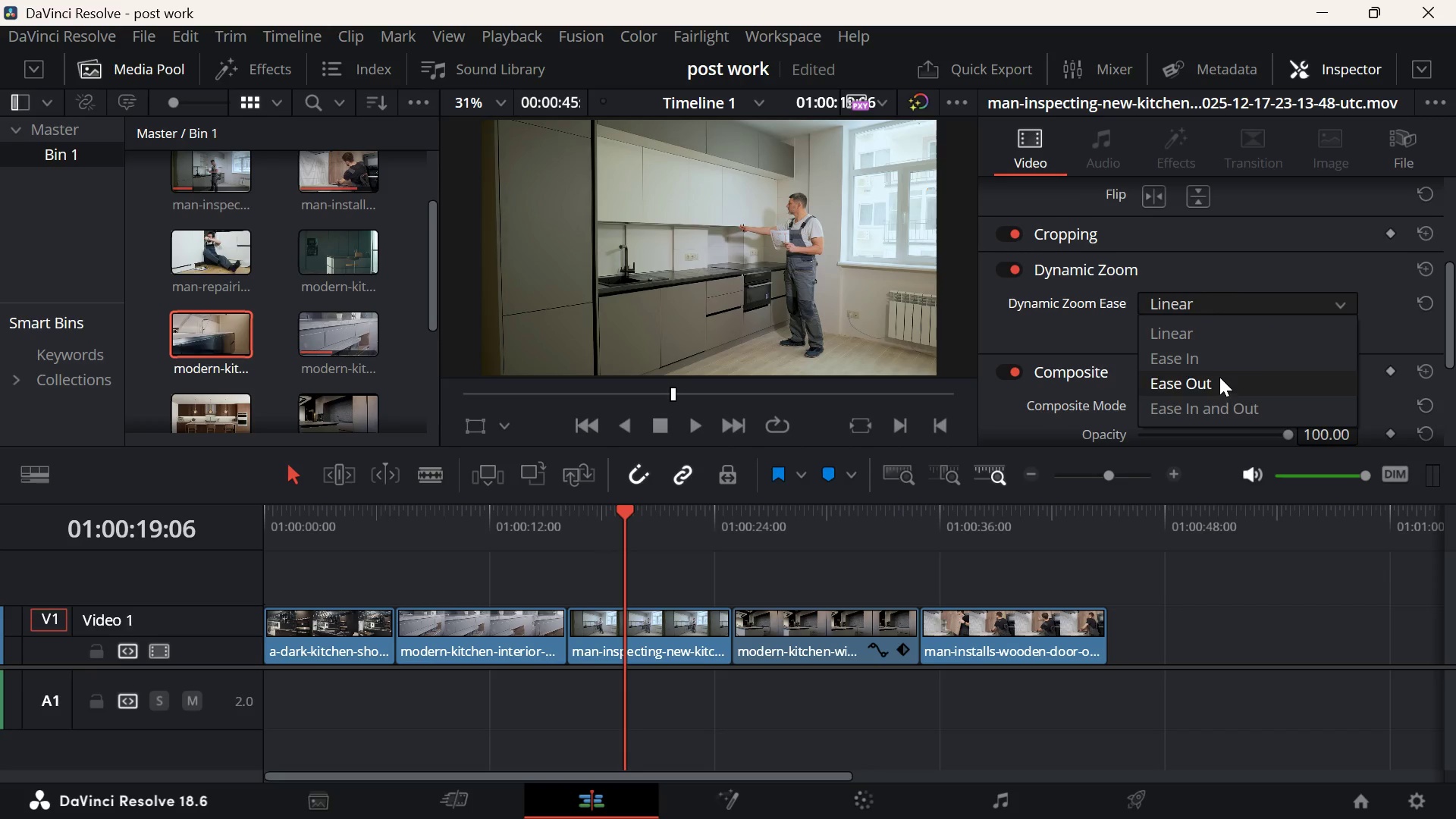 
left_click([1219, 364])
 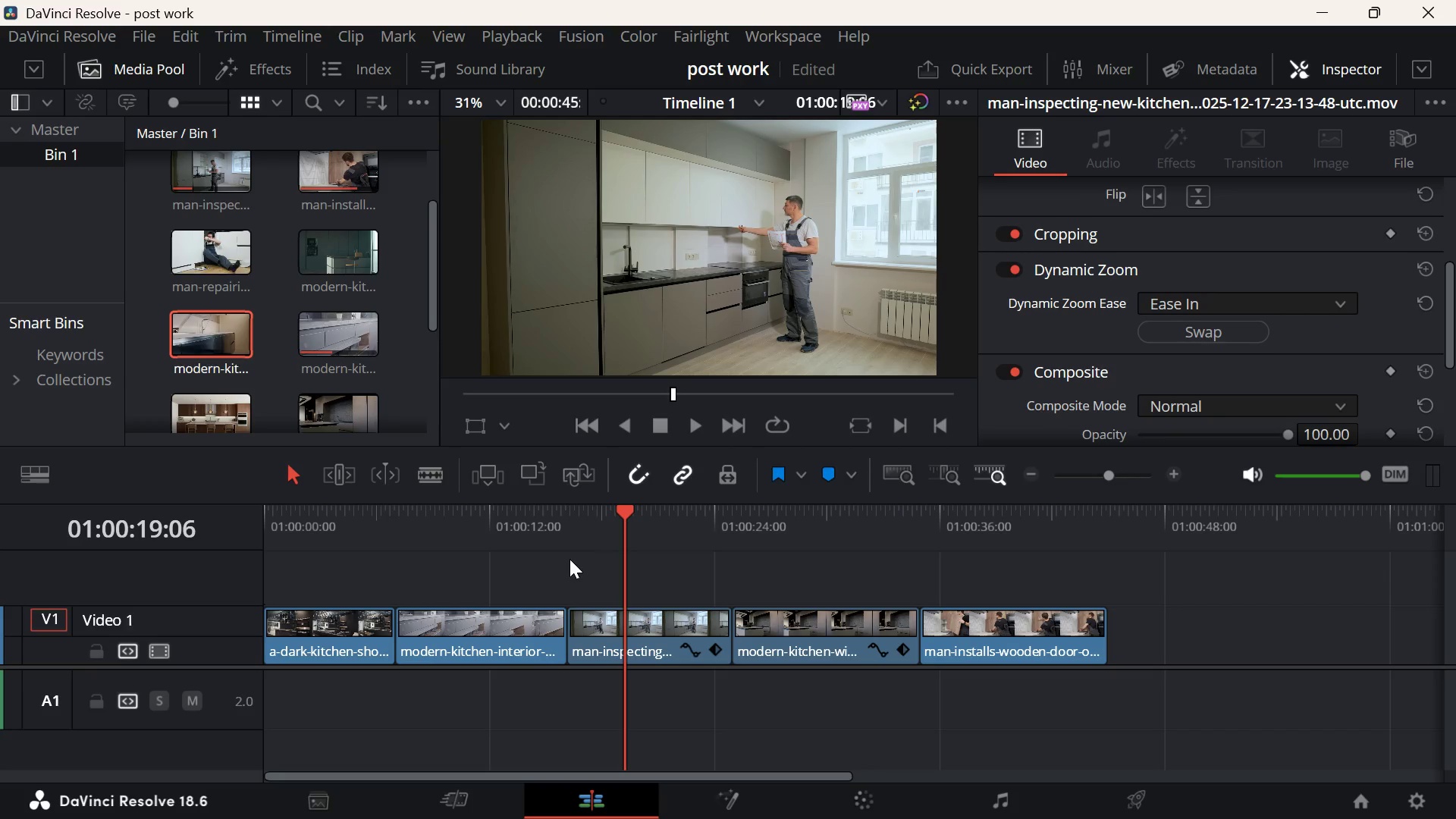 
left_click([574, 538])
 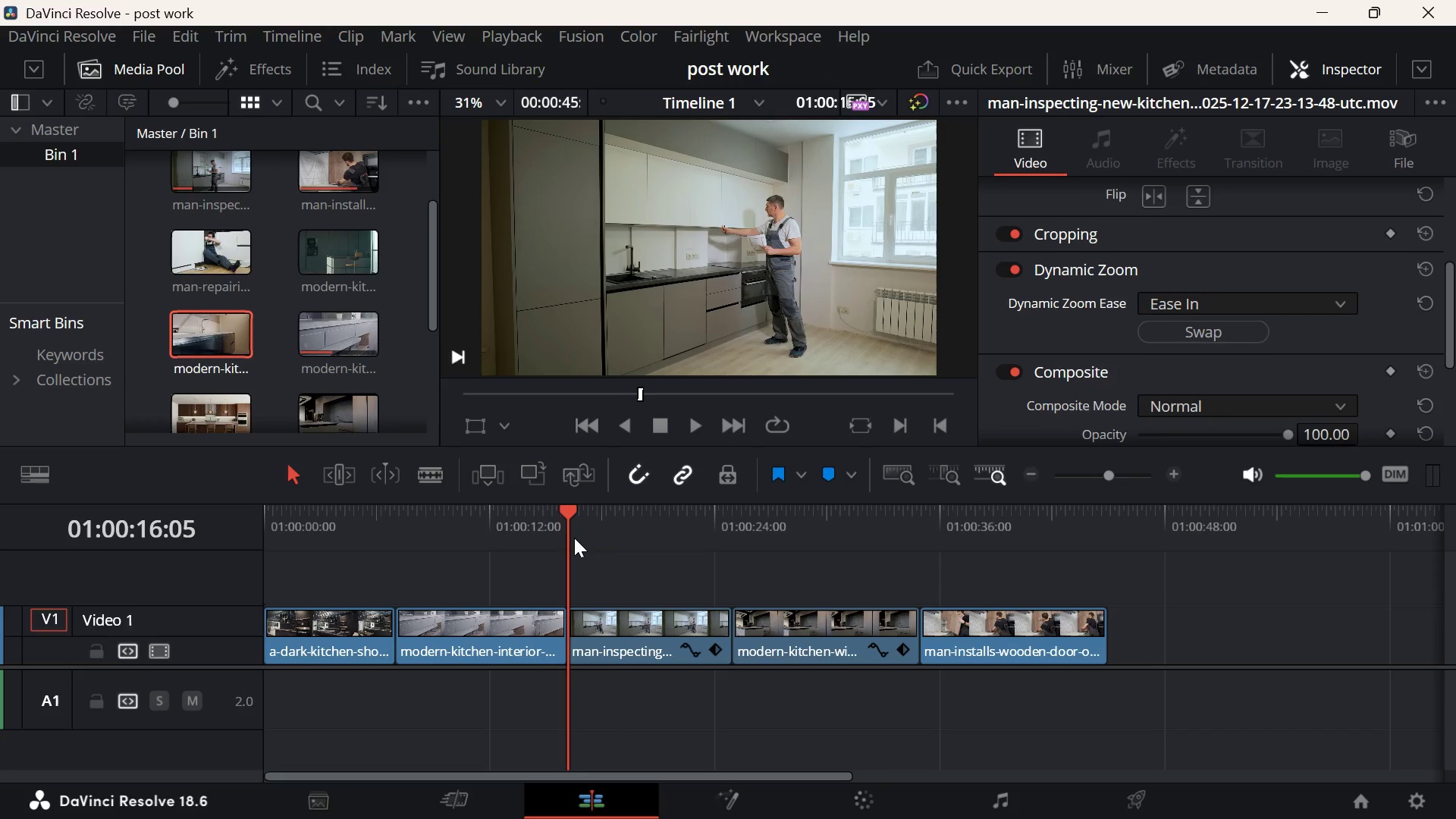 
key(Space)
 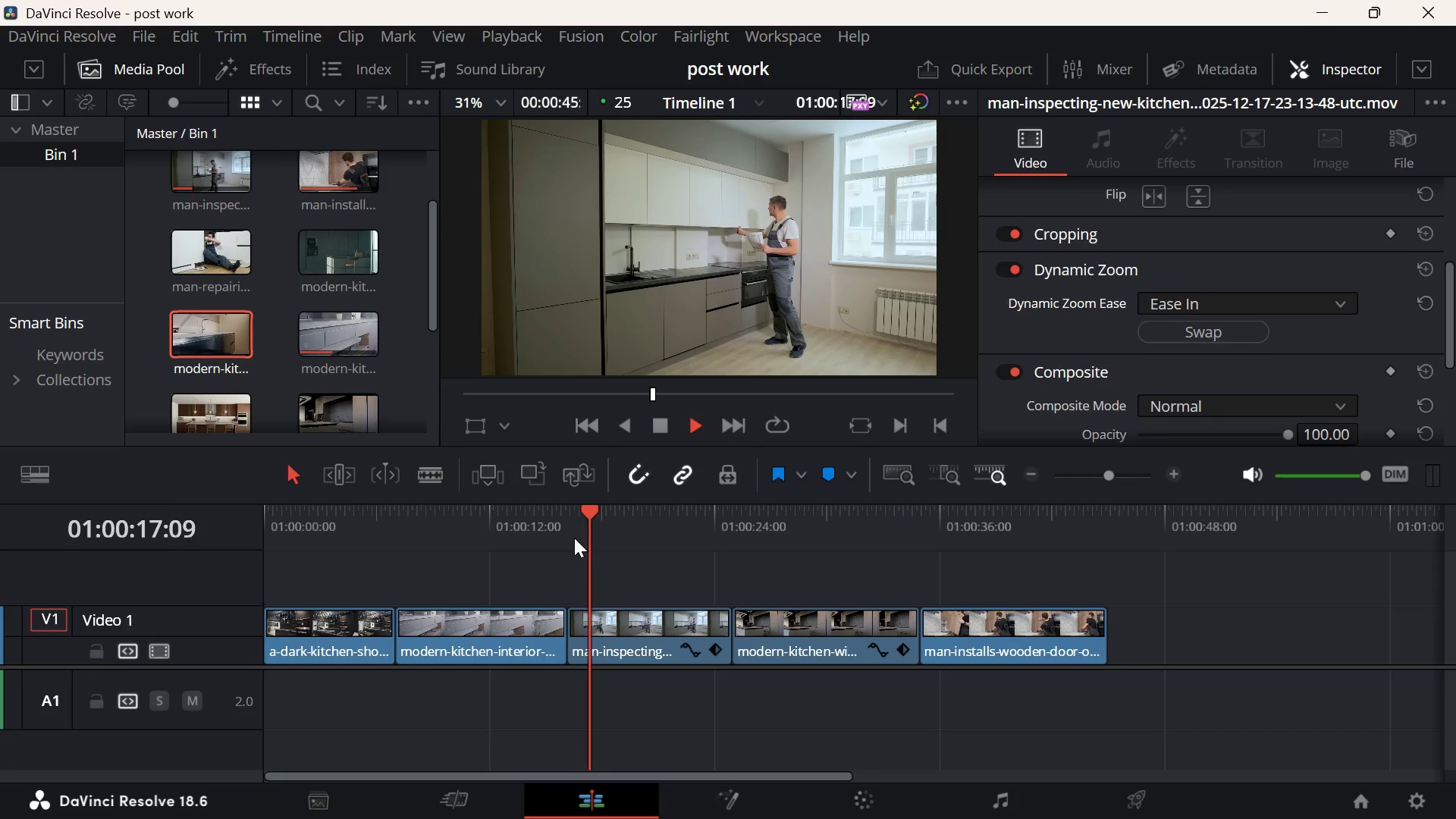 
key(Space)
 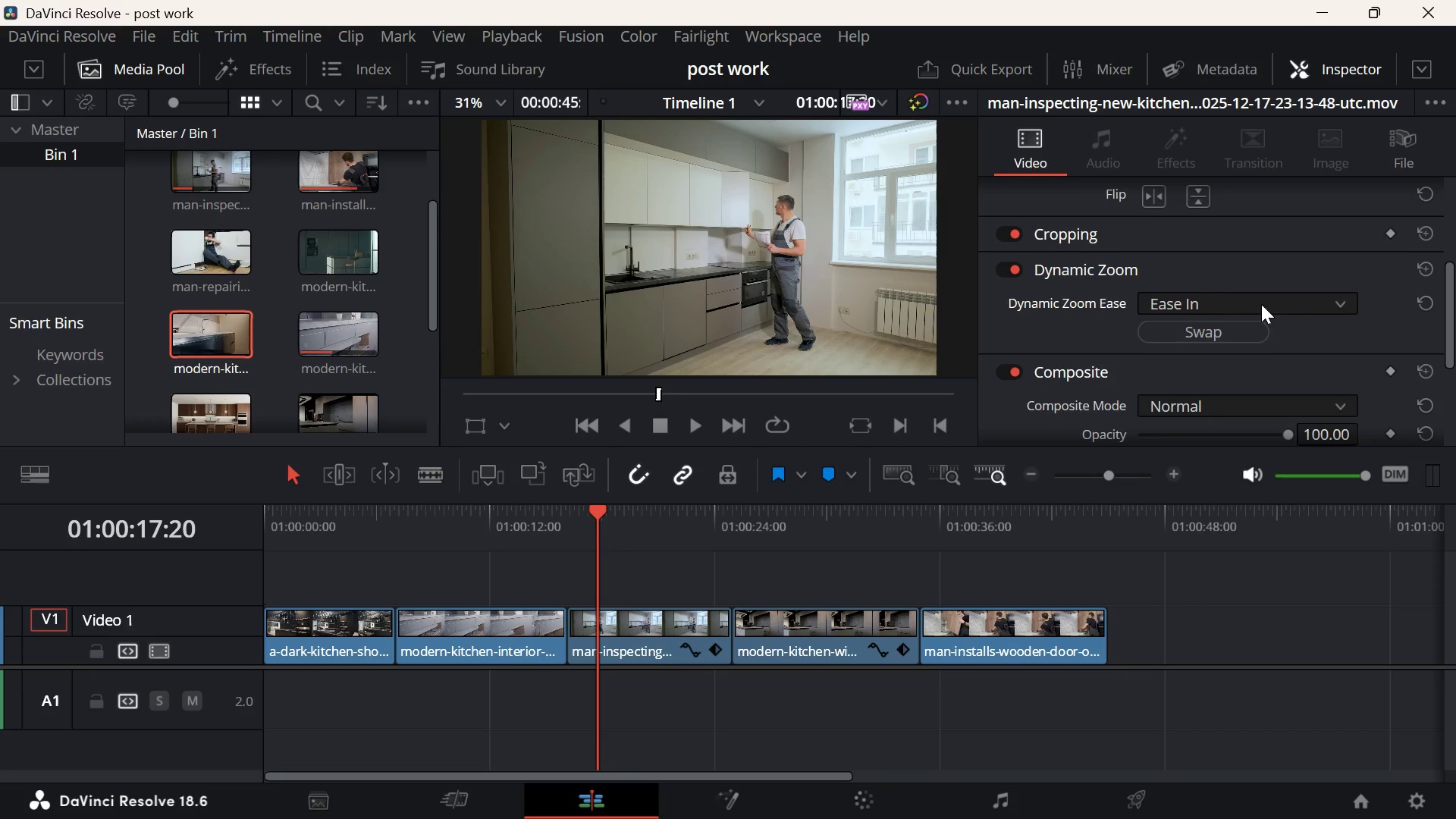 
left_click([1225, 304])
 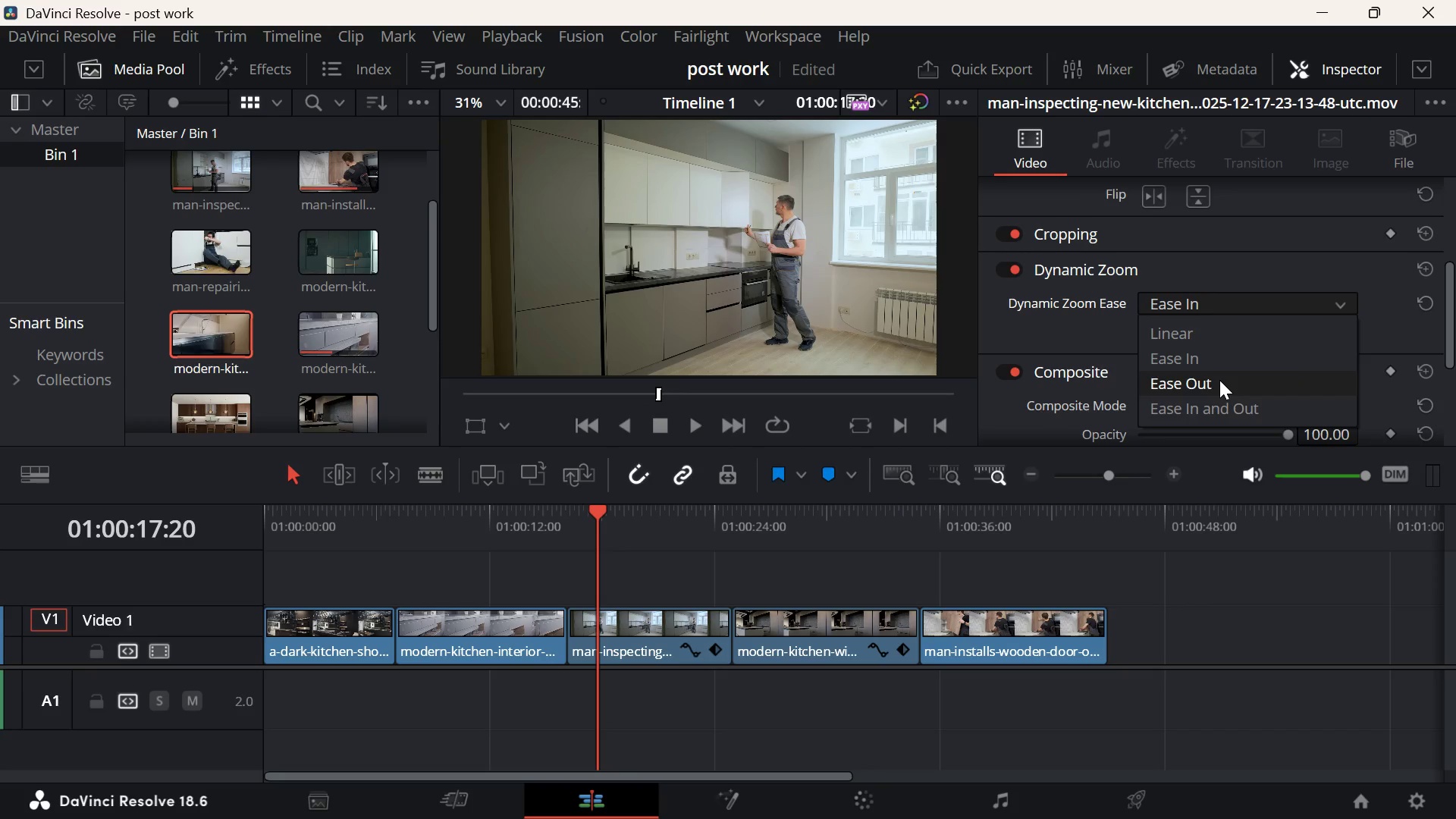 
left_click([1219, 380])
 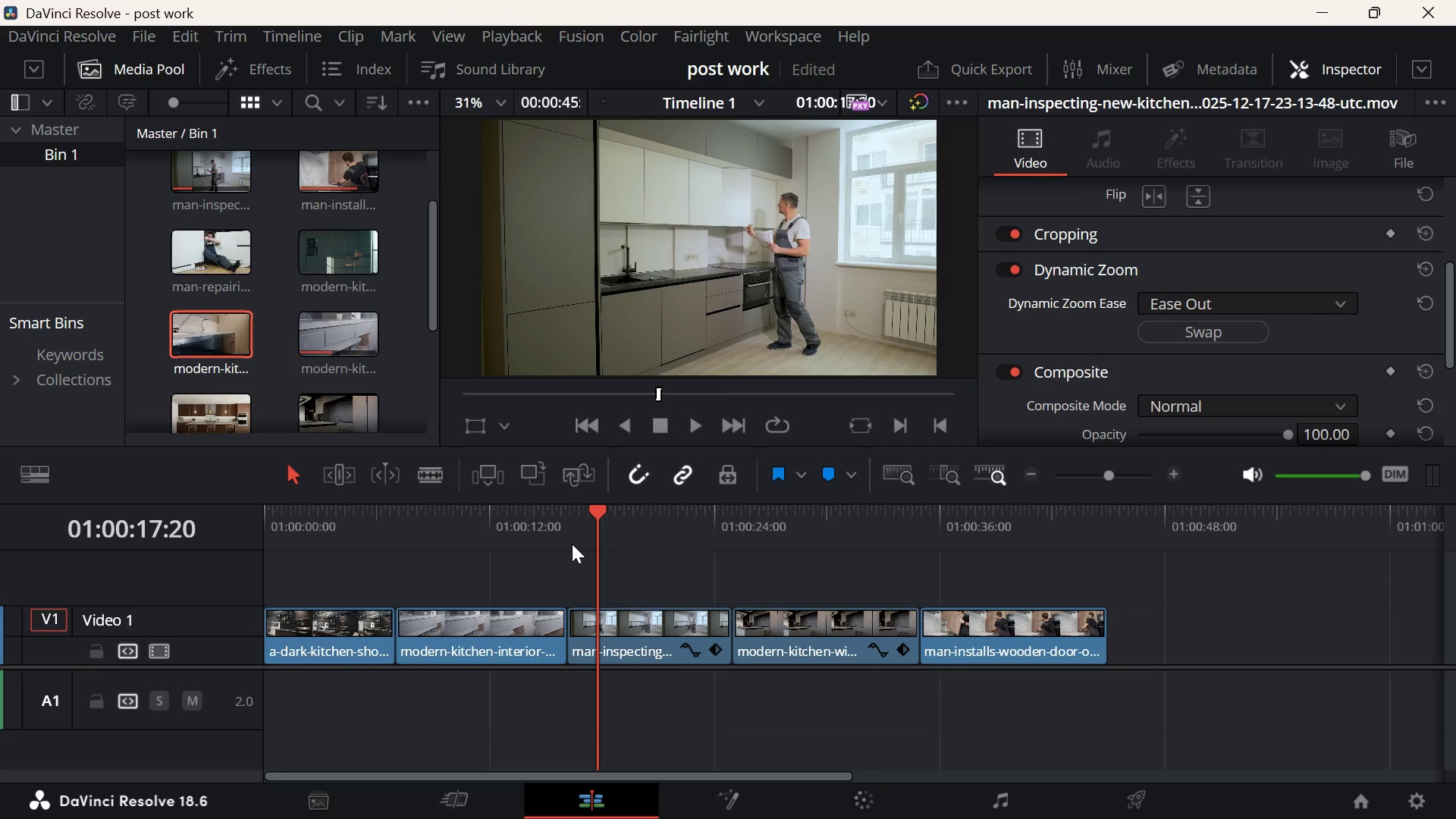 
left_click([573, 539])
 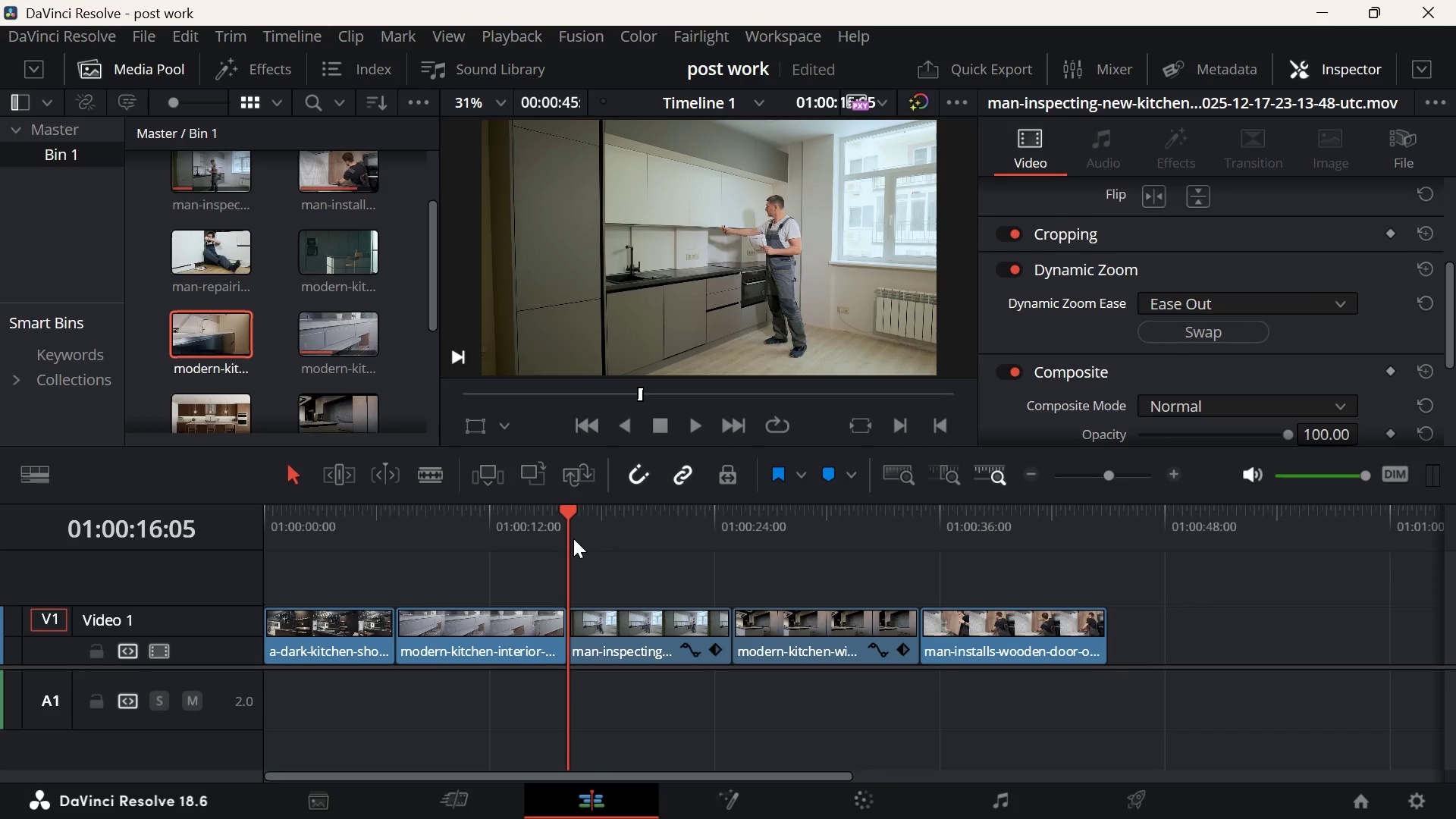 
key(Space)
 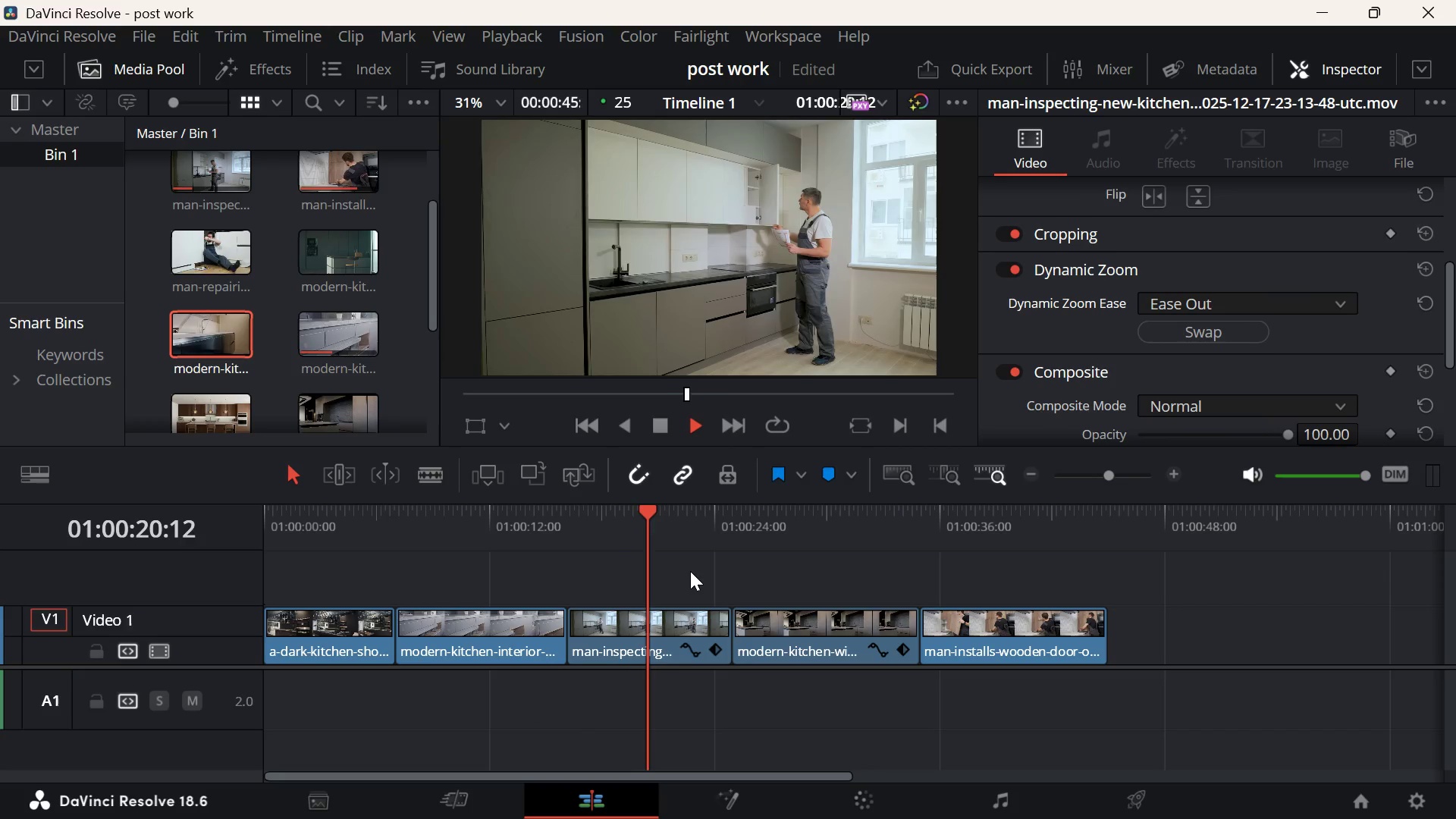 
wait(5.8)
 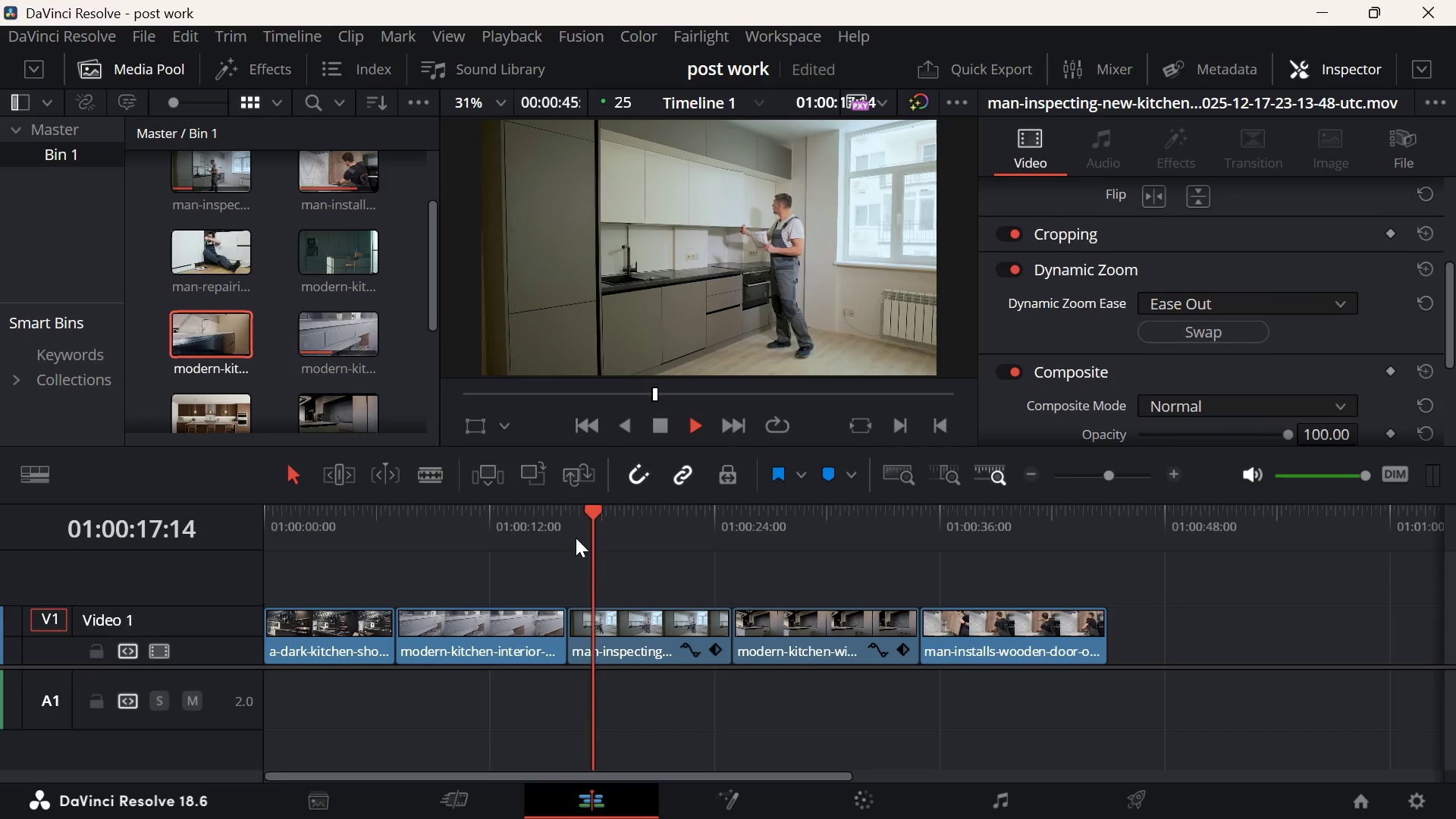 
key(Space)
 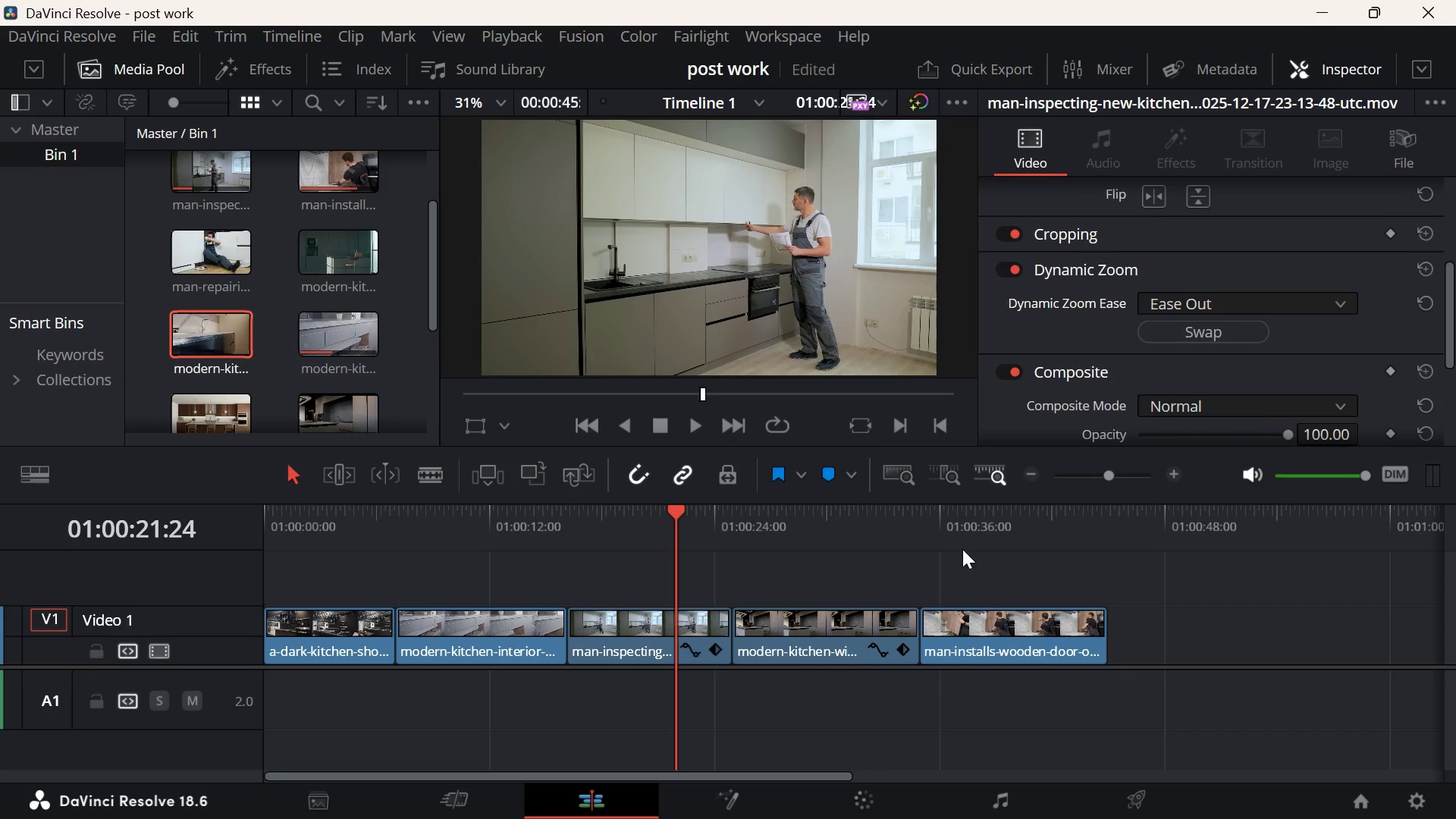 
left_click([955, 532])
 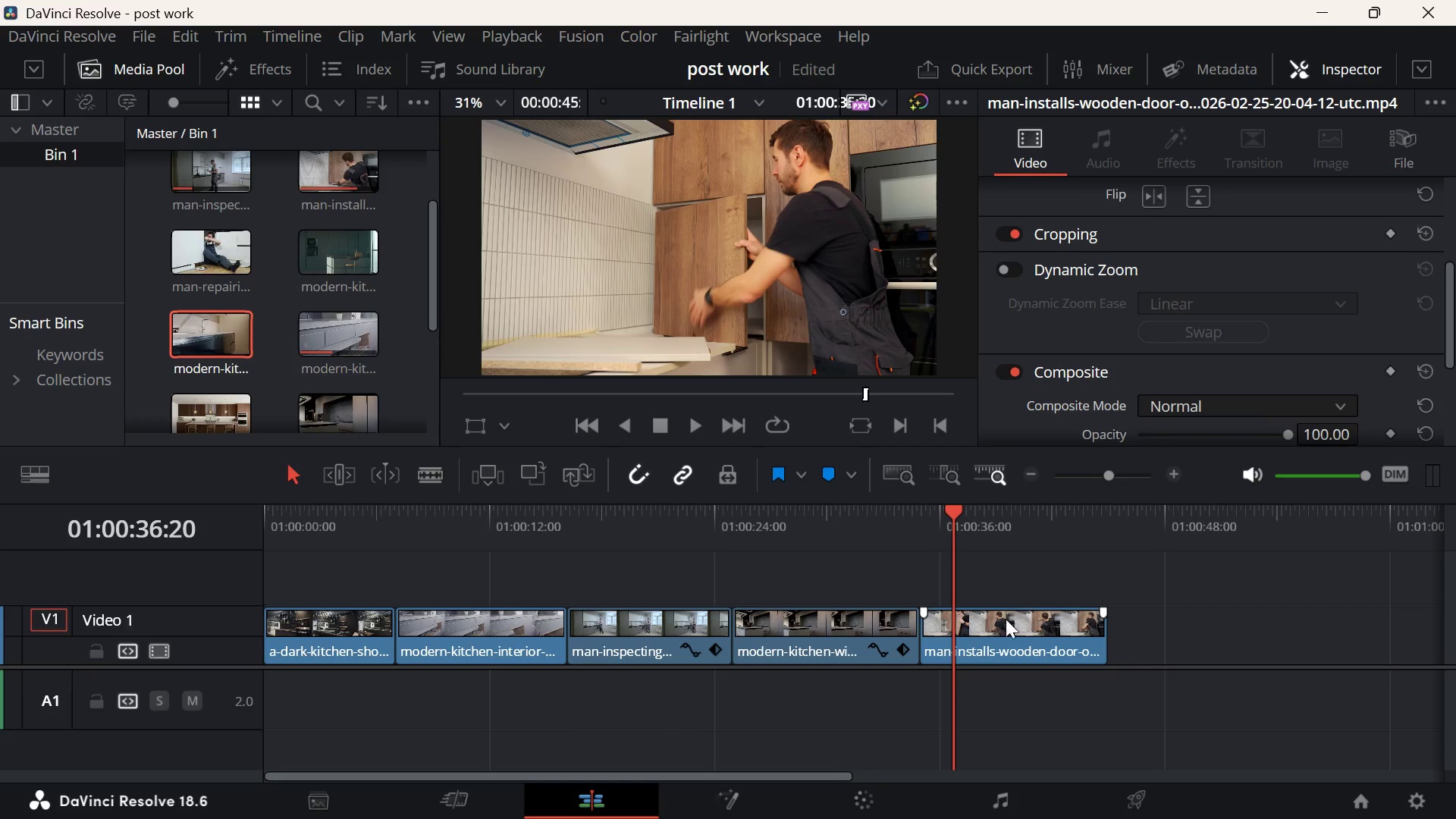 
left_click([1000, 630])
 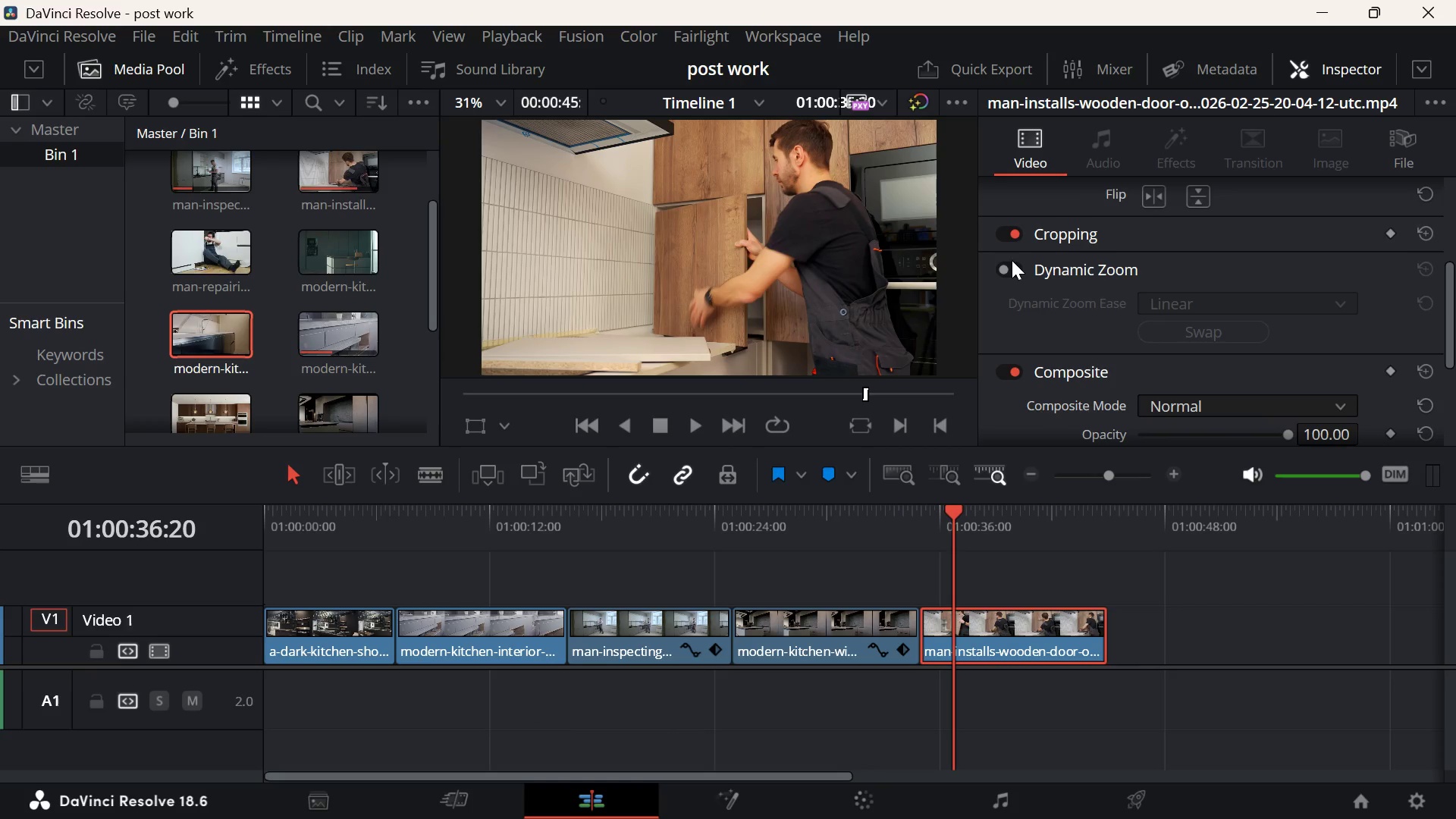 
left_click([1009, 263])
 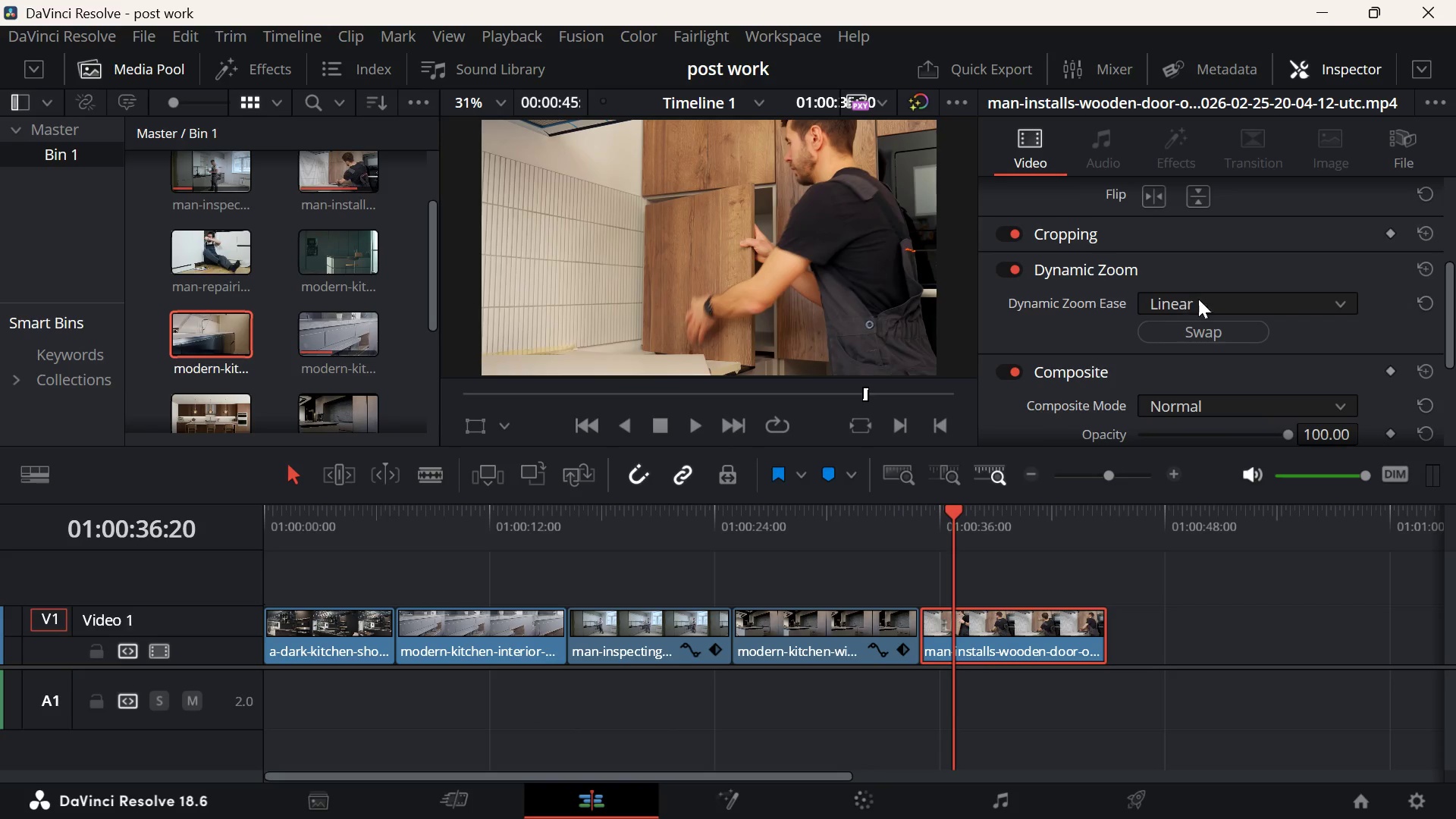 
left_click([1207, 303])
 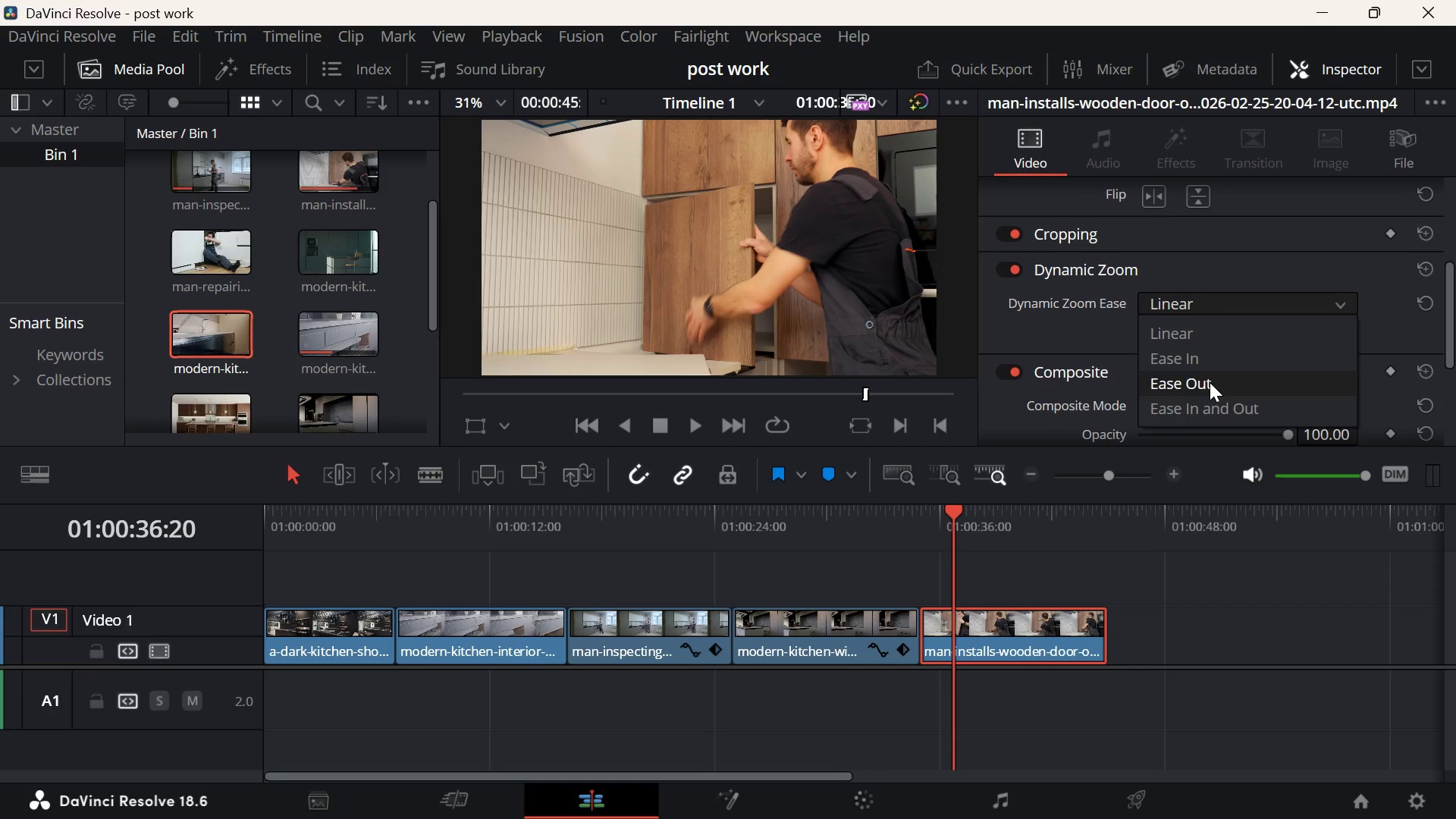 
left_click([1210, 383])
 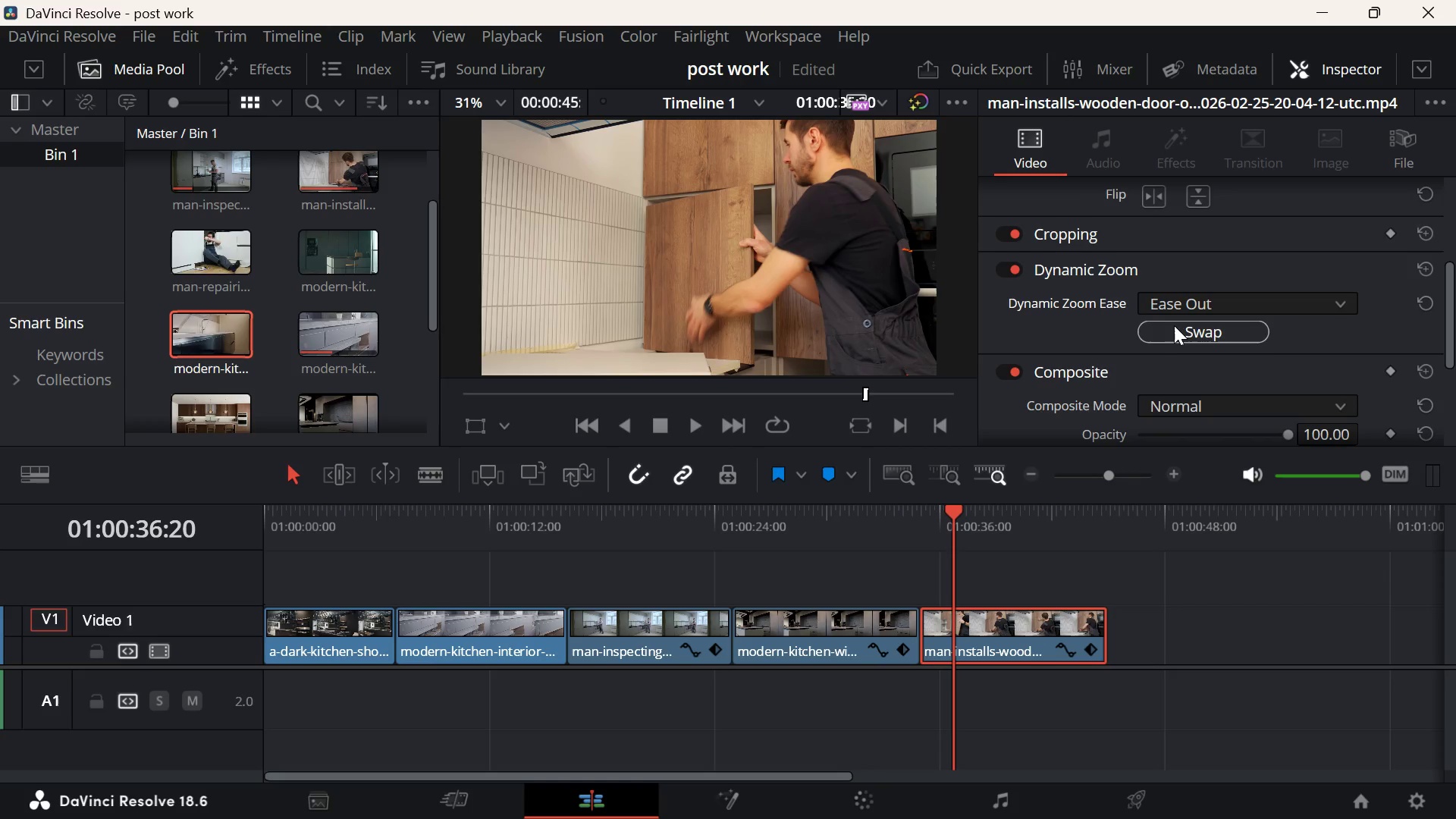 
left_click([1178, 325])
 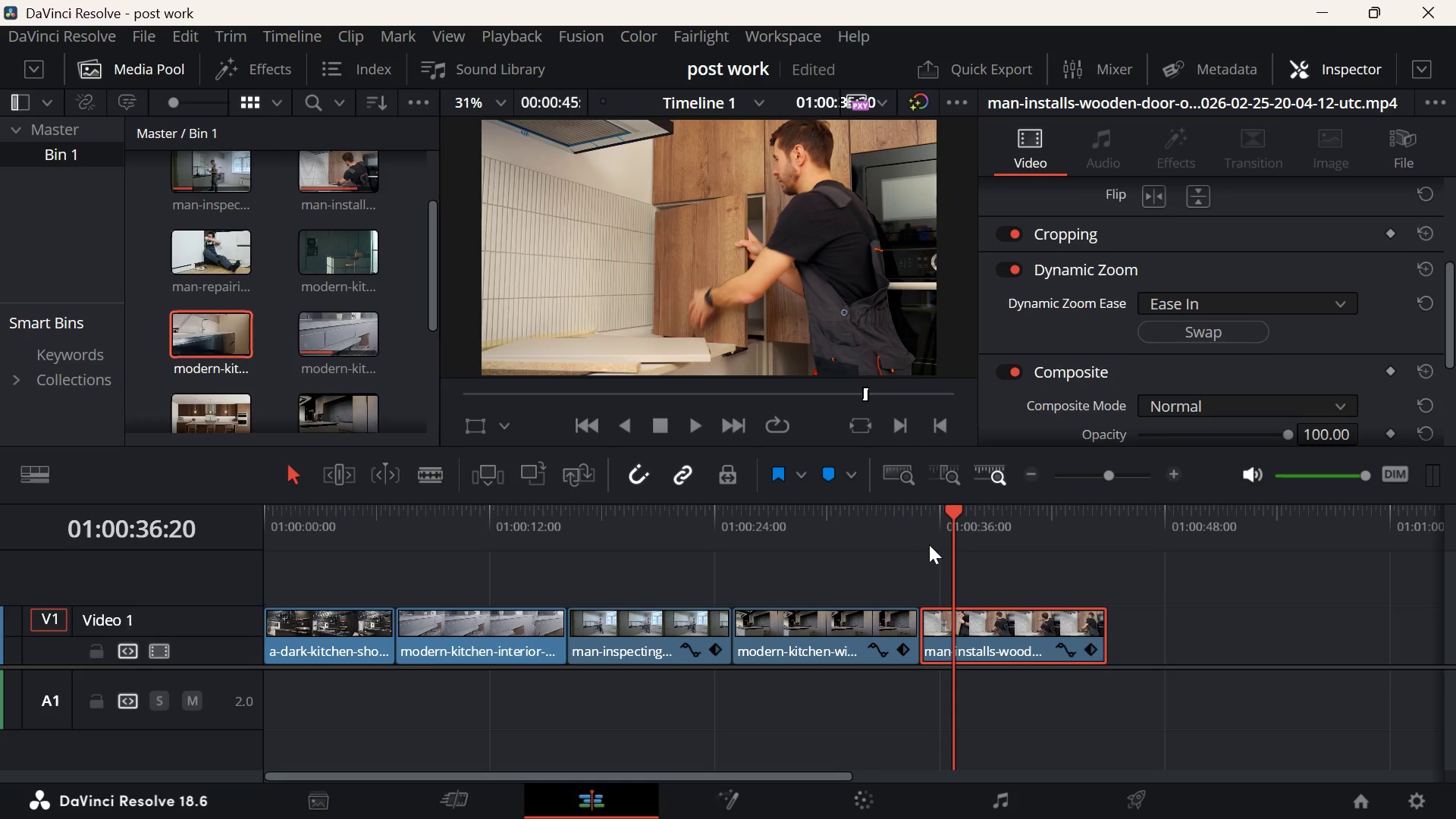 
left_click([929, 534])
 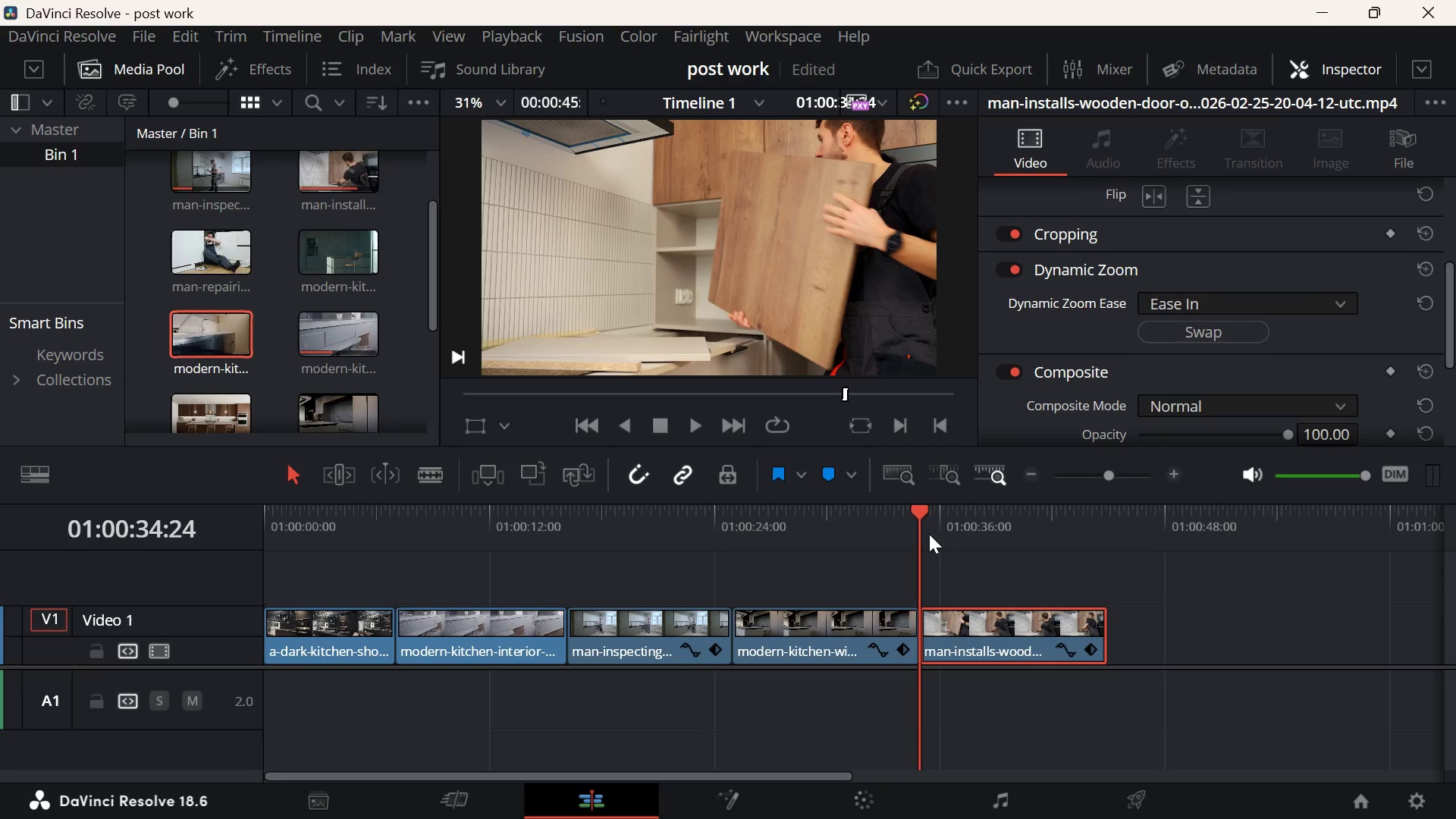 
key(Space)
 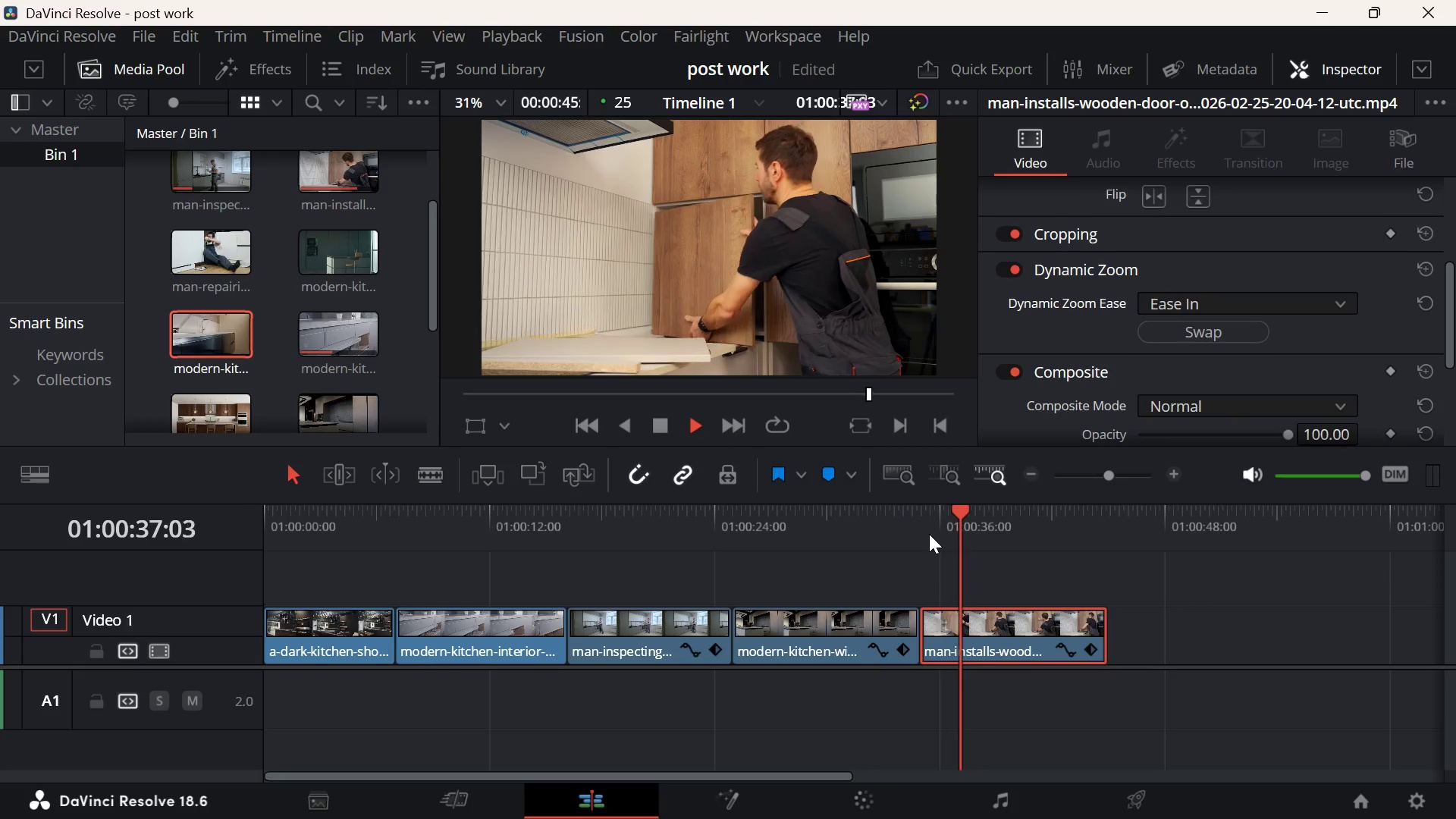 
key(Space)
 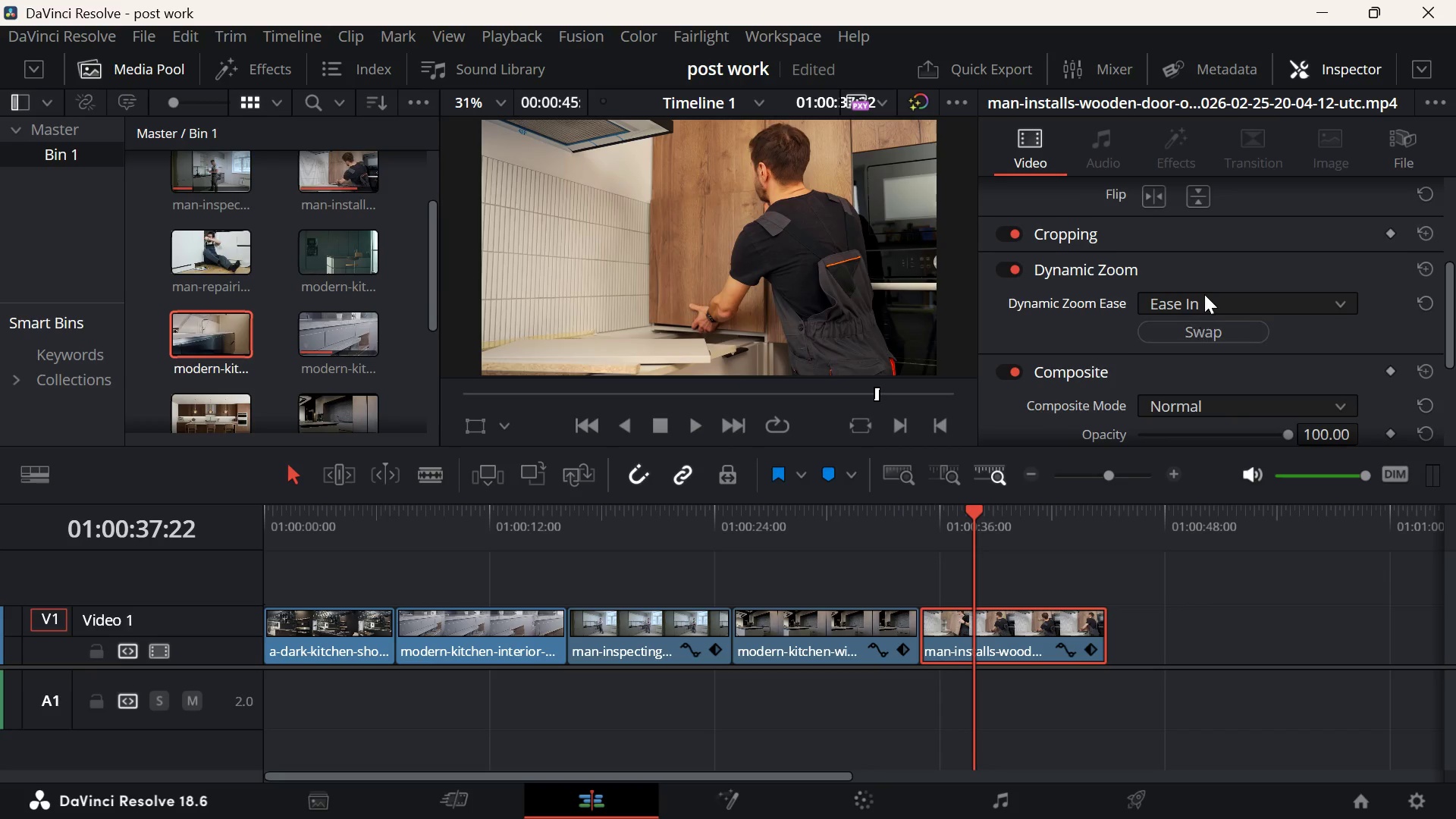 
left_click([1204, 293])
 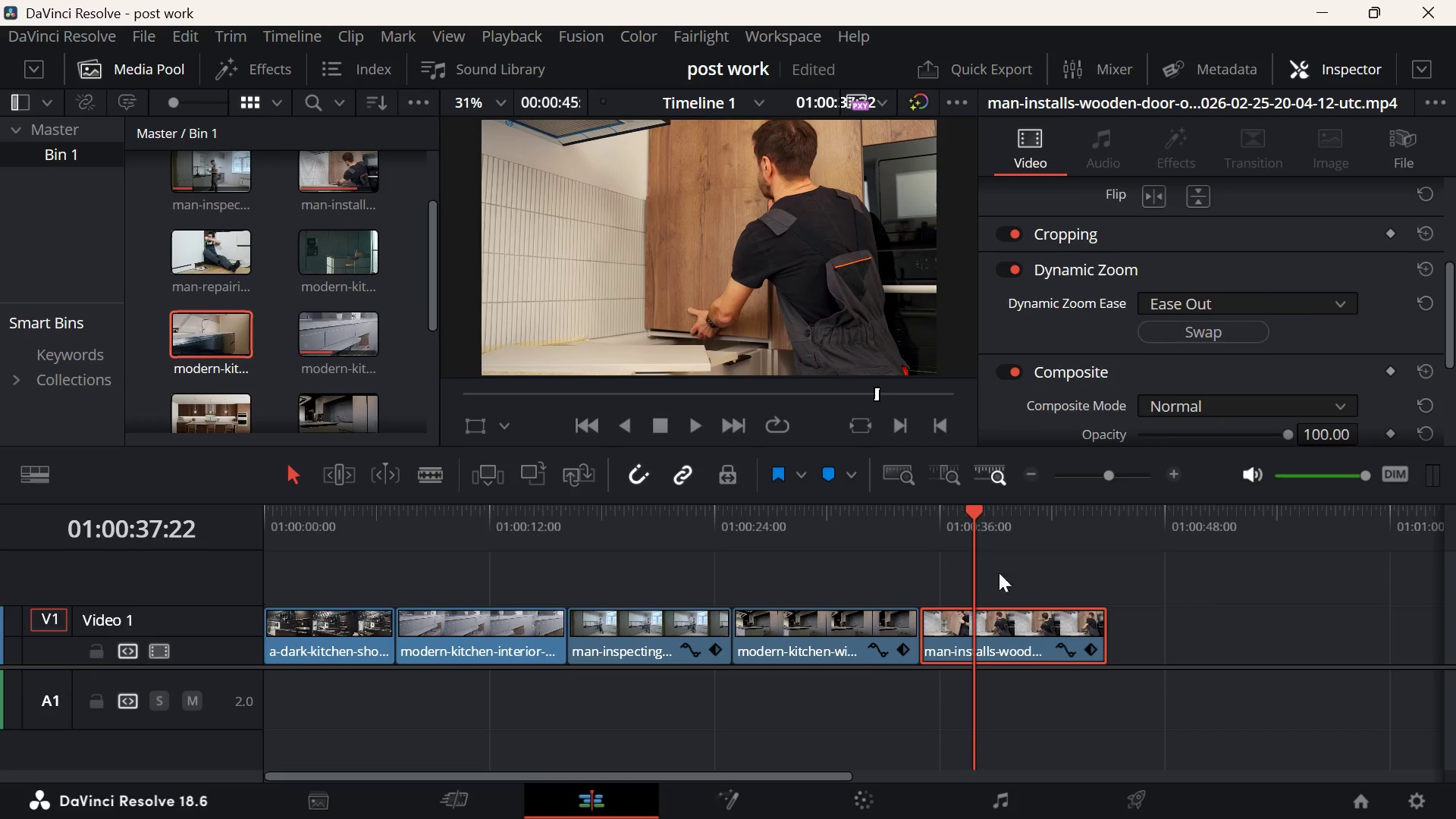 
left_click([930, 531])
 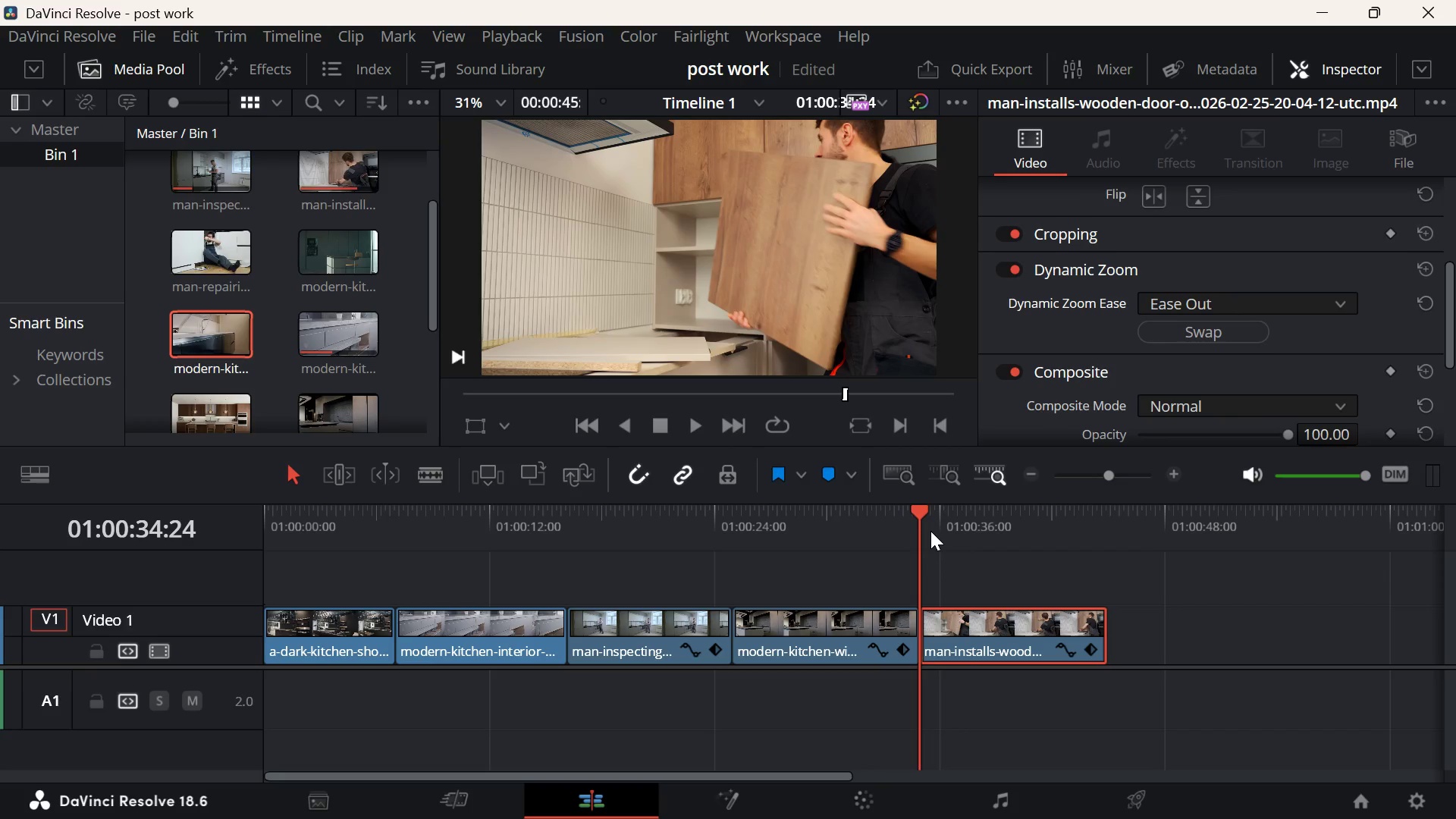 
key(Space)
 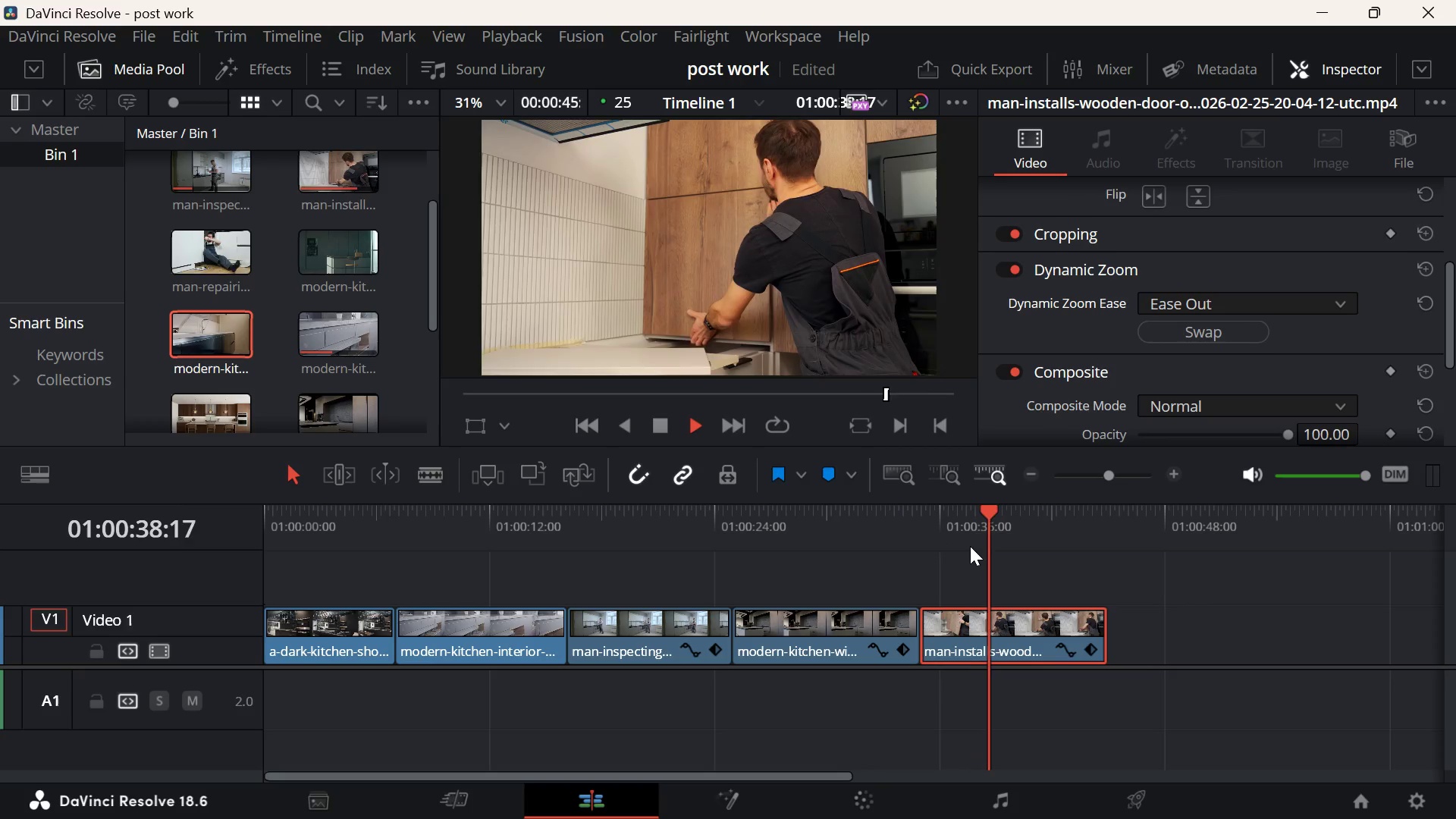 
wait(8.77)
 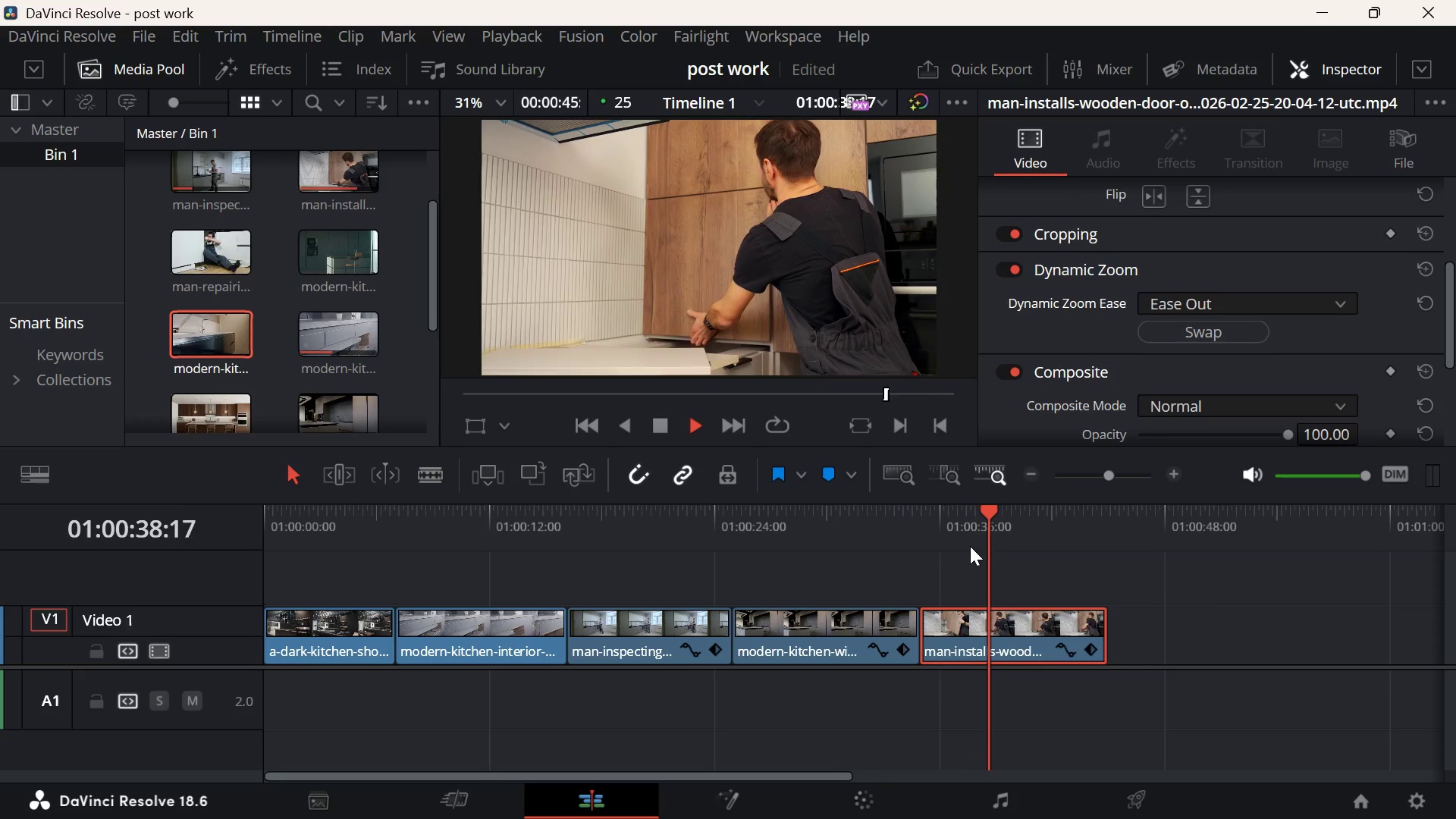 
key(Space)
 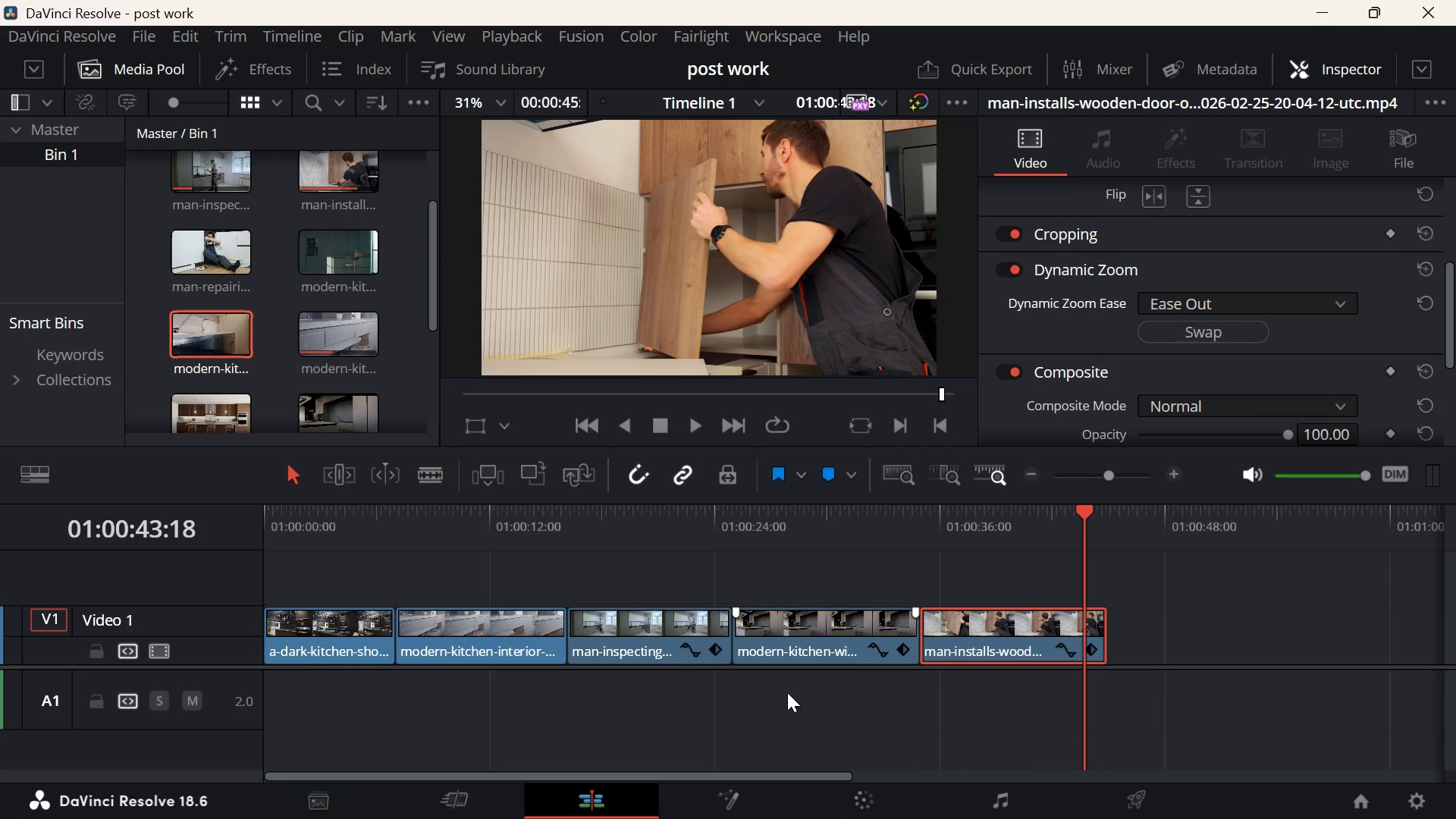 
wait(16.69)
 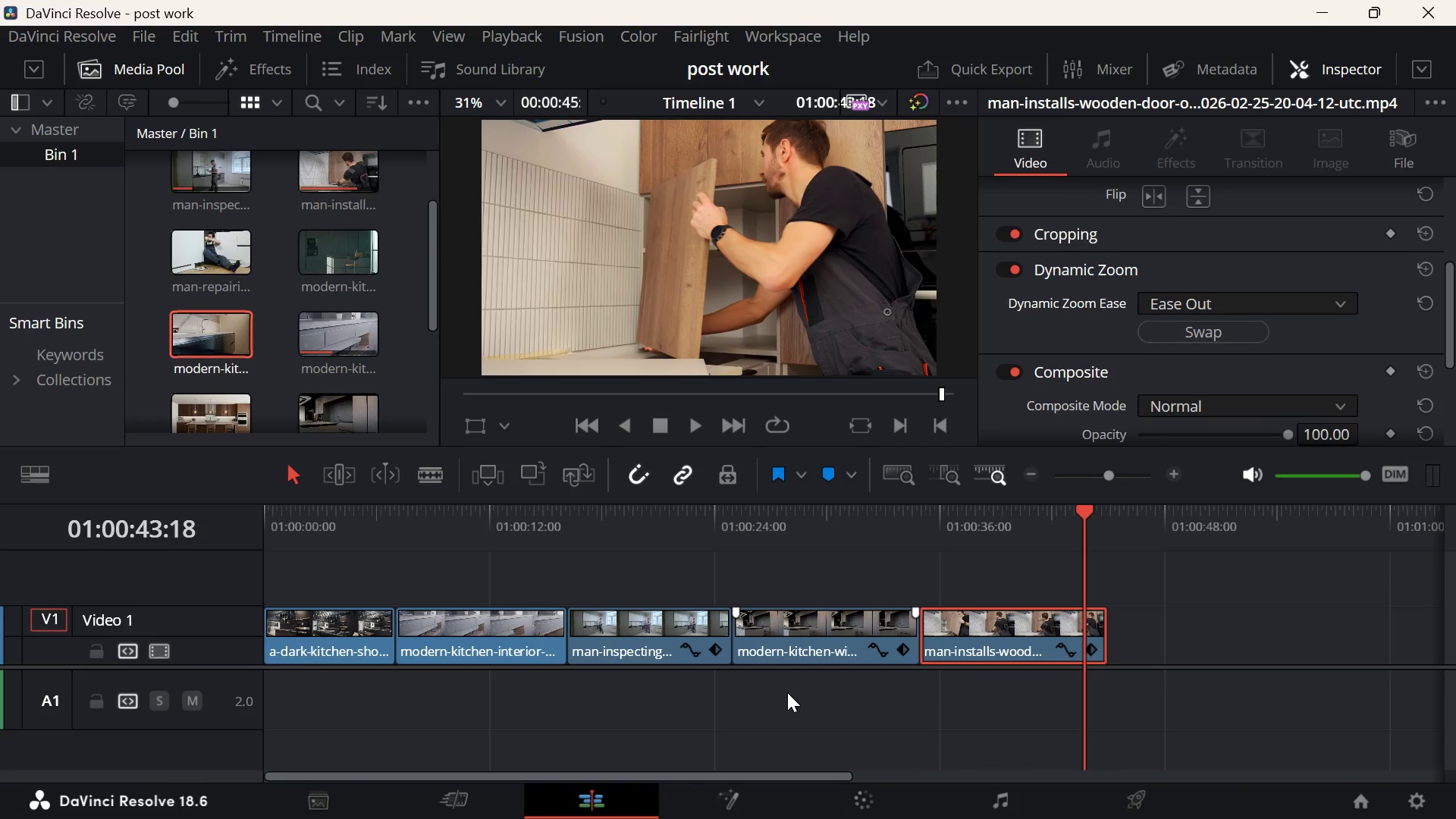 
hold_key(key=ControlLeft, duration=0.72)
 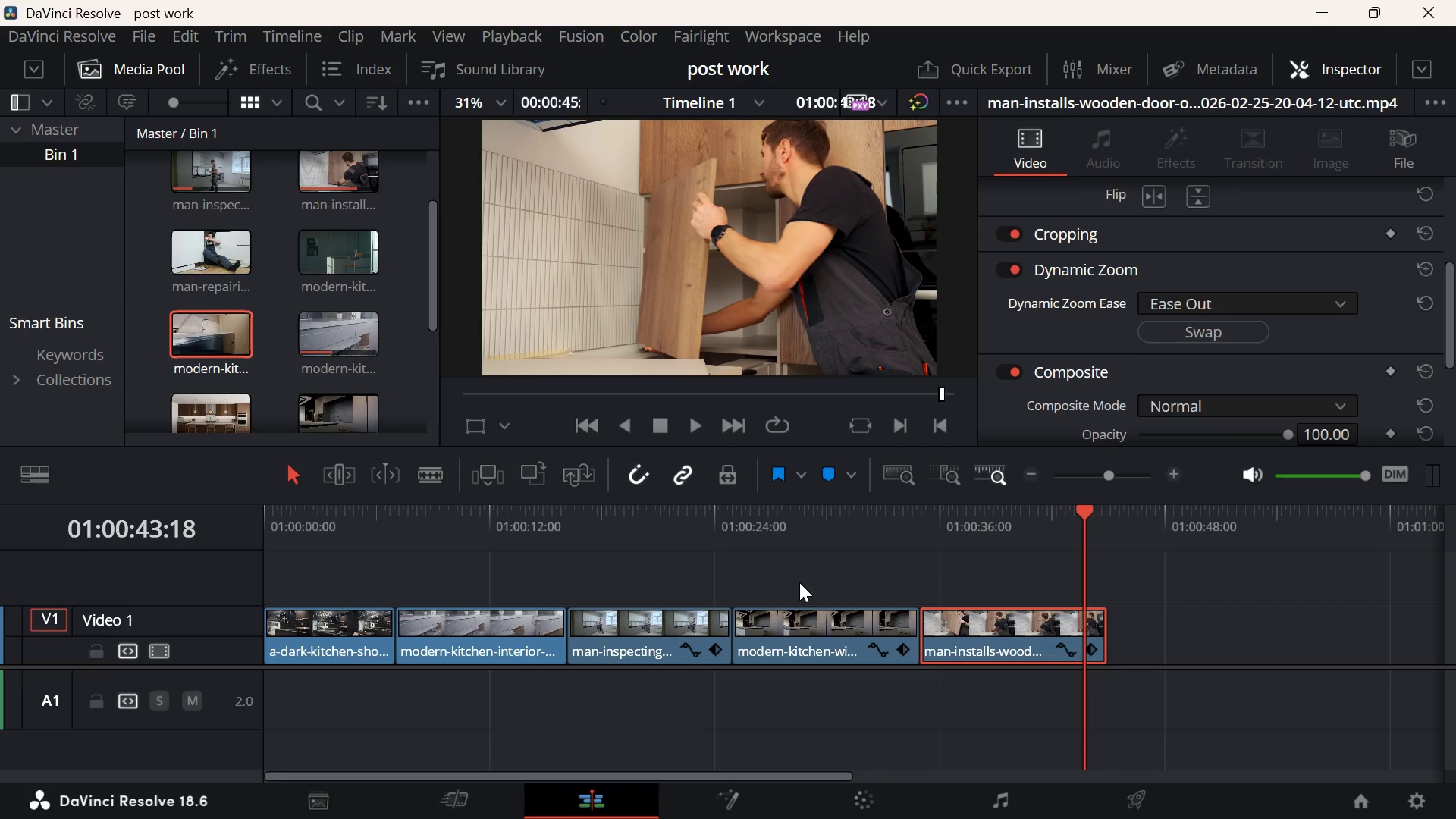 
hold_key(key=ControlLeft, duration=0.53)
scroll: coordinate [799, 582], scroll_direction: up, amount: 5.0
 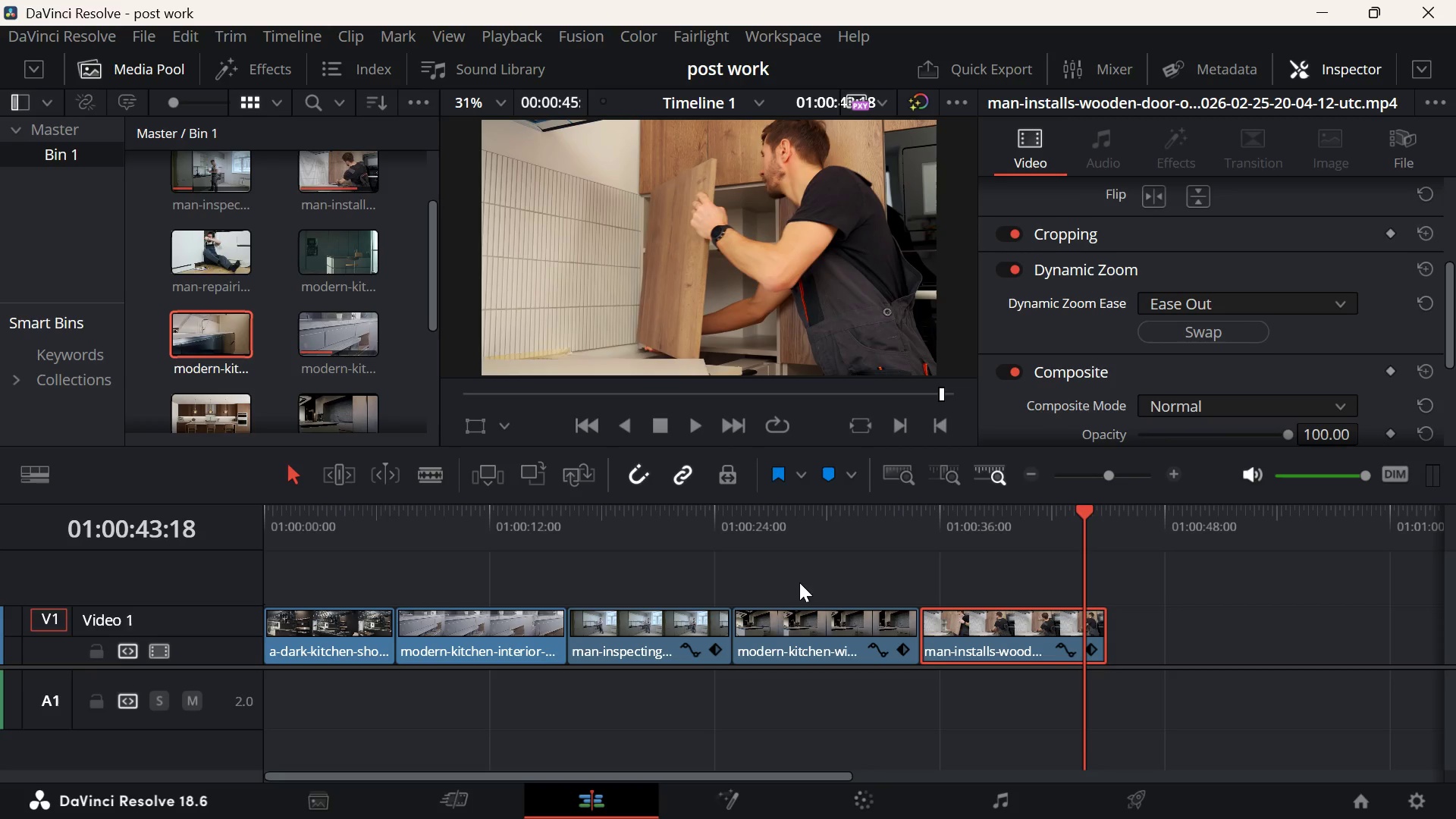 
hold_key(key=AltLeft, duration=0.56)
scroll: coordinate [799, 582], scroll_direction: up, amount: 2.0
 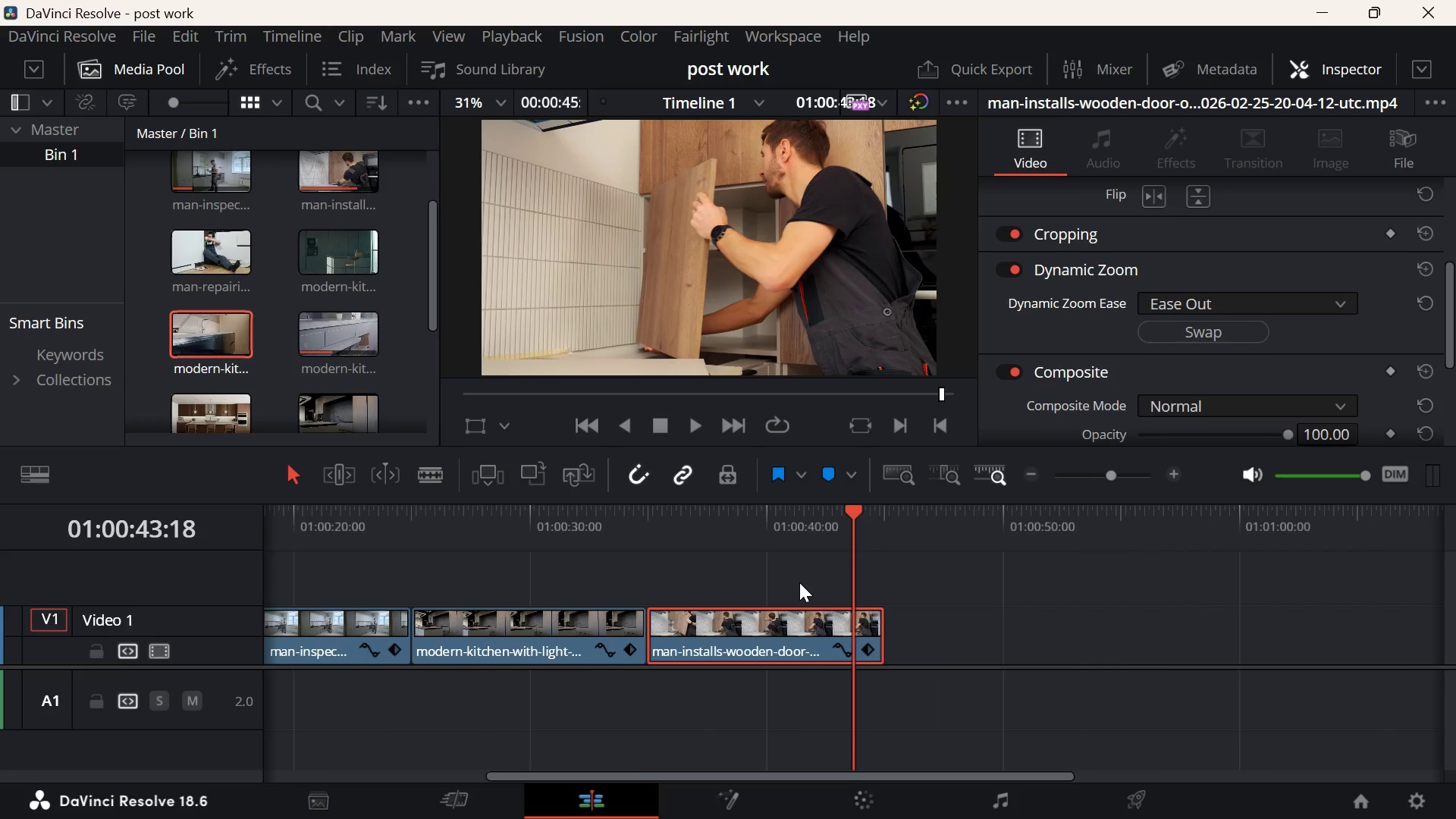 
hold_key(key=ControlLeft, duration=0.53)
scroll: coordinate [793, 582], scroll_direction: up, amount: 5.0
 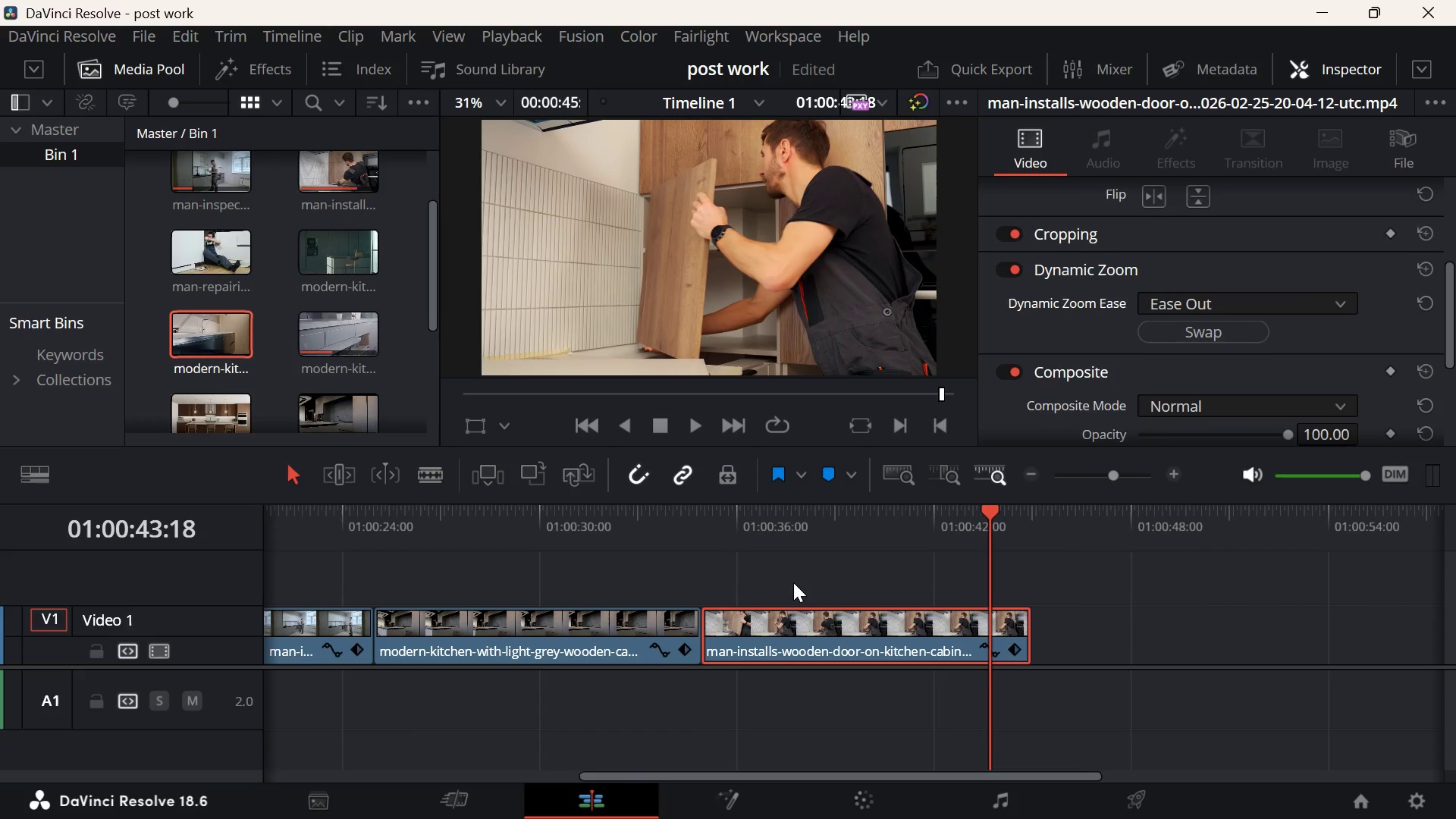 
left_click([793, 582])
 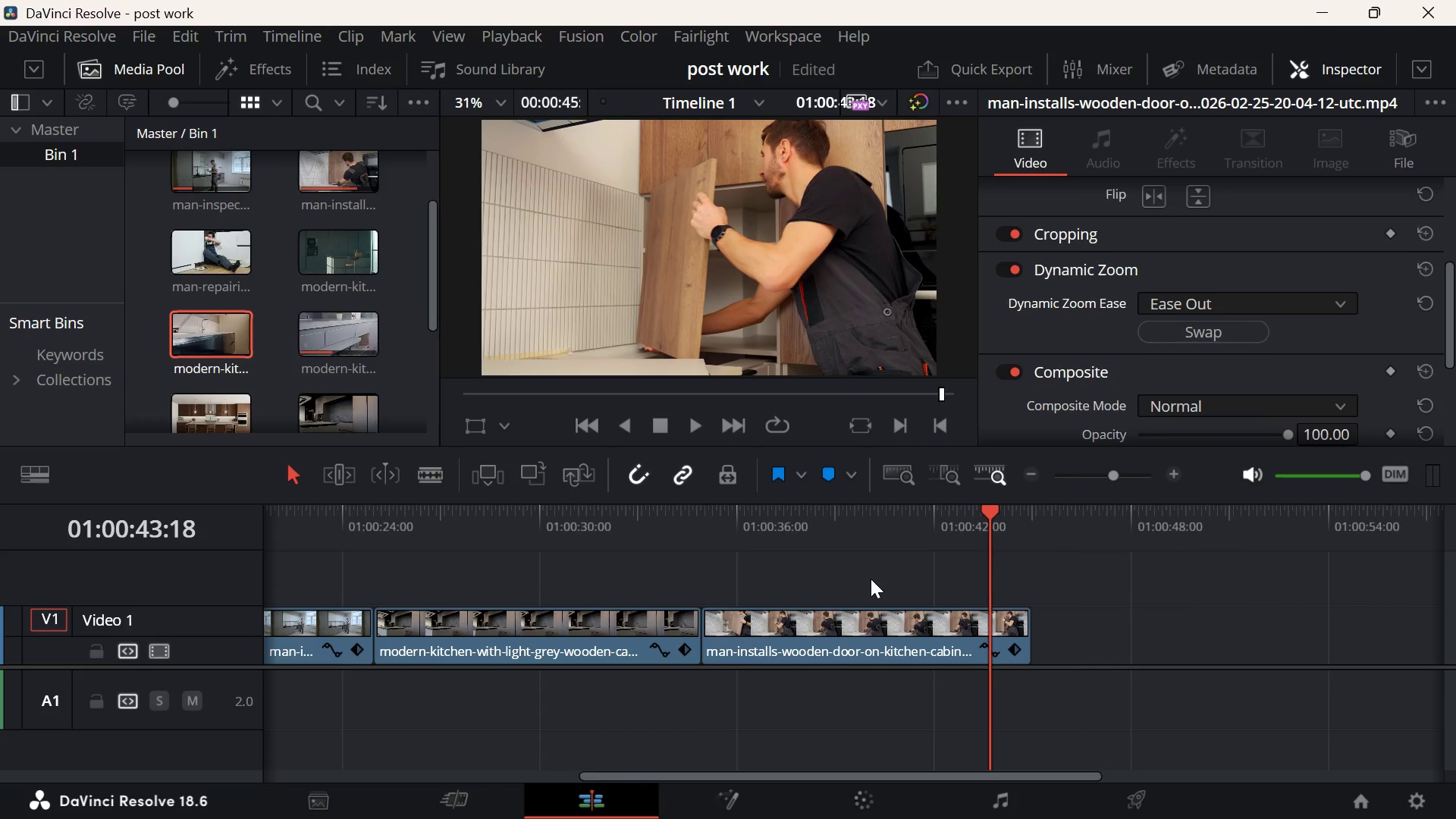 
scroll: coordinate [871, 579], scroll_direction: up, amount: 9.0
 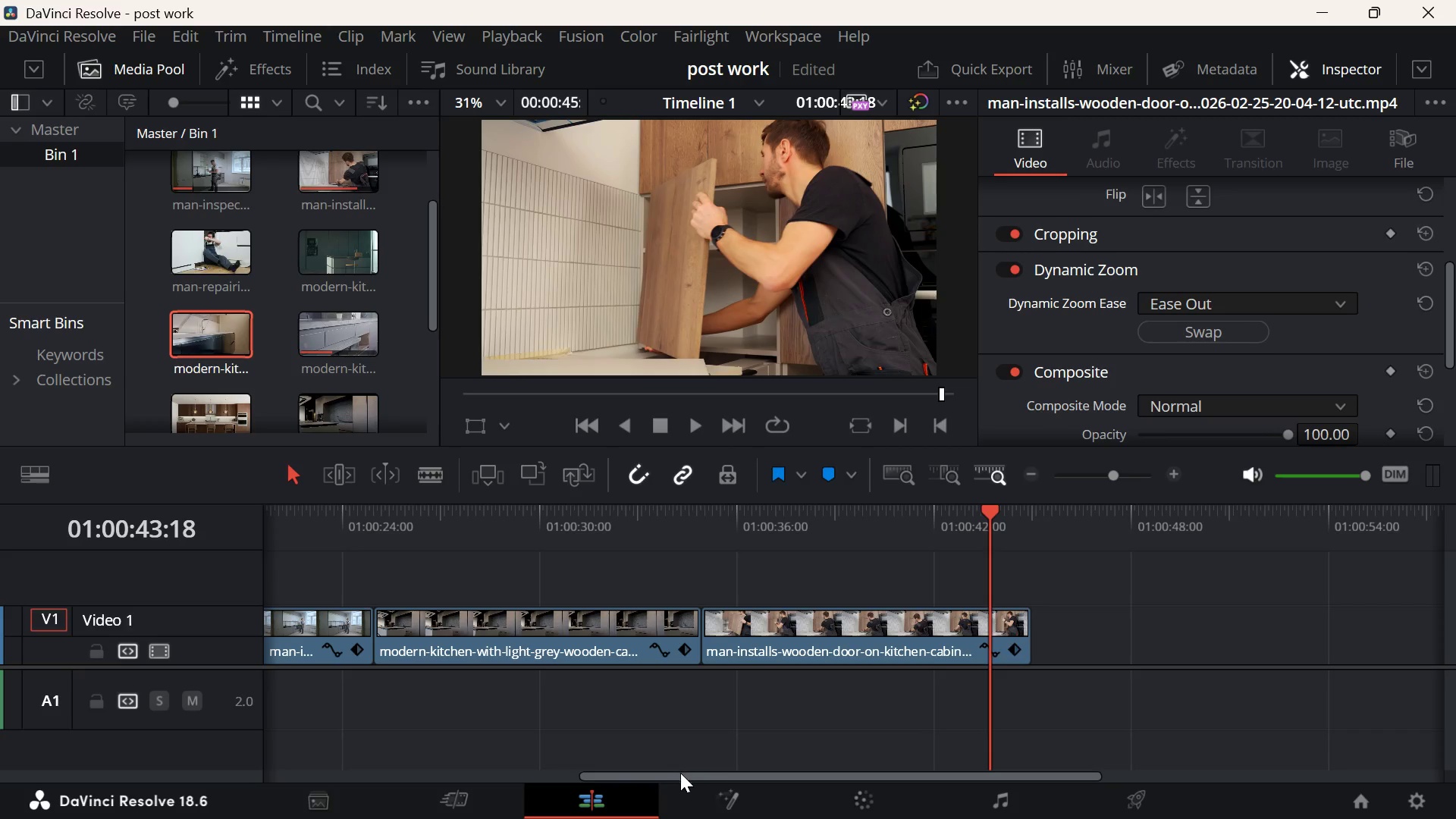 
left_click_drag(start_coordinate=[680, 774], to_coordinate=[484, 766])
 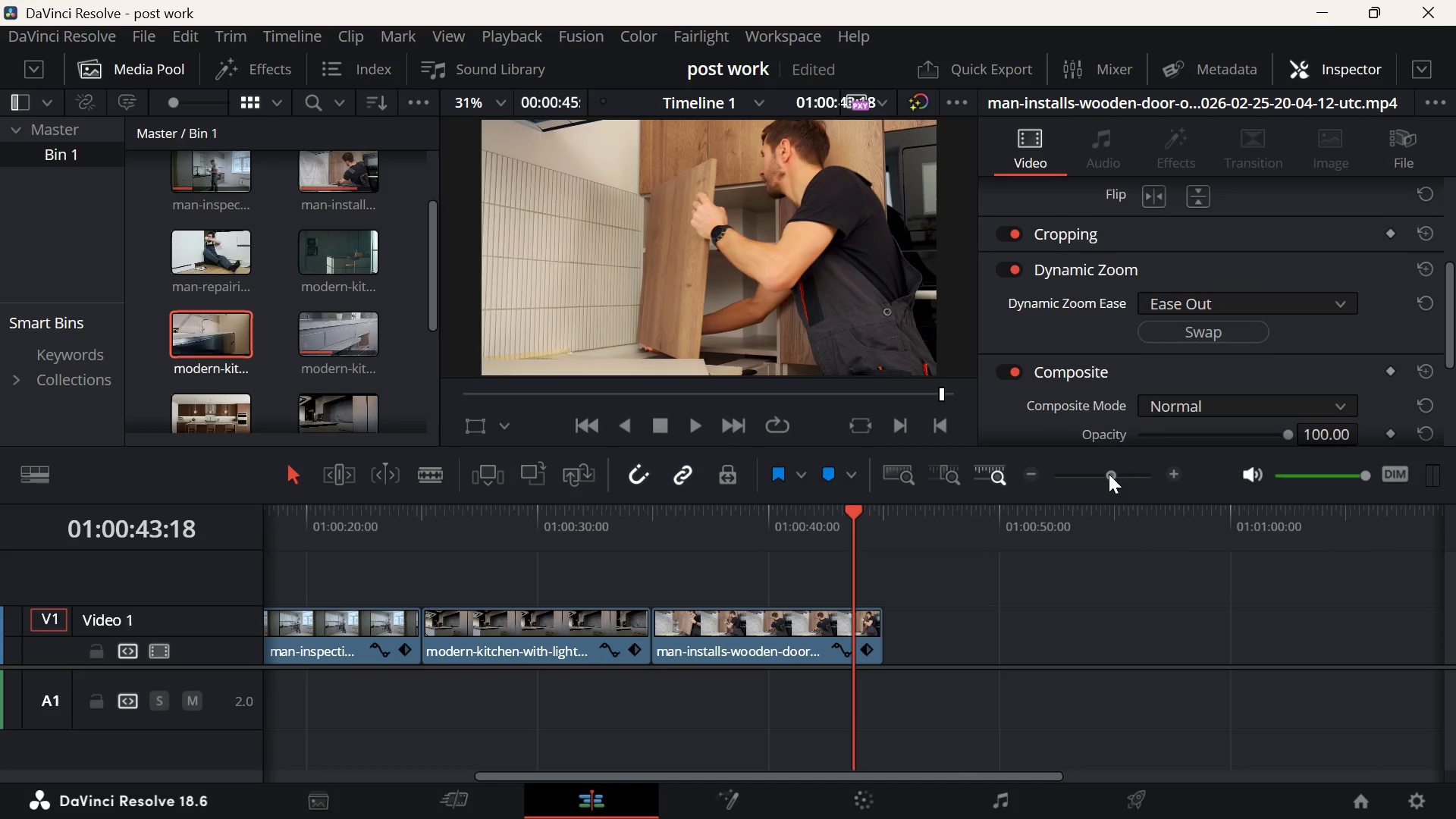 
hold_key(key=ControlLeft, duration=2.91)
 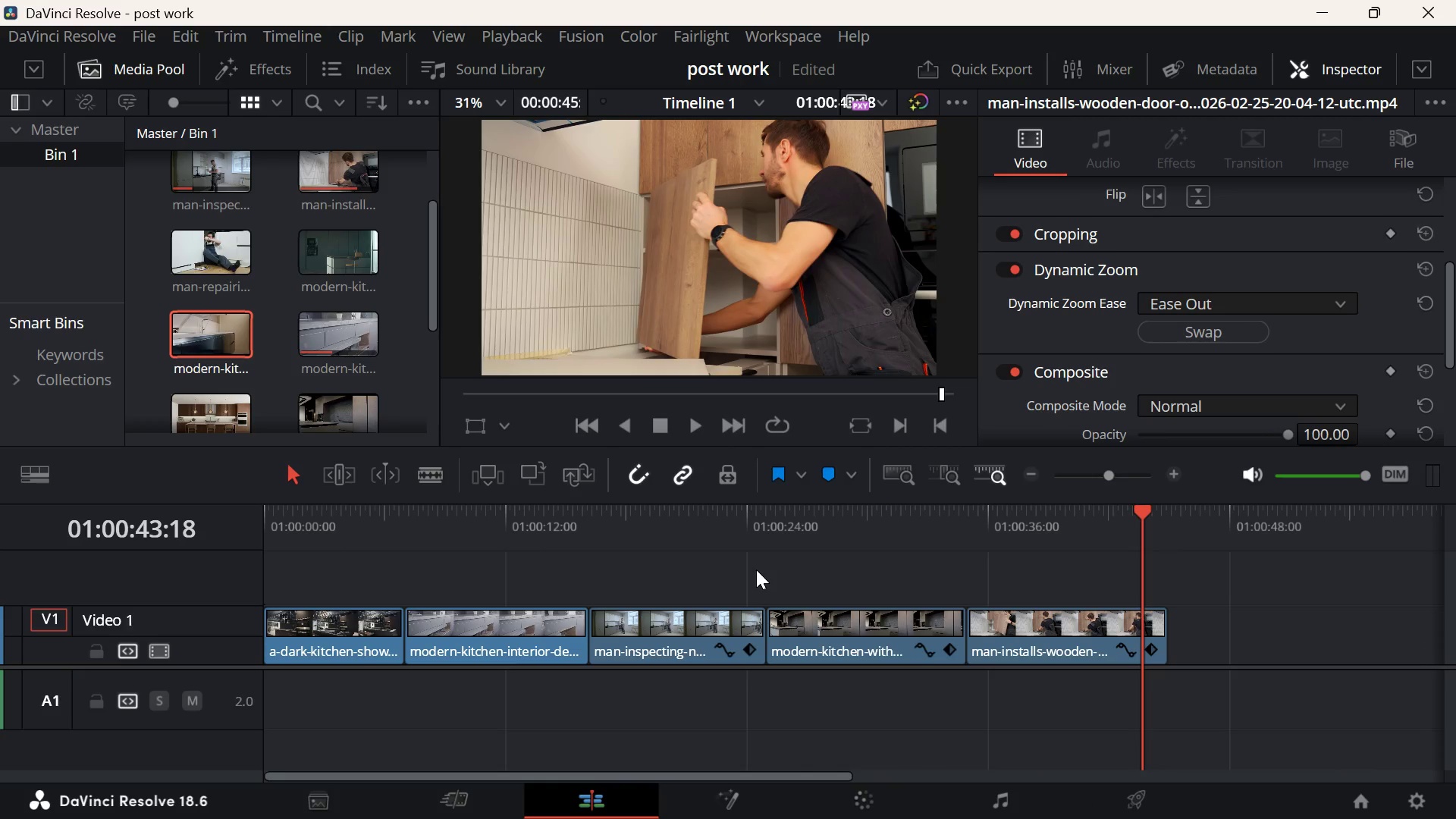 
scroll: coordinate [756, 570], scroll_direction: up, amount: 54.0
 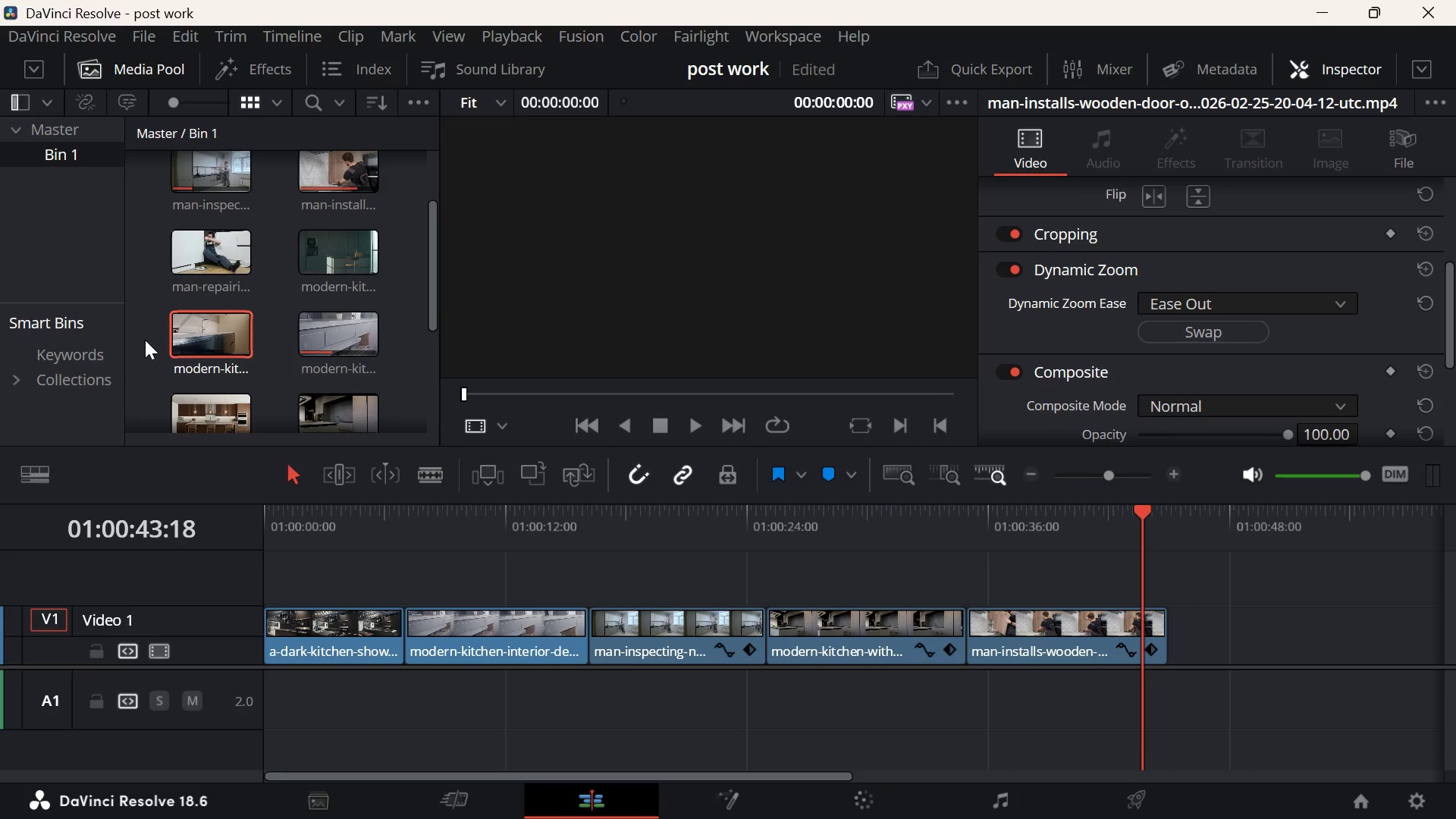 
wait(6.94)
 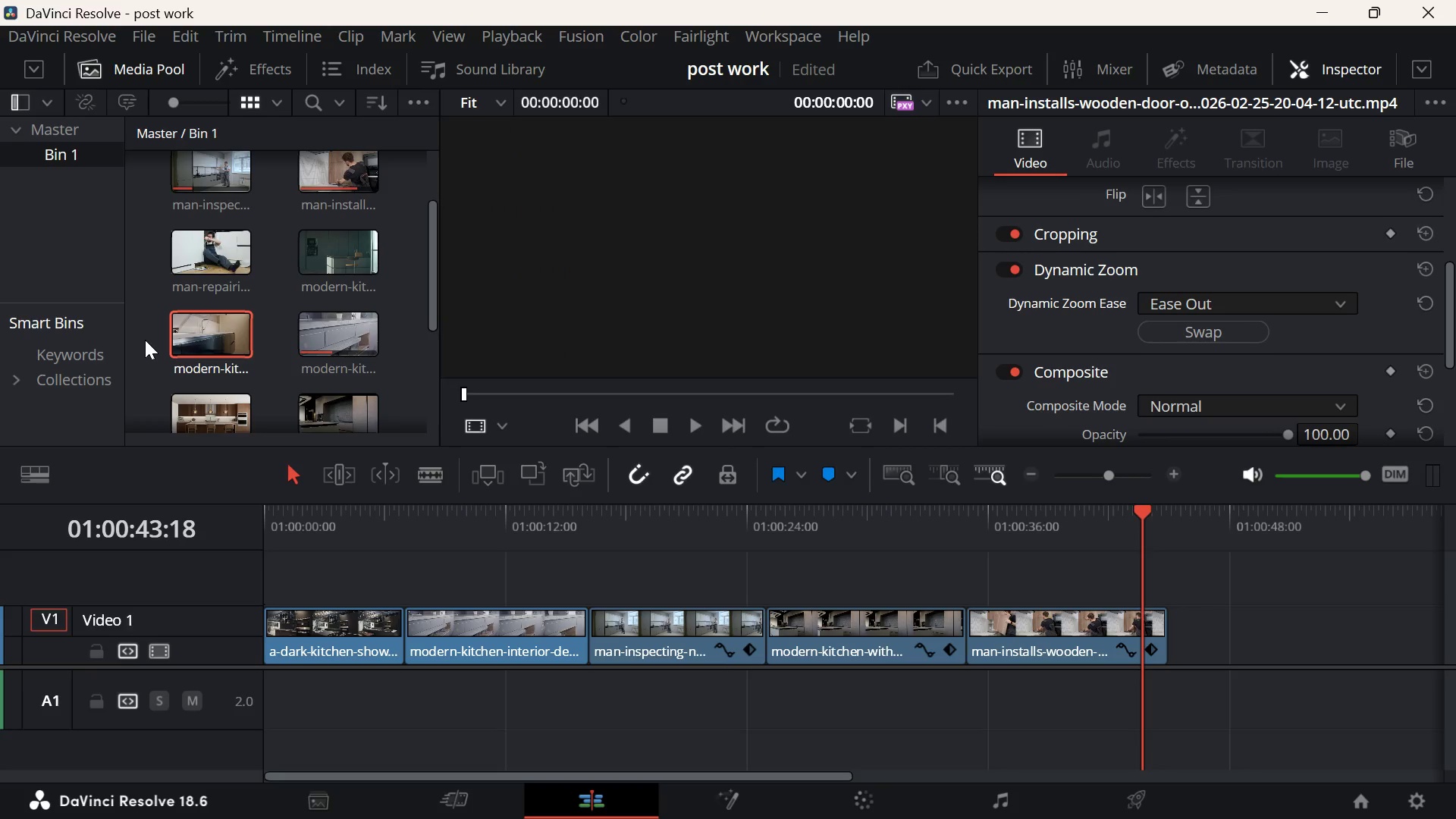 
left_click([260, 66])
 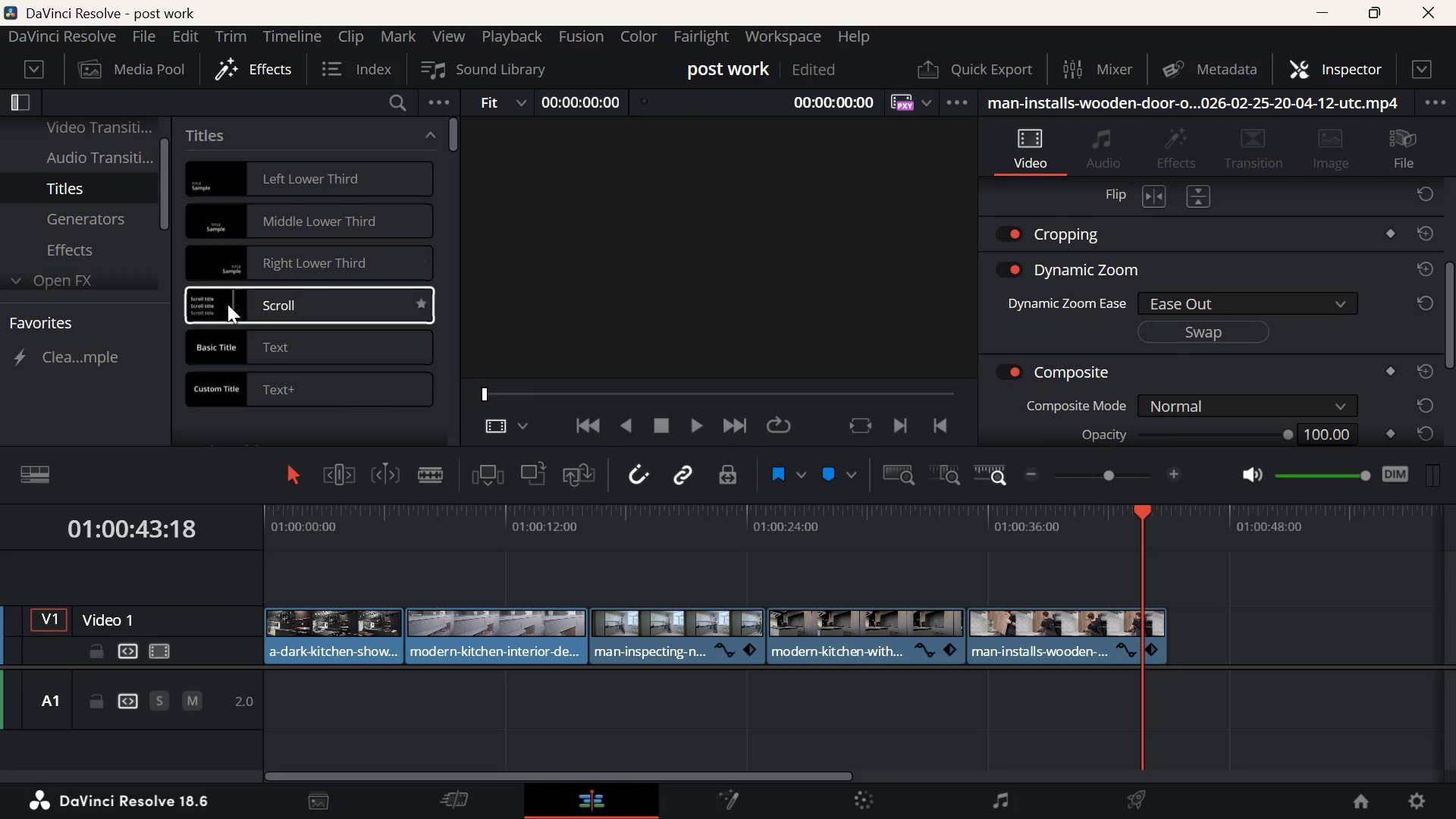 
left_click([124, 354])
 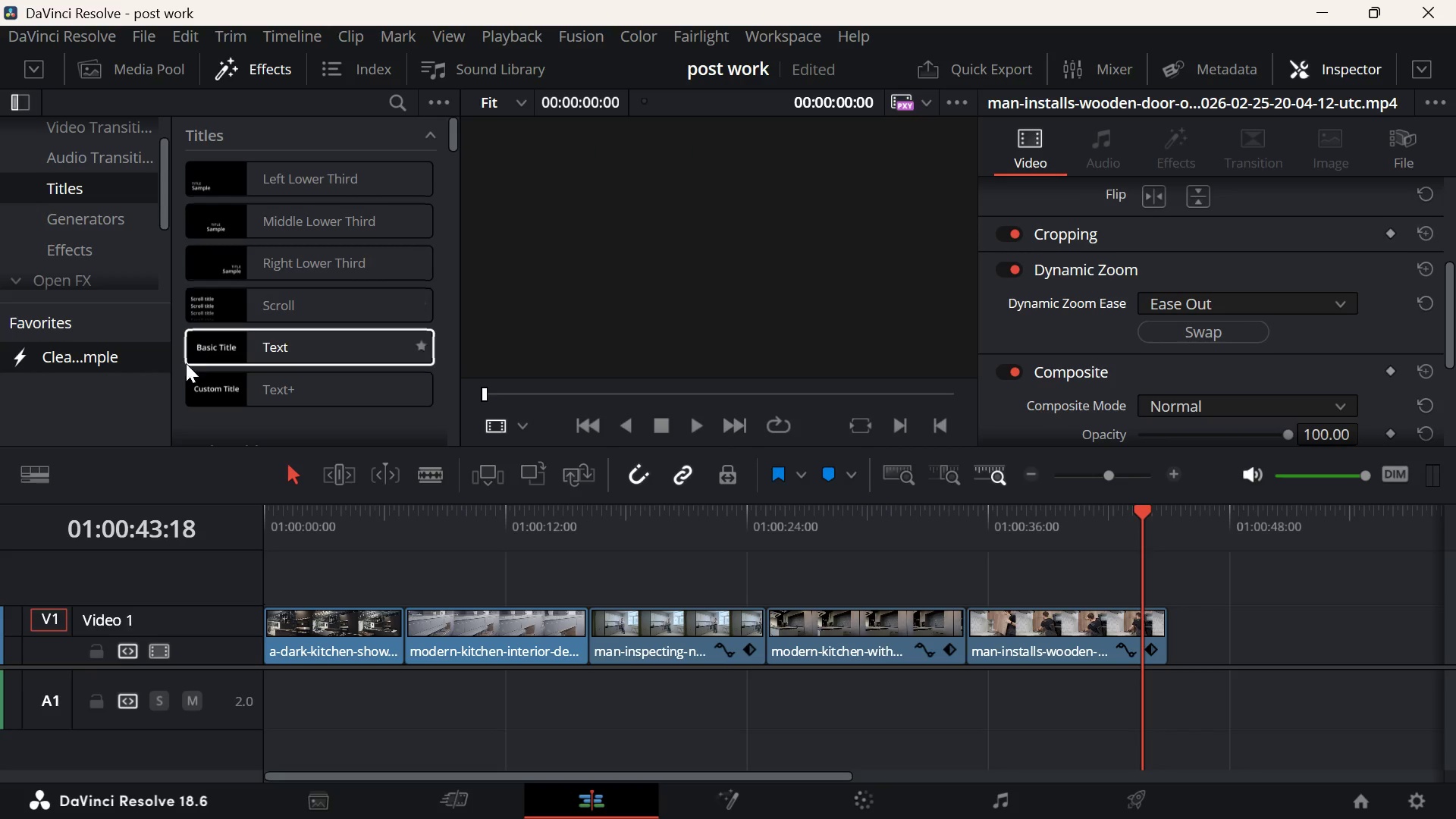 
left_click_drag(start_coordinate=[102, 352], to_coordinate=[306, 578])
 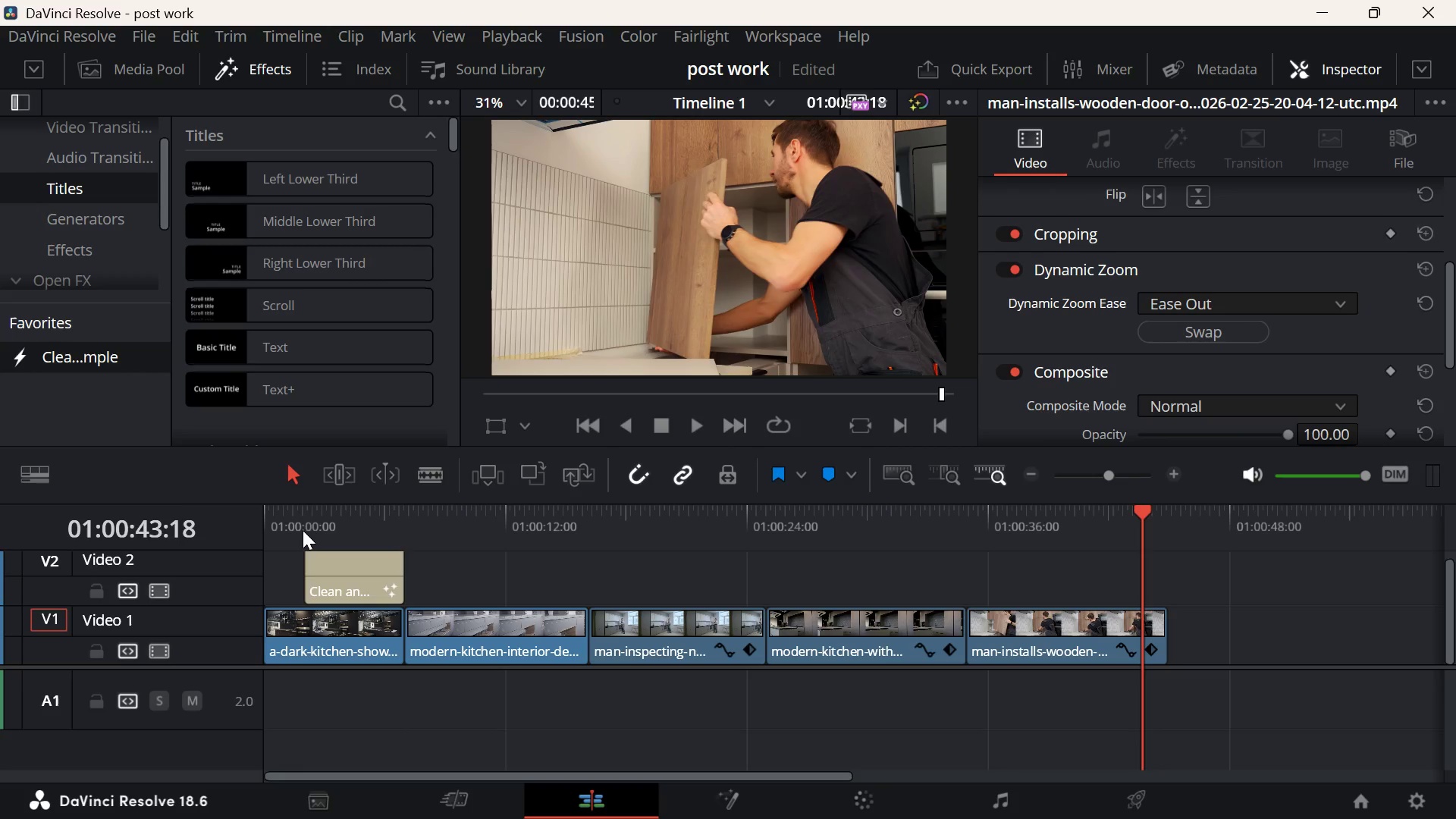 
left_click([303, 530])
 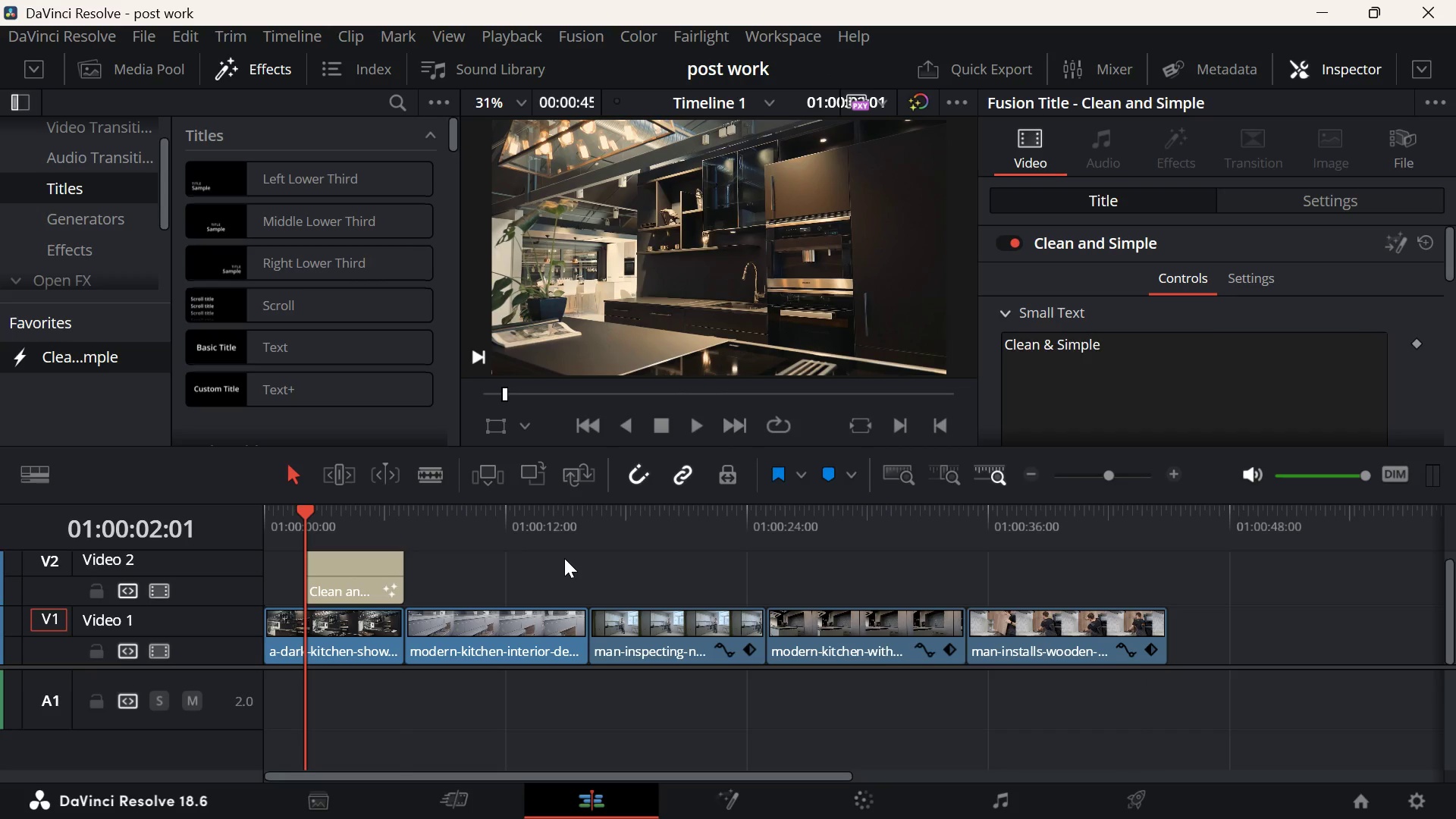 
scroll: coordinate [1160, 337], scroll_direction: down, amount: 5.0
 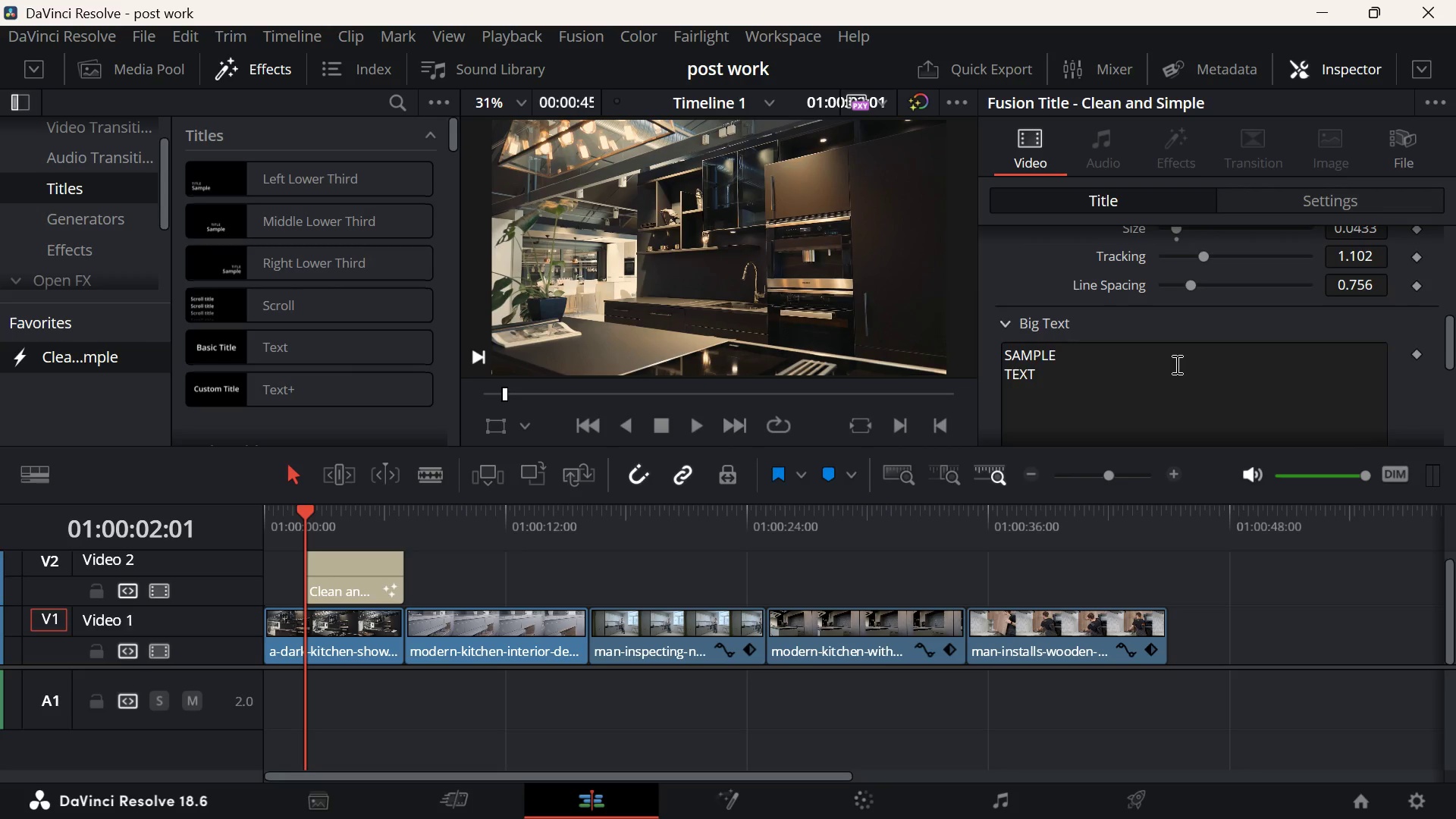 
scroll: coordinate [1175, 364], scroll_direction: up, amount: 8.0
 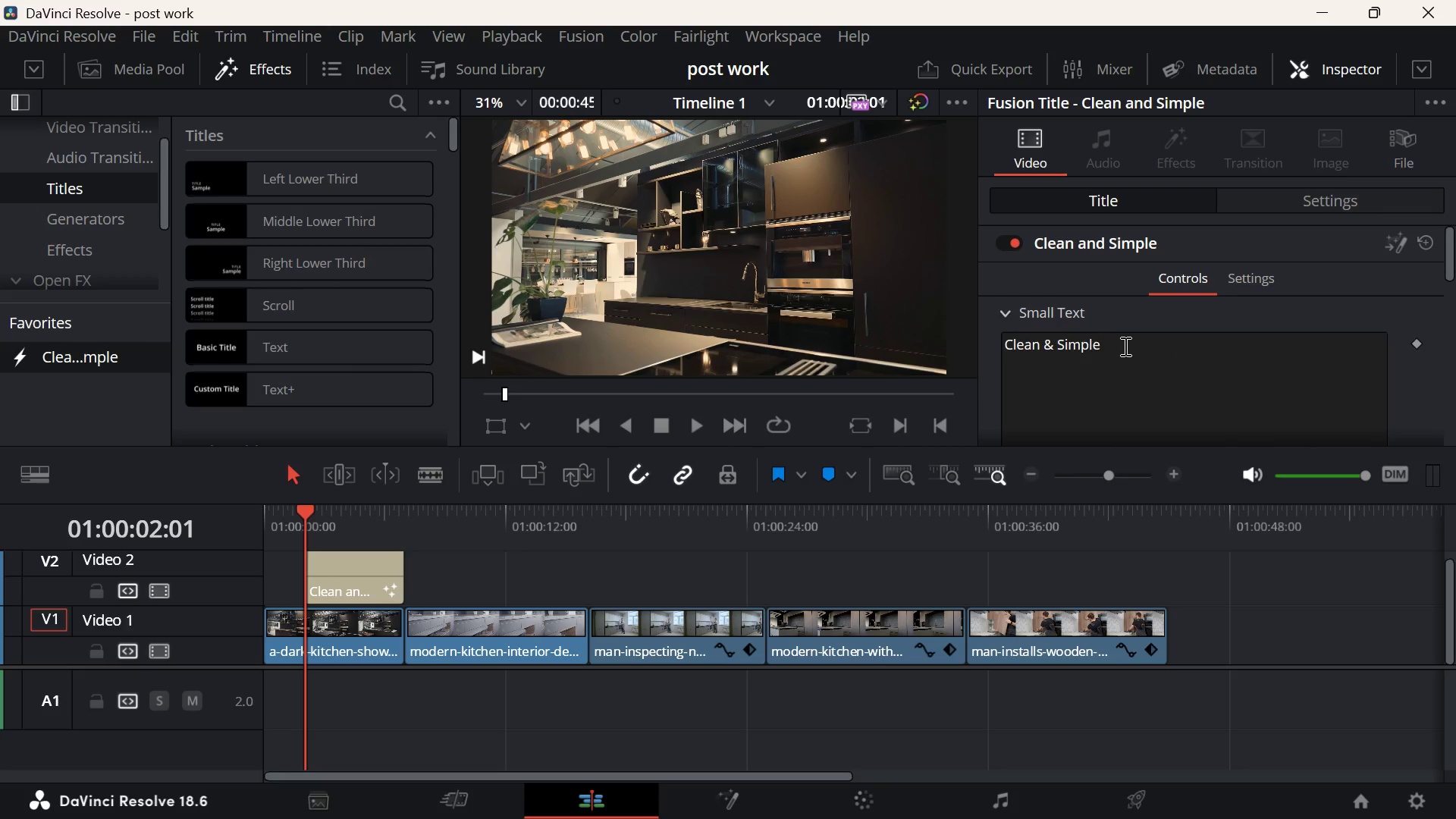 
left_click_drag(start_coordinate=[1126, 344], to_coordinate=[886, 355])
 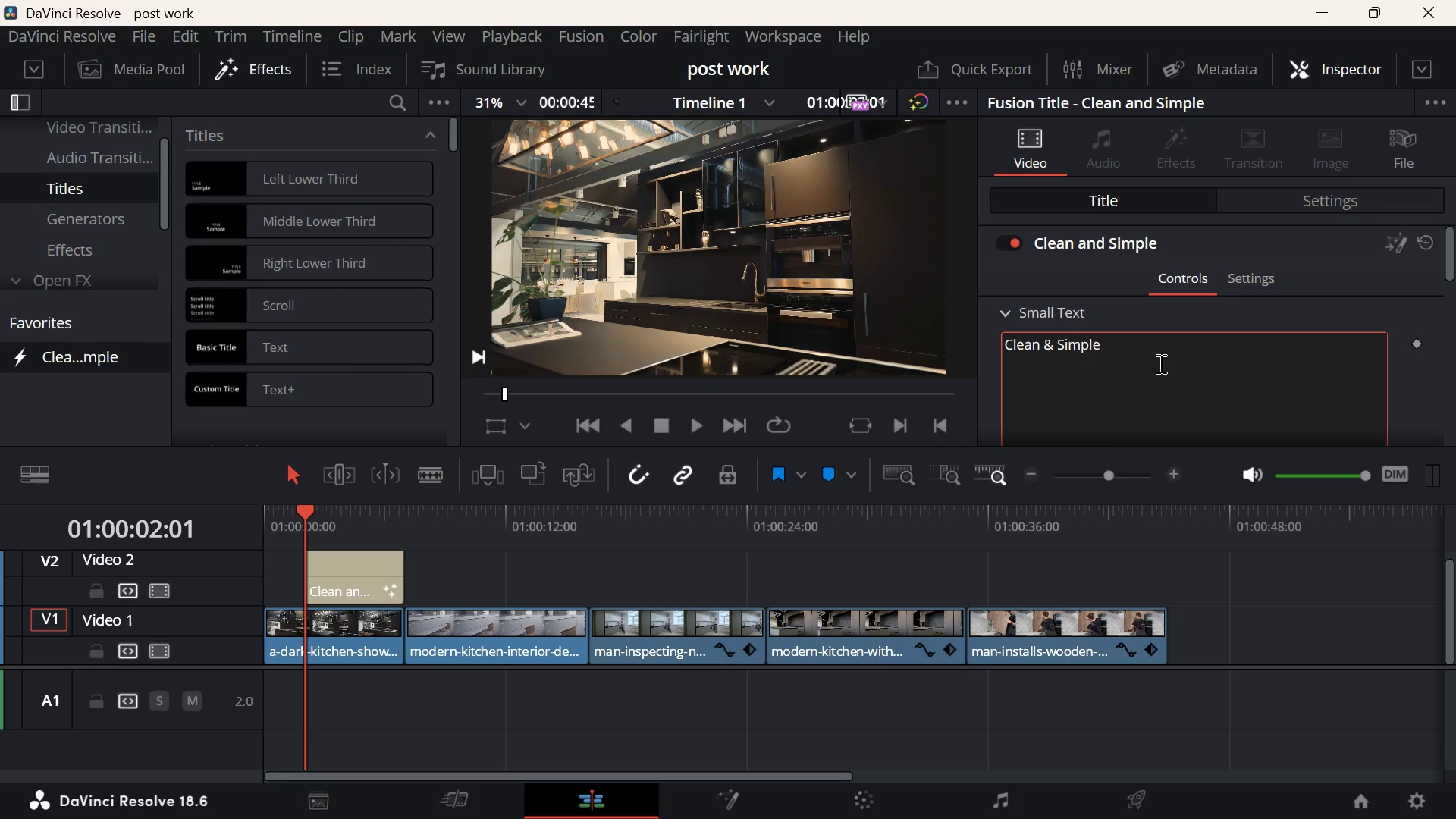 
left_click_drag(start_coordinate=[1160, 358], to_coordinate=[965, 342])
 